 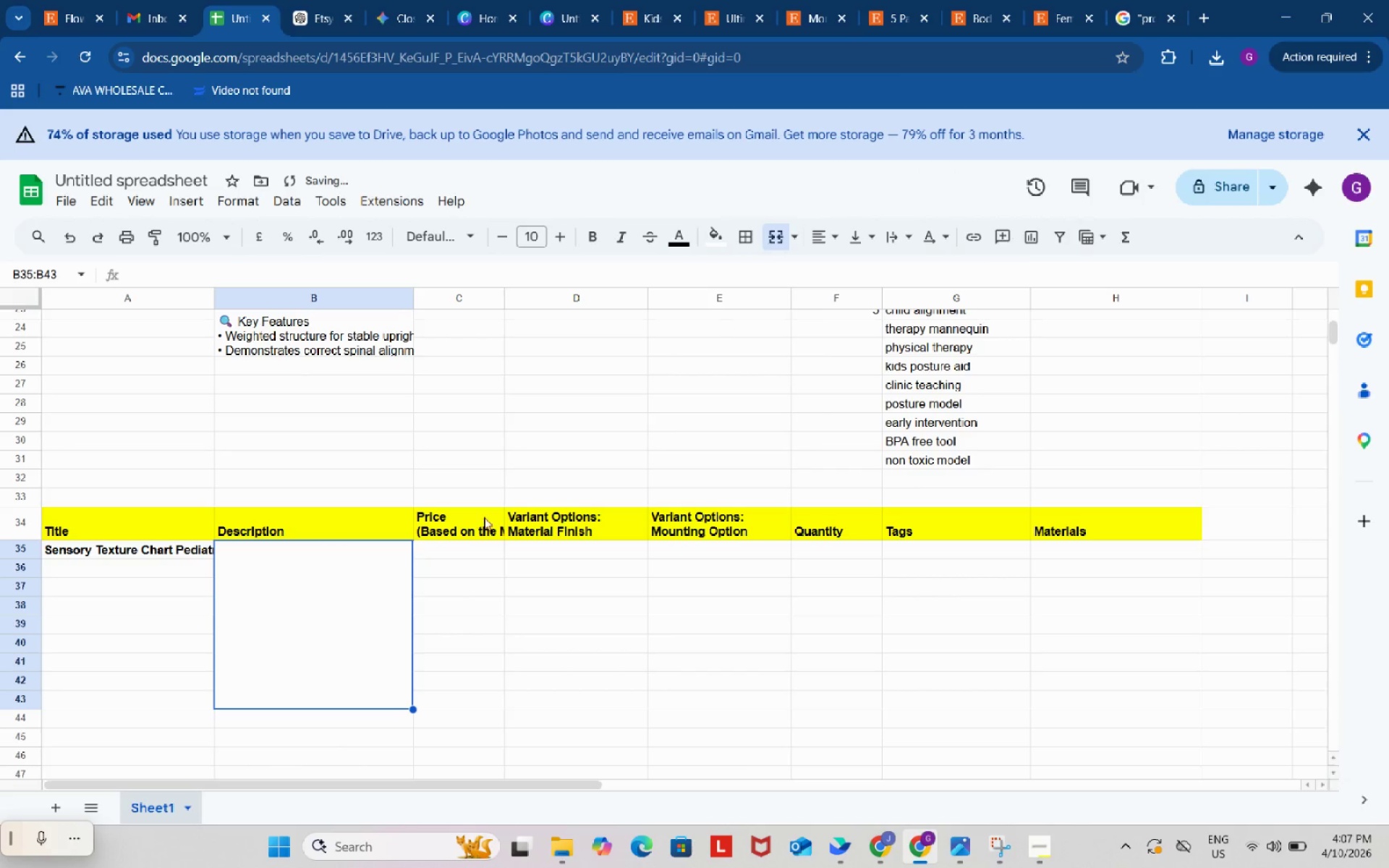 
double_click([320, 578])
 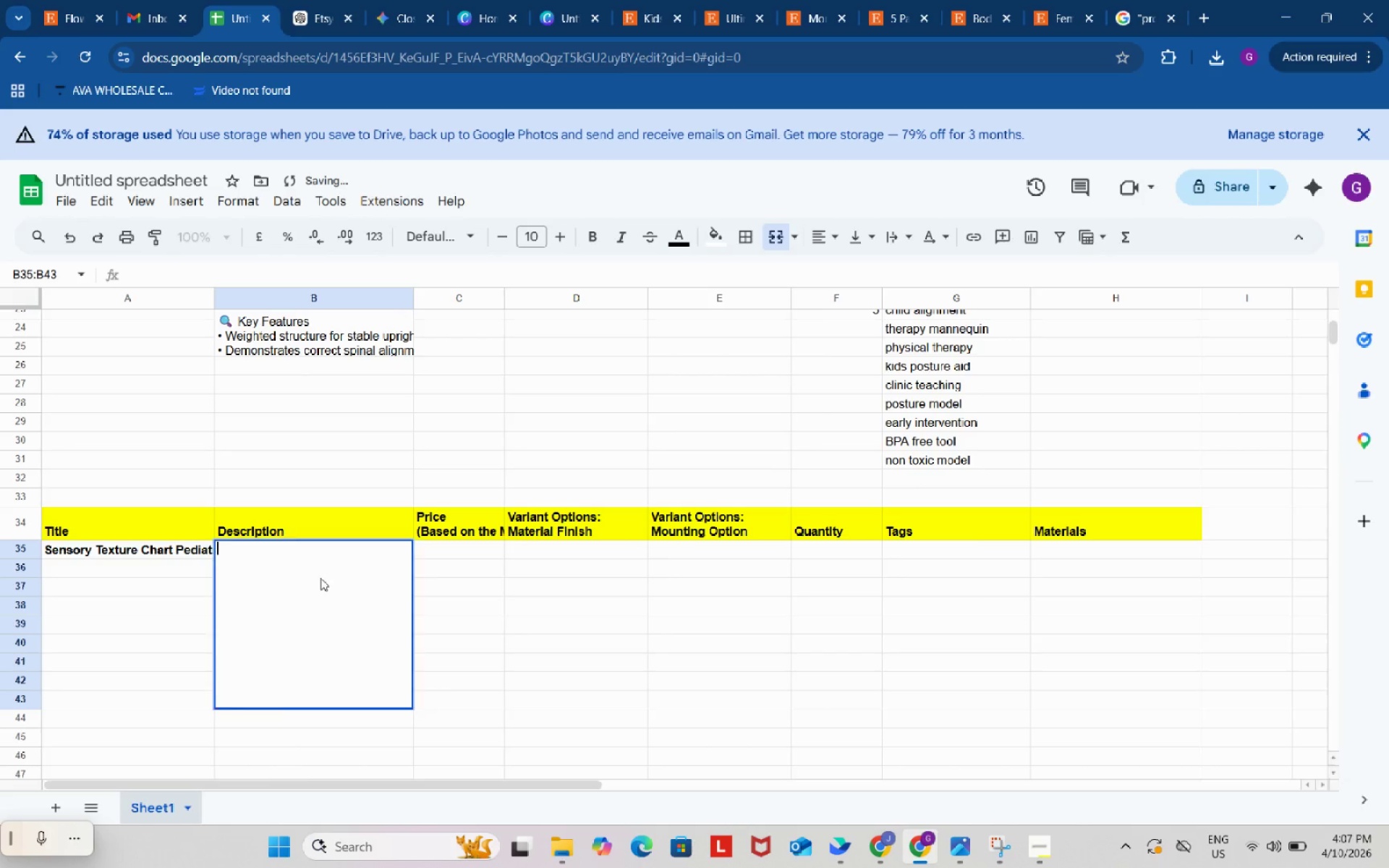 
key(Control+ControlLeft)
 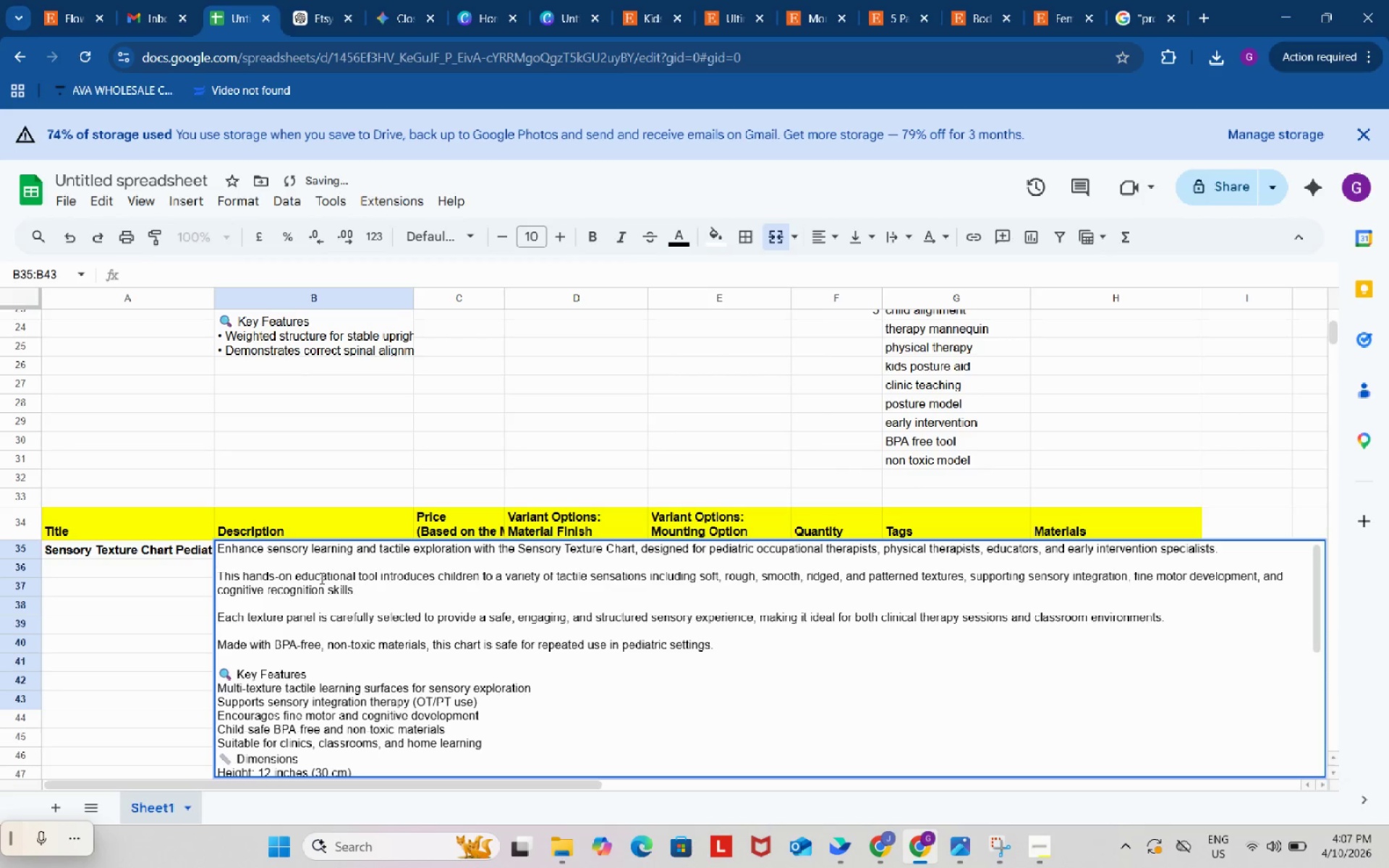 
key(Control+V)
 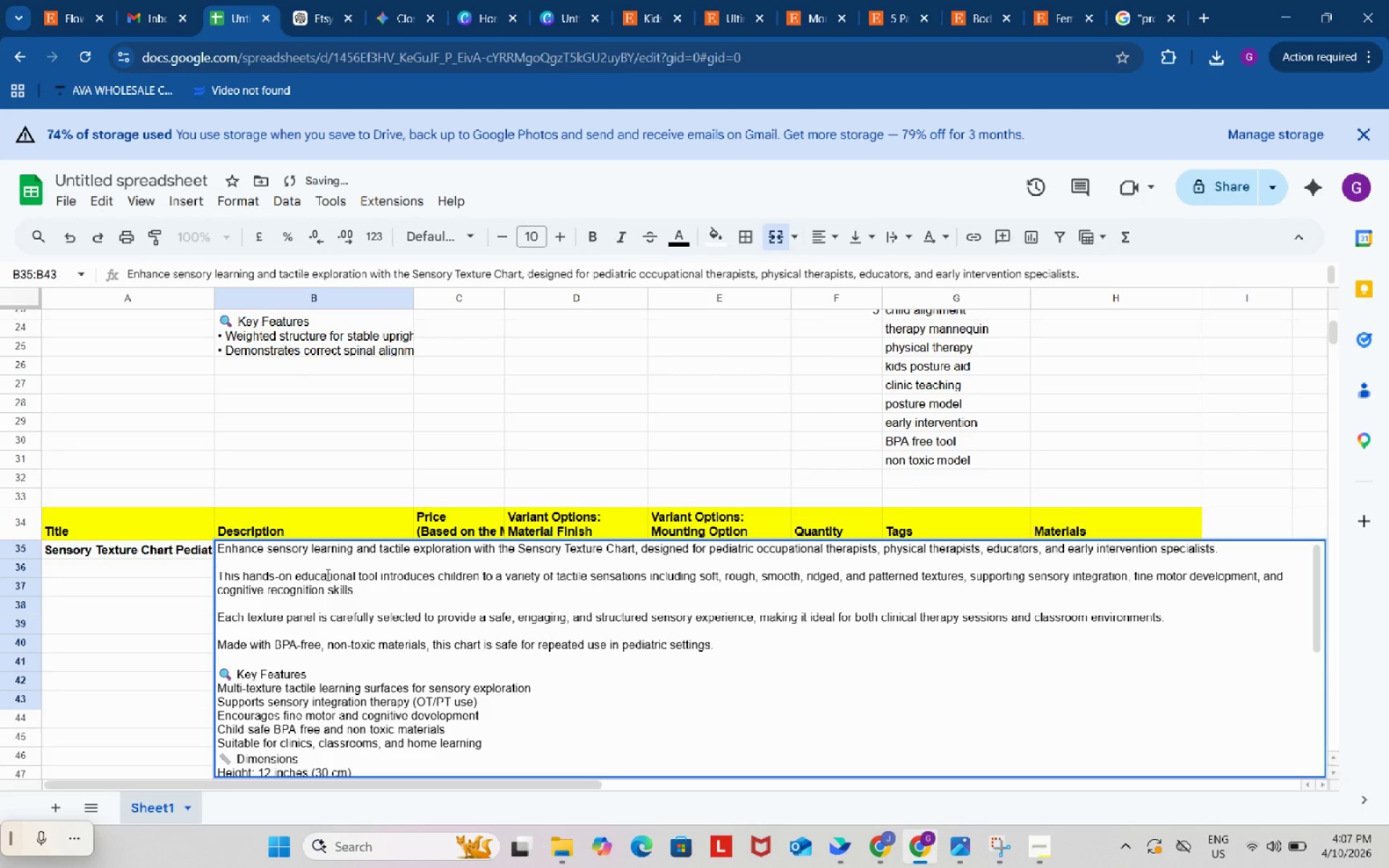 
scroll: coordinate [327, 574], scroll_direction: down, amount: 5.0
 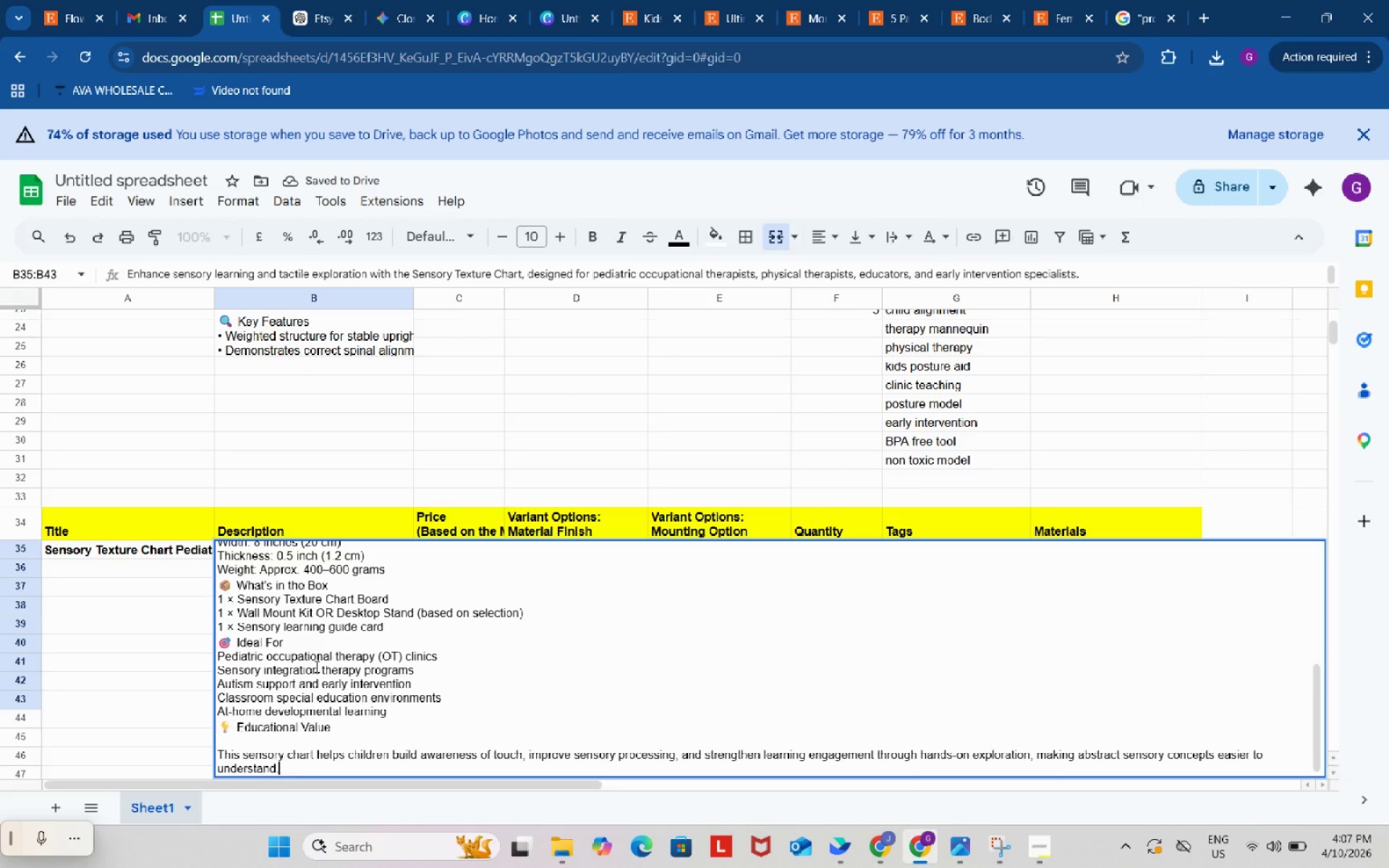 
scroll: coordinate [315, 666], scroll_direction: up, amount: 5.0
 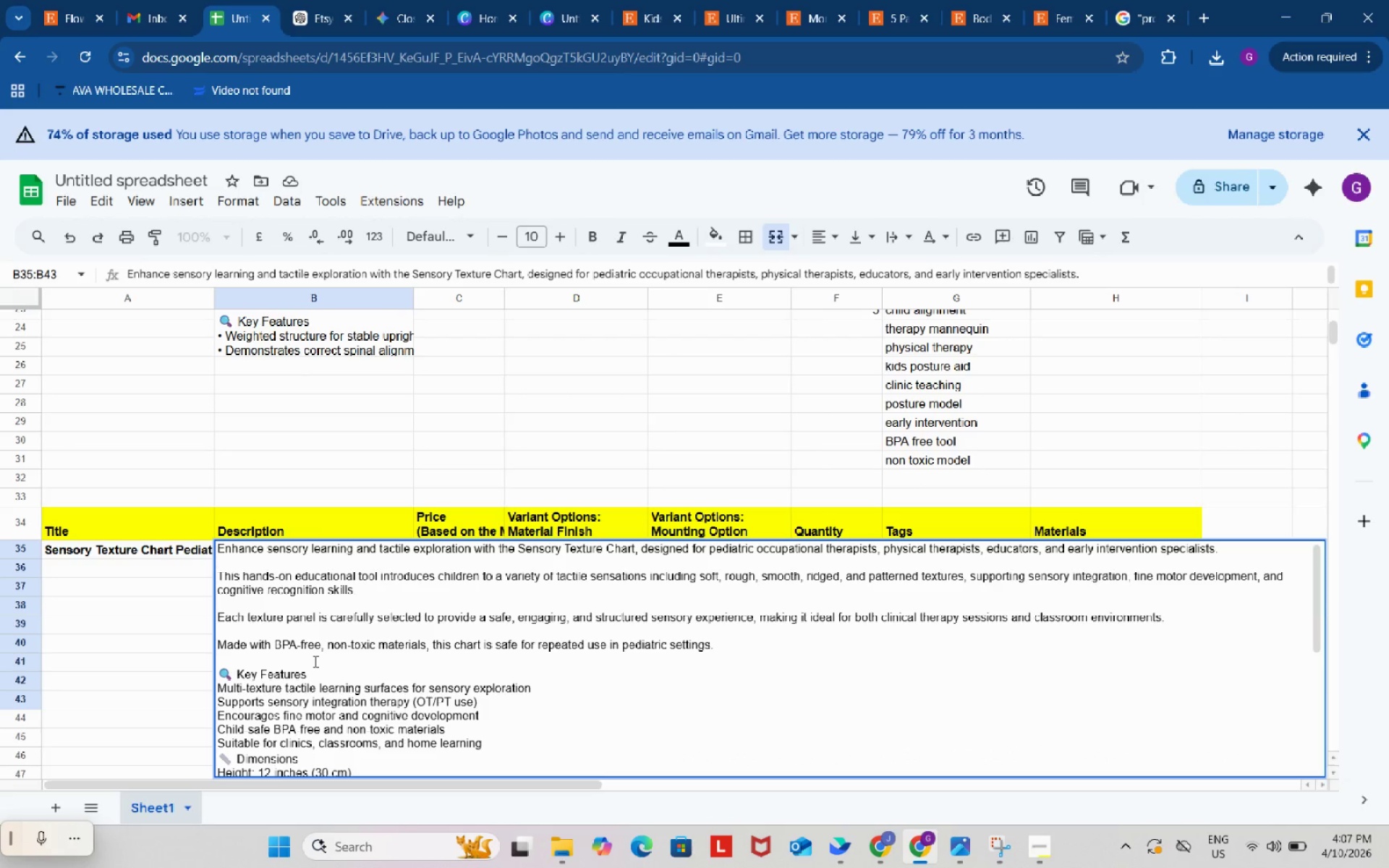 
wait(7.95)
 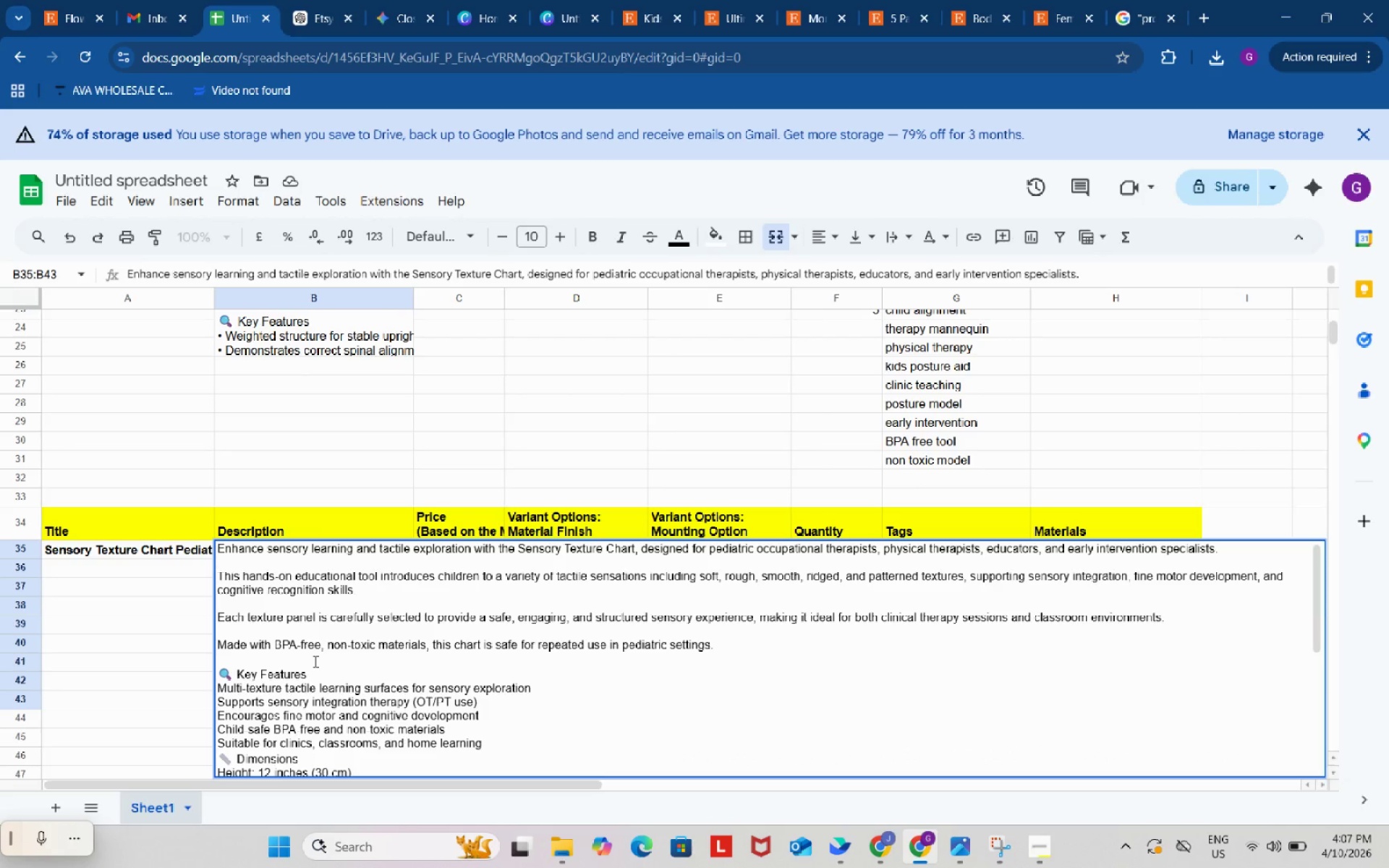 
left_click([204, 645])
 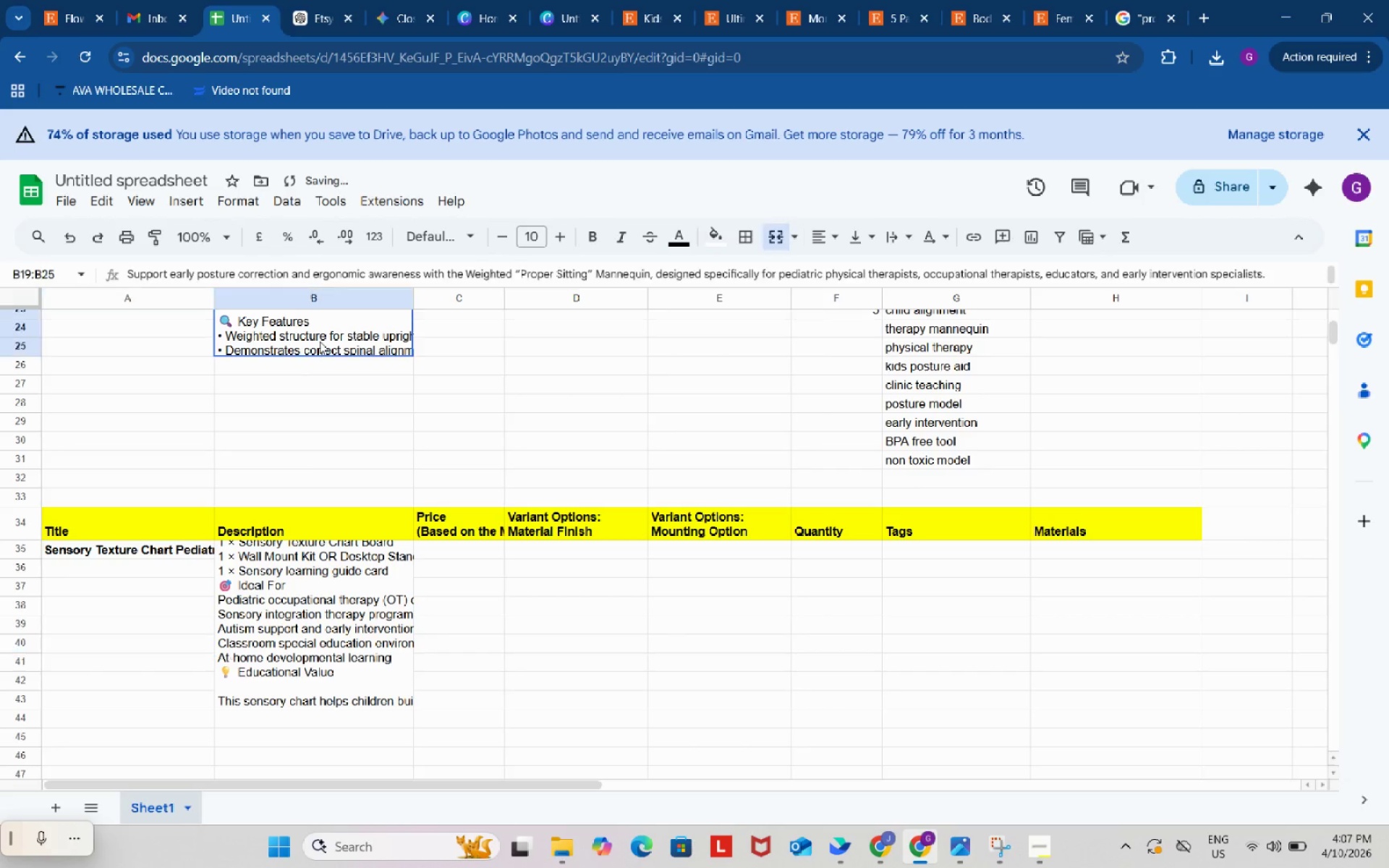 
double_click([320, 341])
 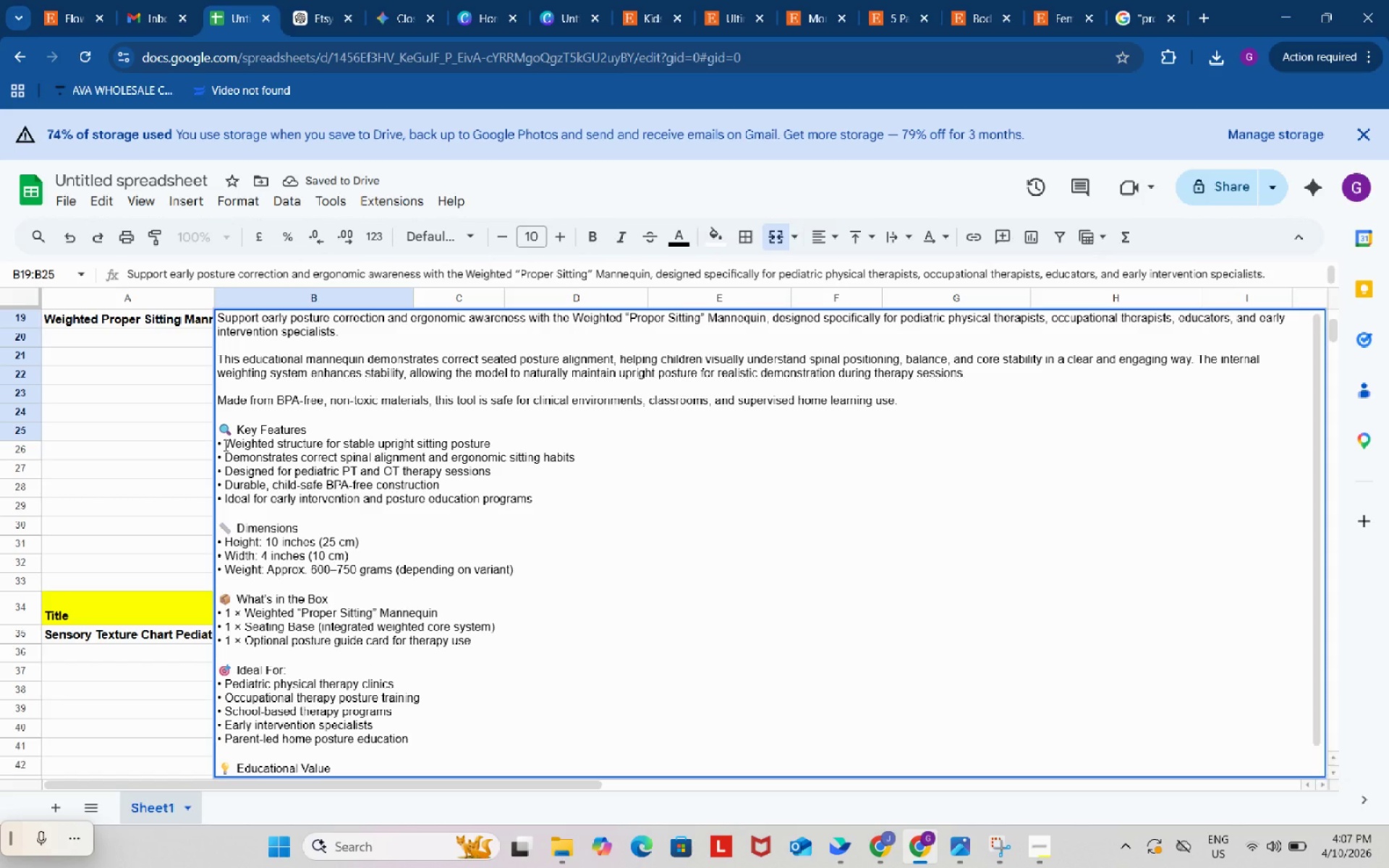 
left_click_drag(start_coordinate=[224, 445], to_coordinate=[210, 441])
 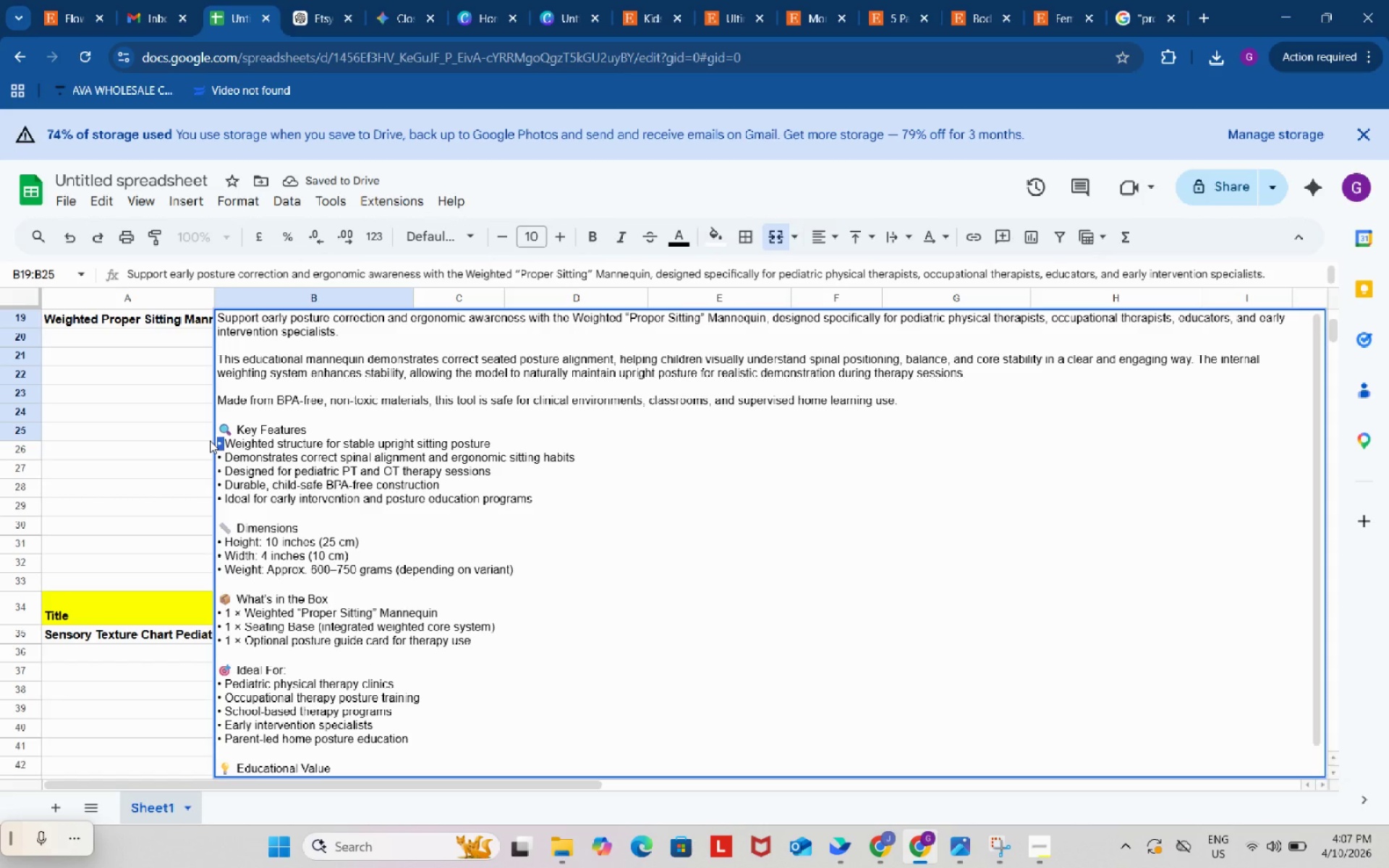 
key(Control+ControlLeft)
 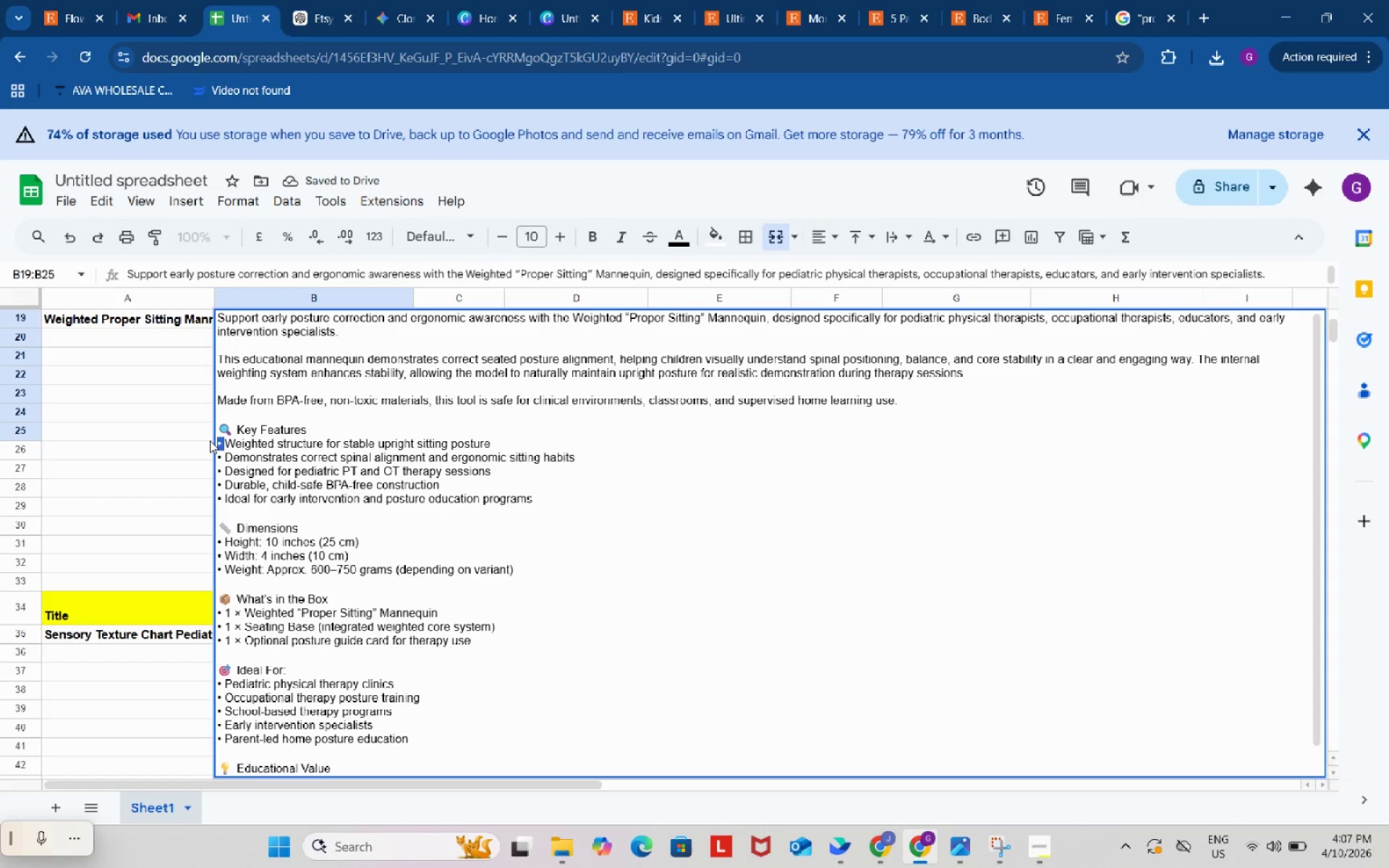 
key(Control+C)
 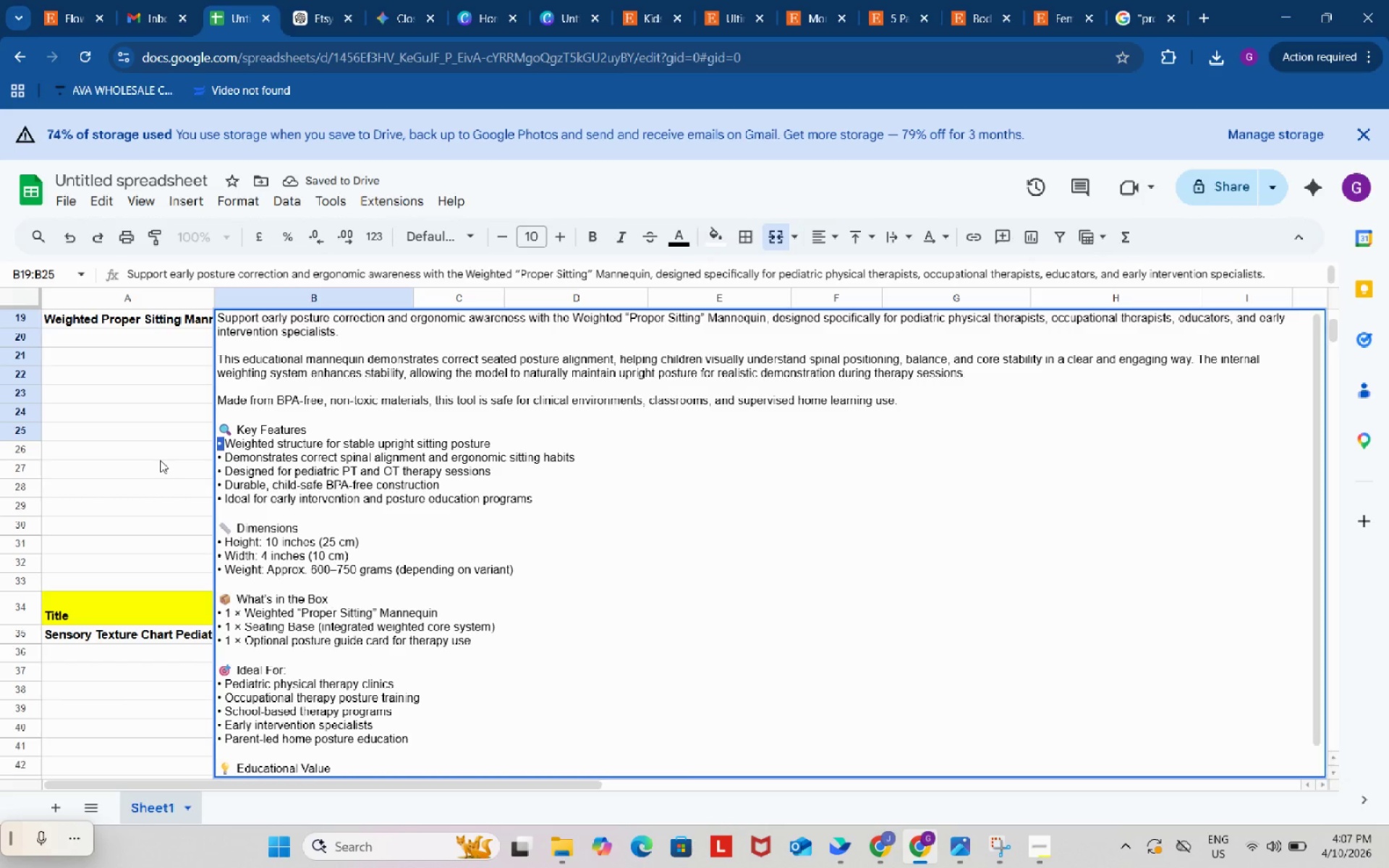 
left_click_drag(start_coordinate=[162, 454], to_coordinate=[163, 446])
 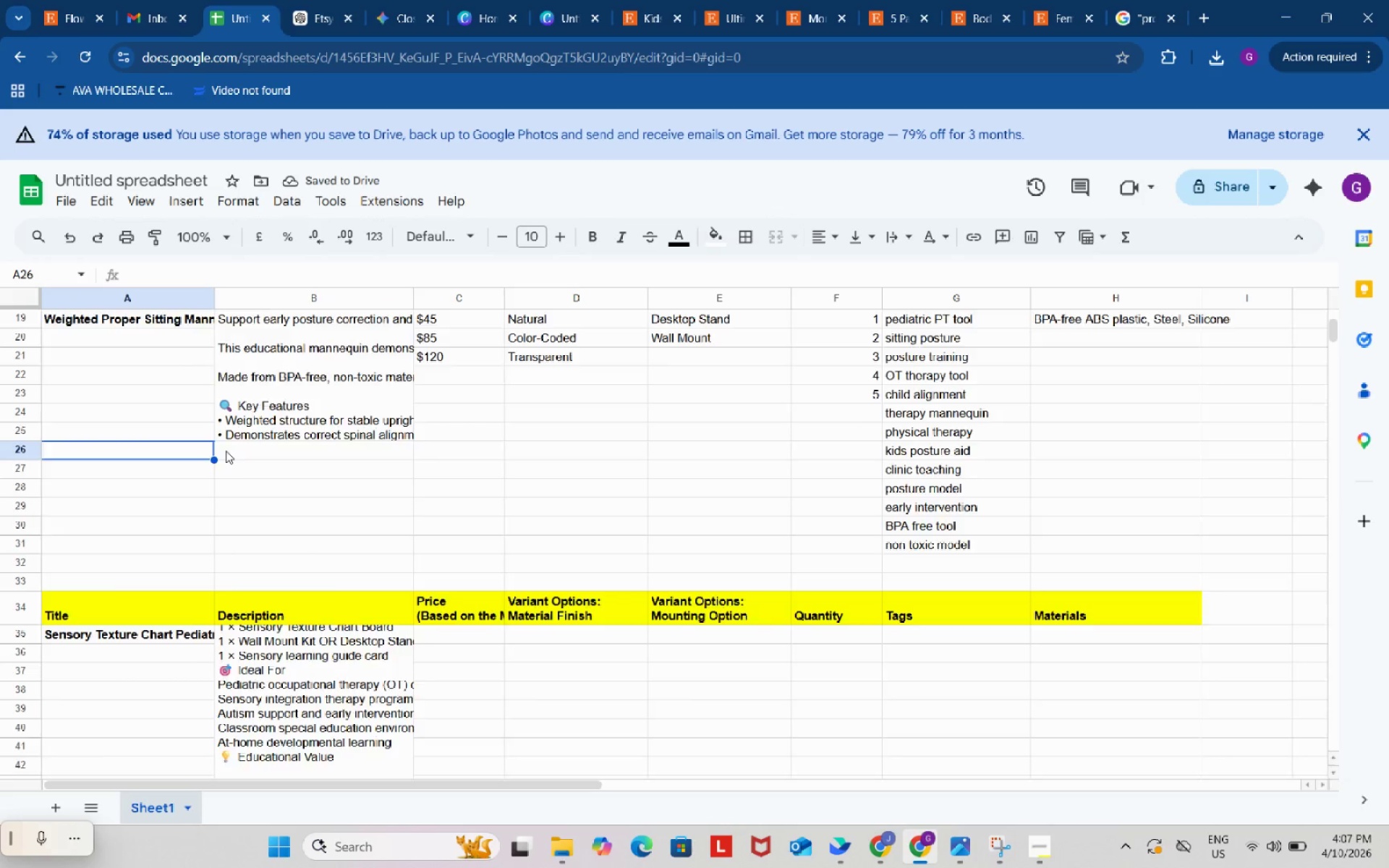 
double_click([277, 488])
 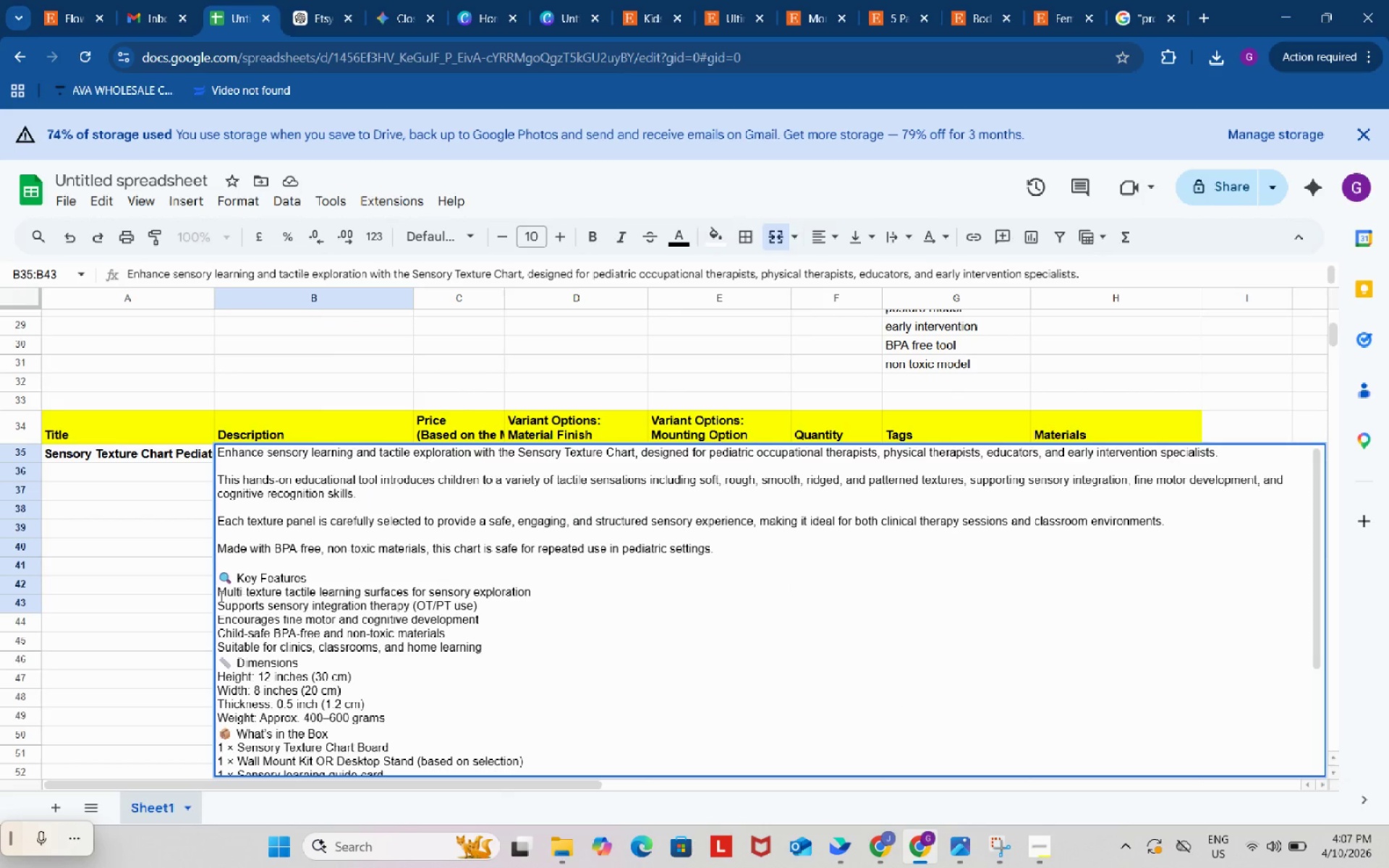 
scroll: coordinate [226, 451], scroll_direction: down, amount: 2.0
 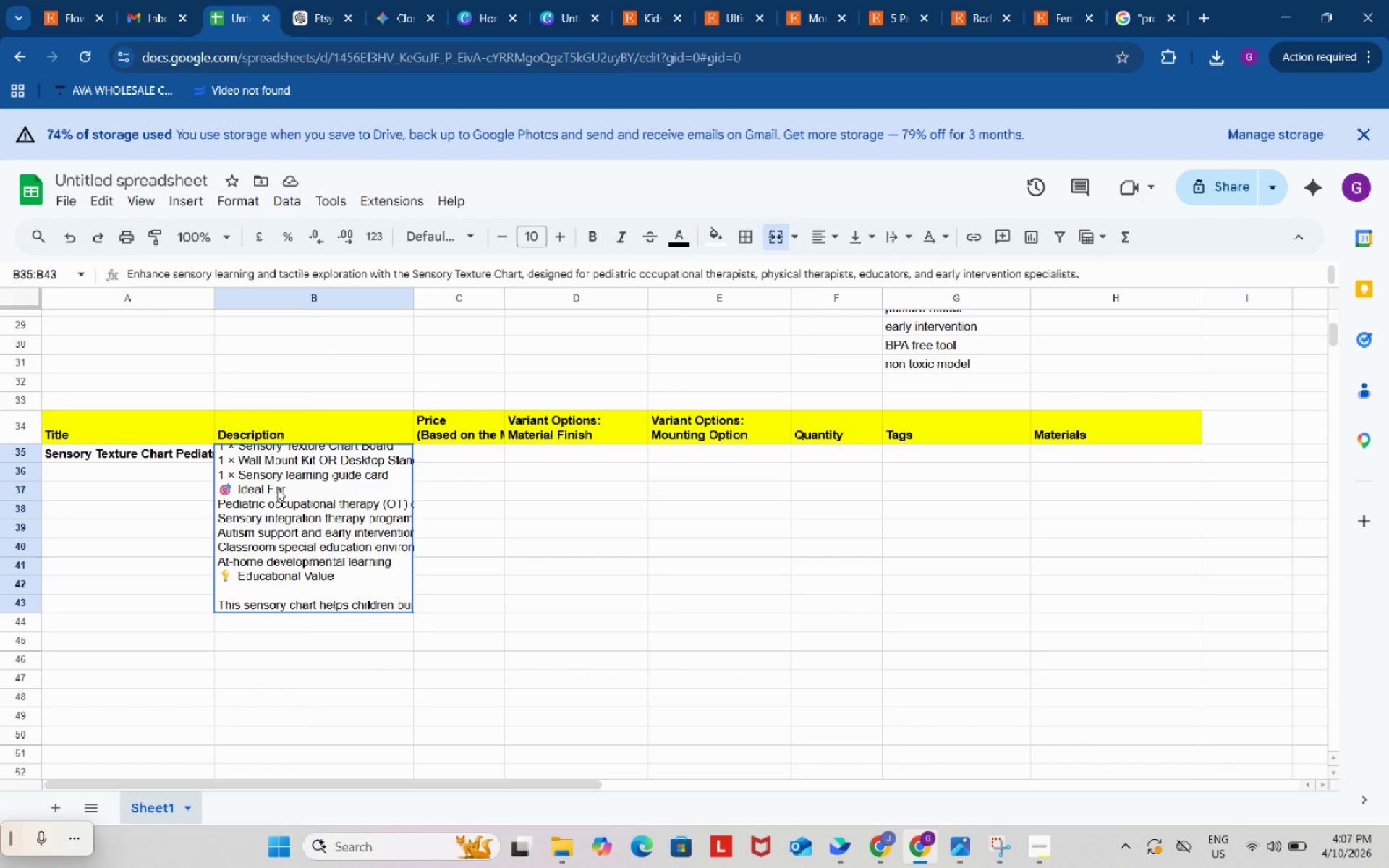 
left_click_drag(start_coordinate=[220, 596], to_coordinate=[216, 603])
 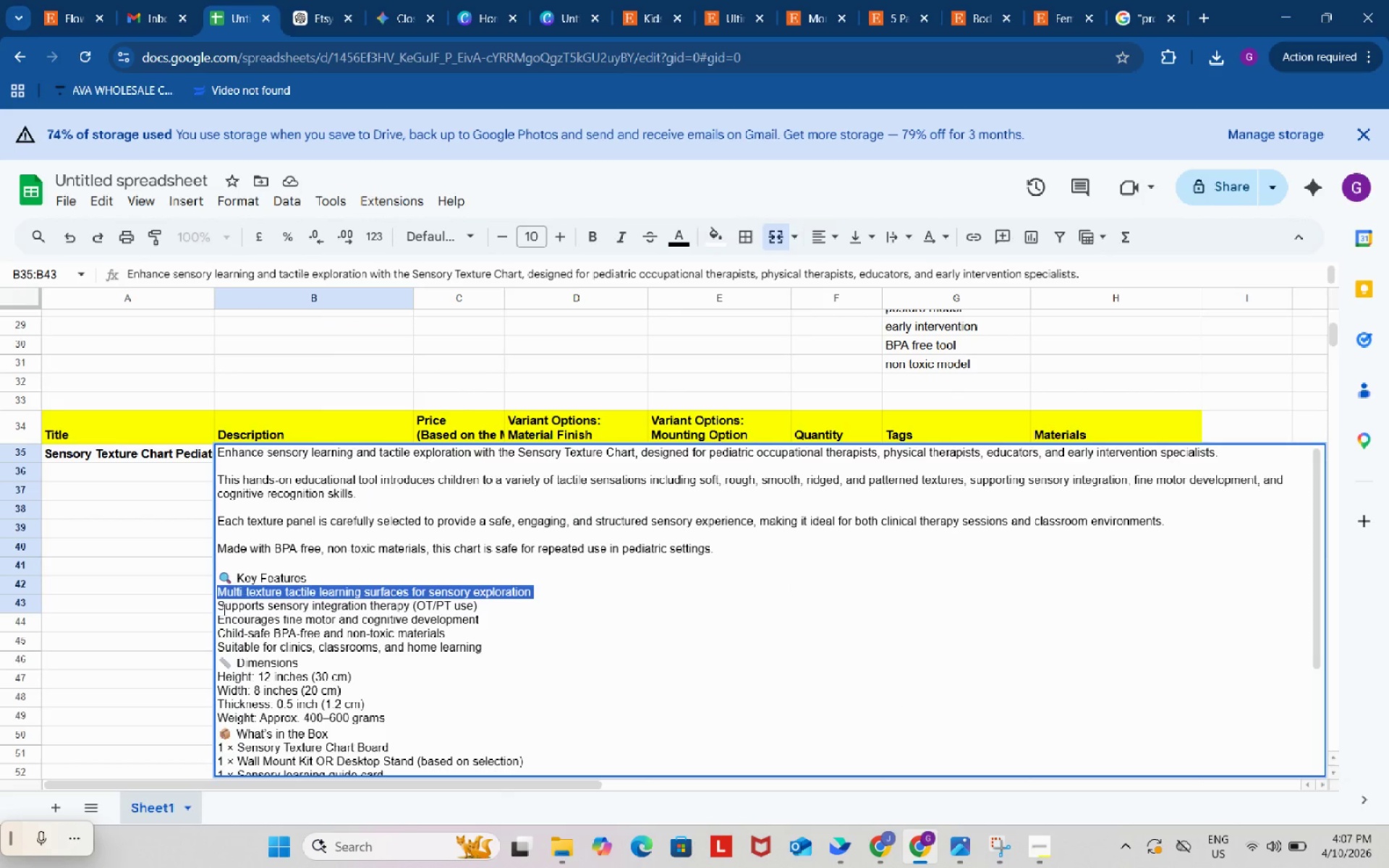 
key(Control+ControlLeft)
 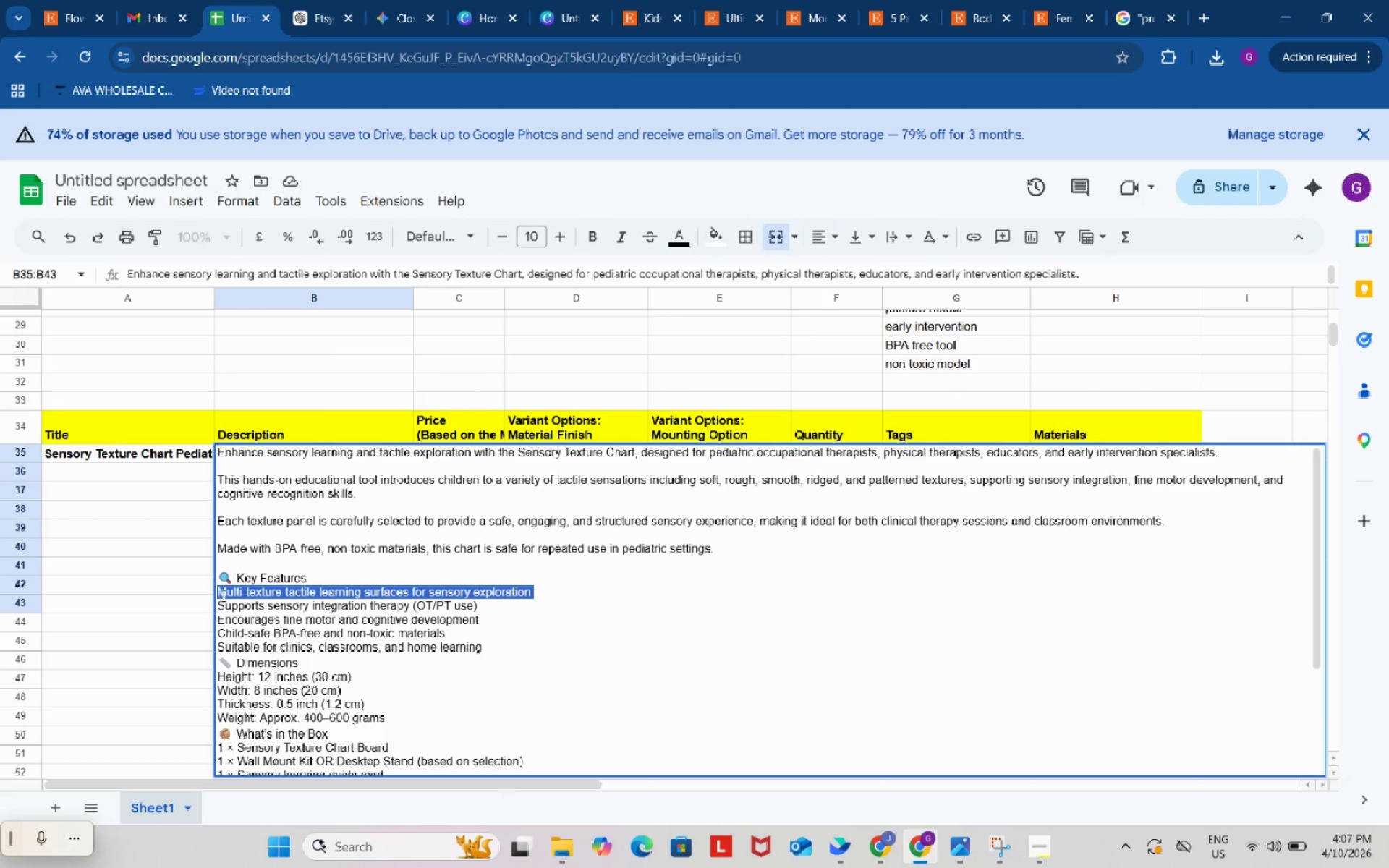 
left_click([222, 595])
 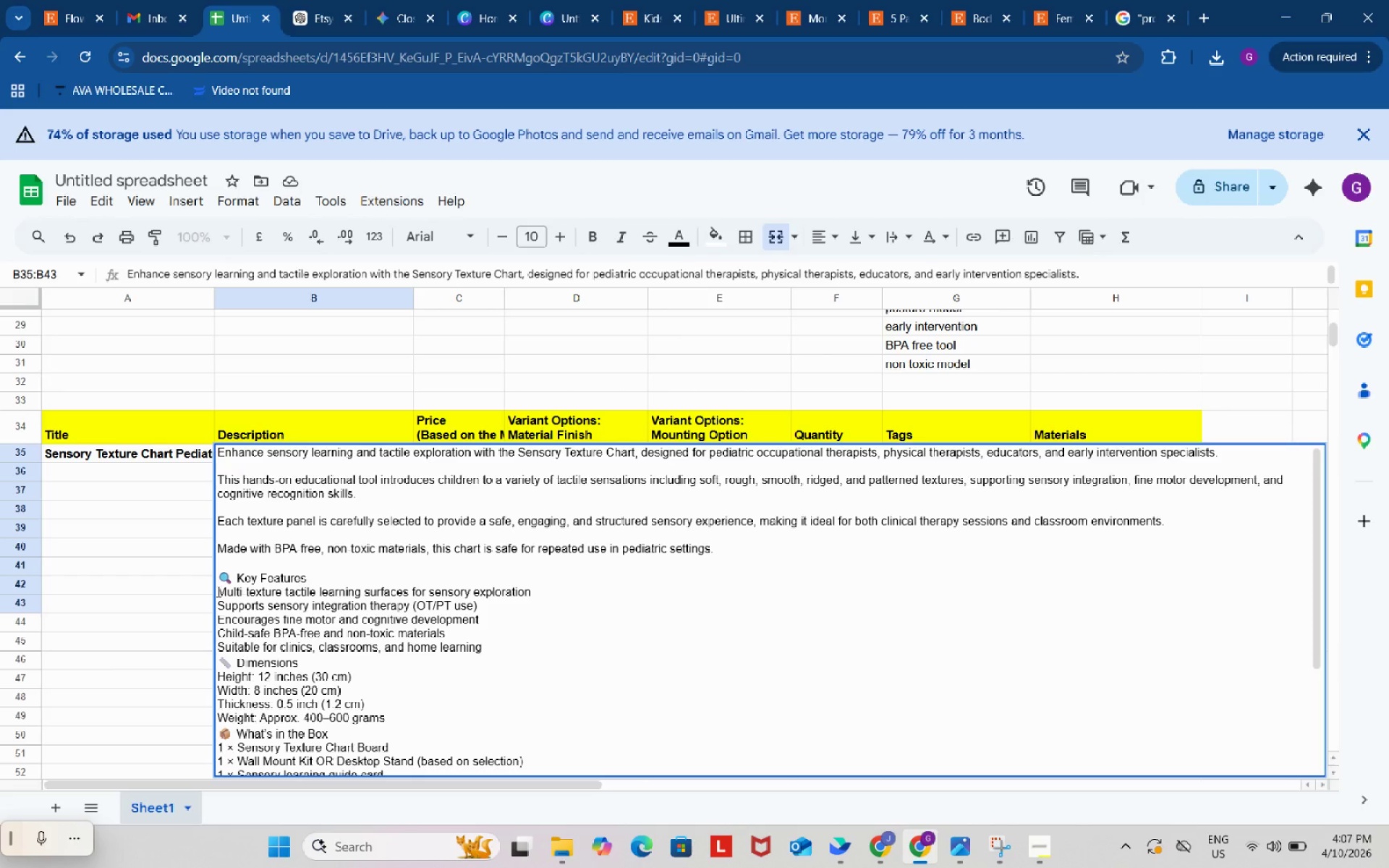 
key(Control+ControlLeft)
 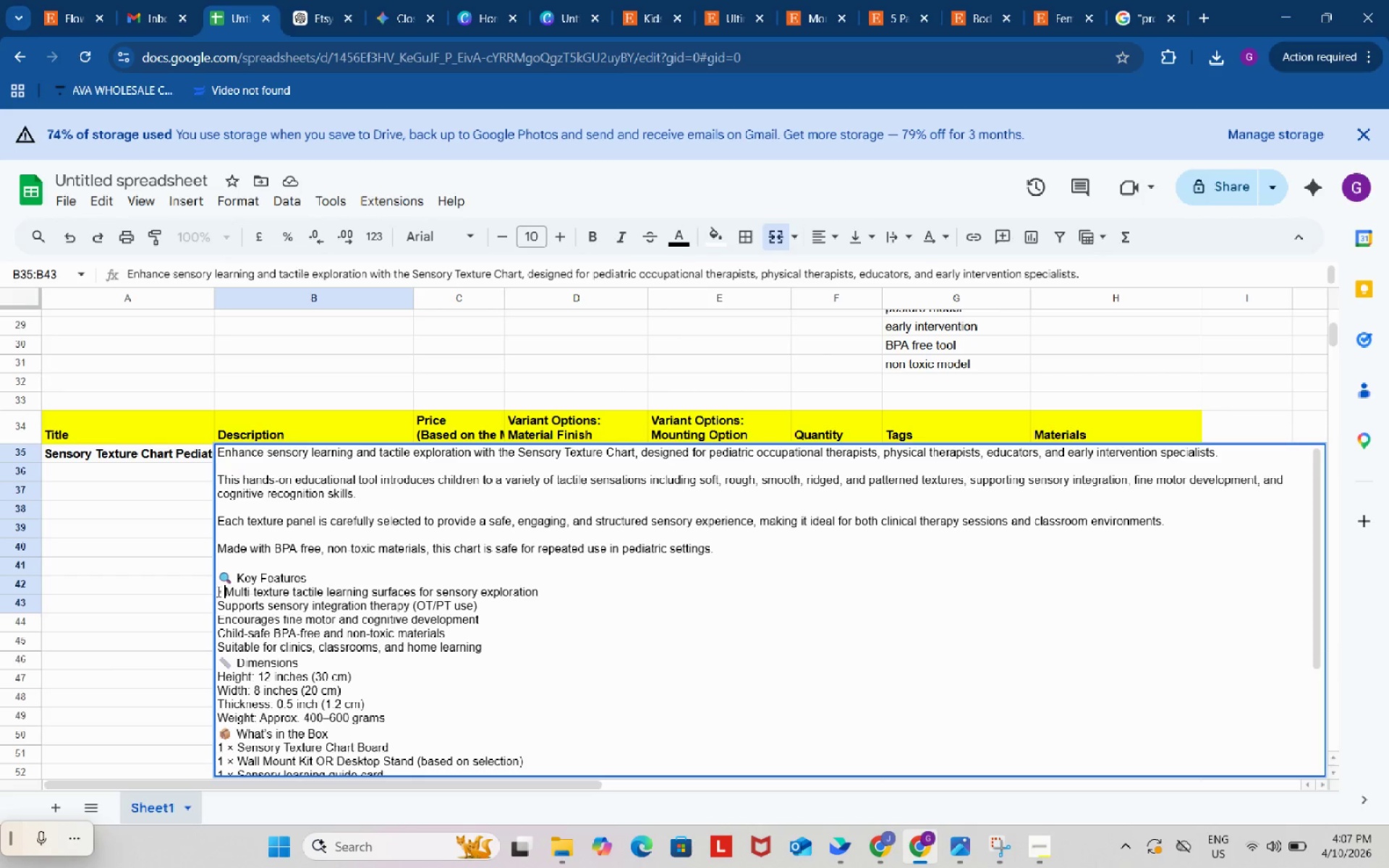 
key(Control+V)
 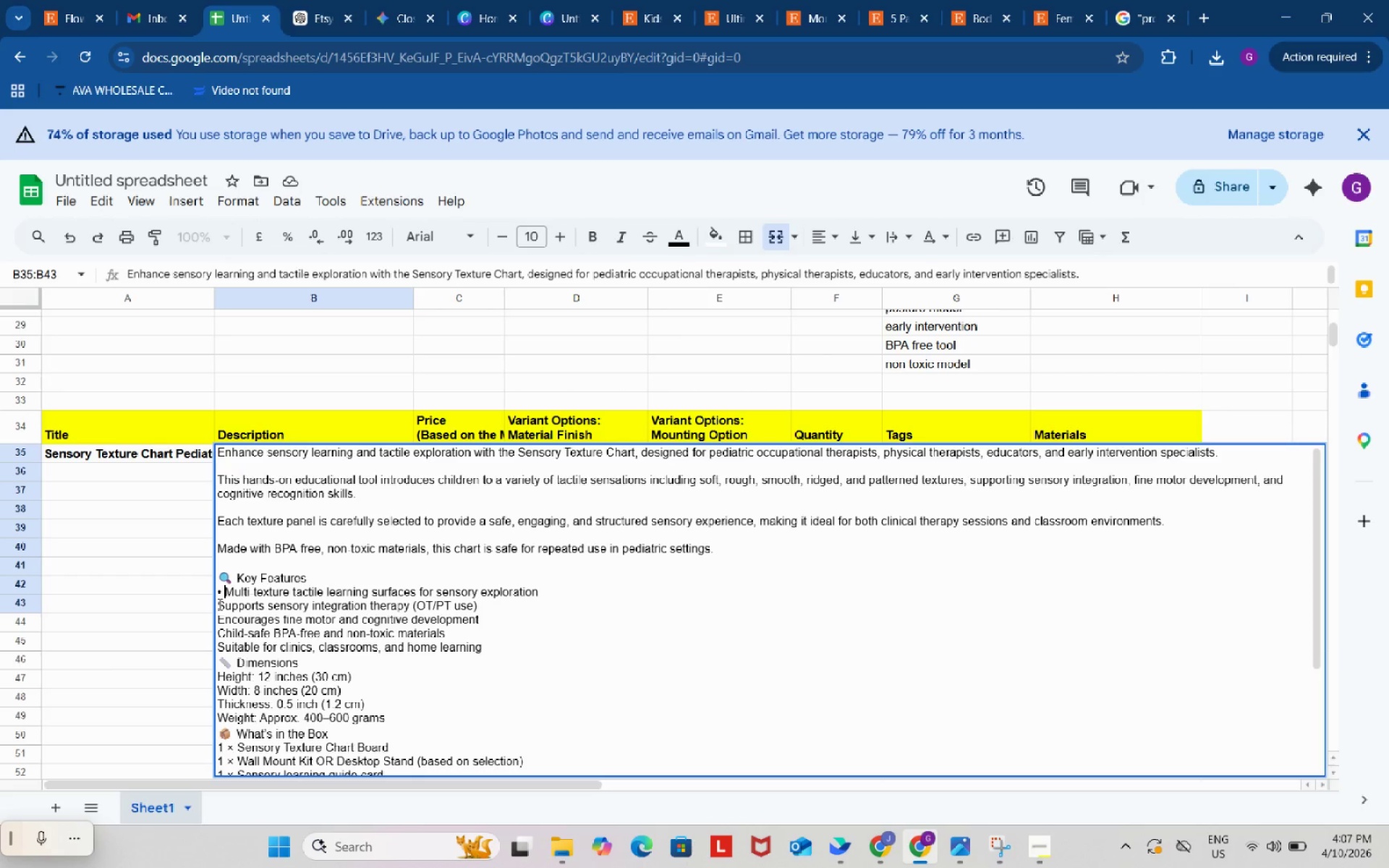 
left_click([218, 604])
 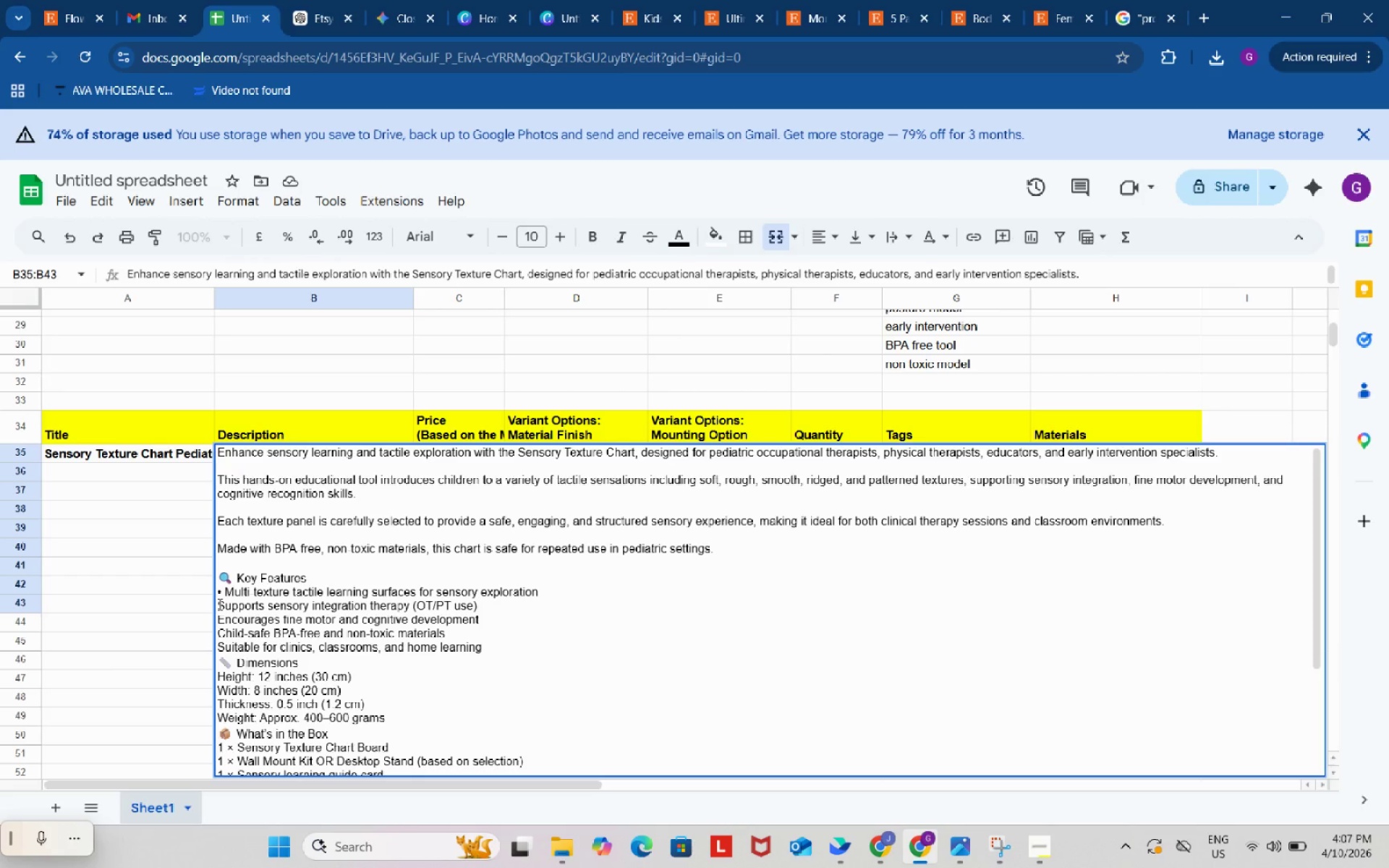 
key(Control+ControlLeft)
 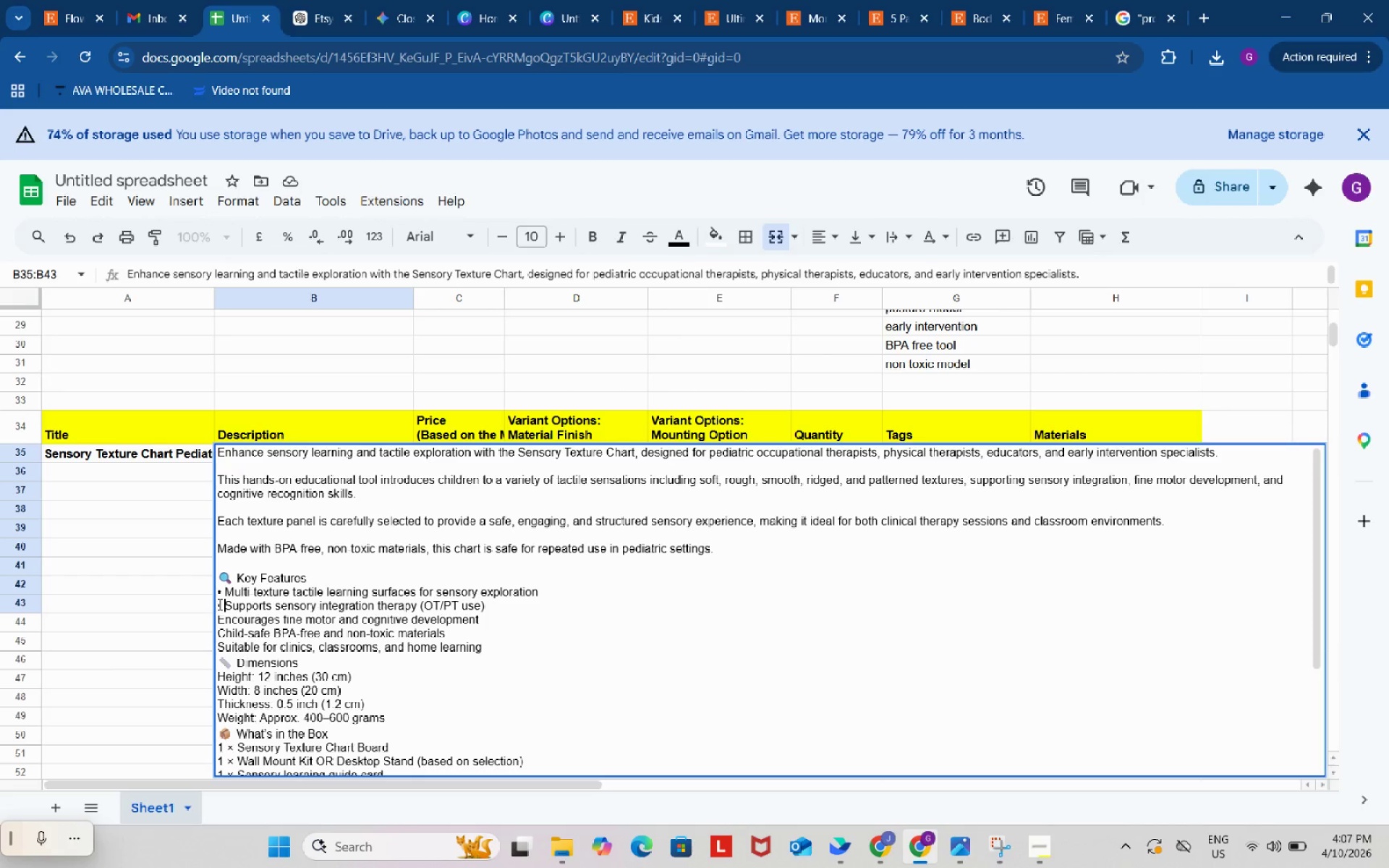 
key(Control+V)
 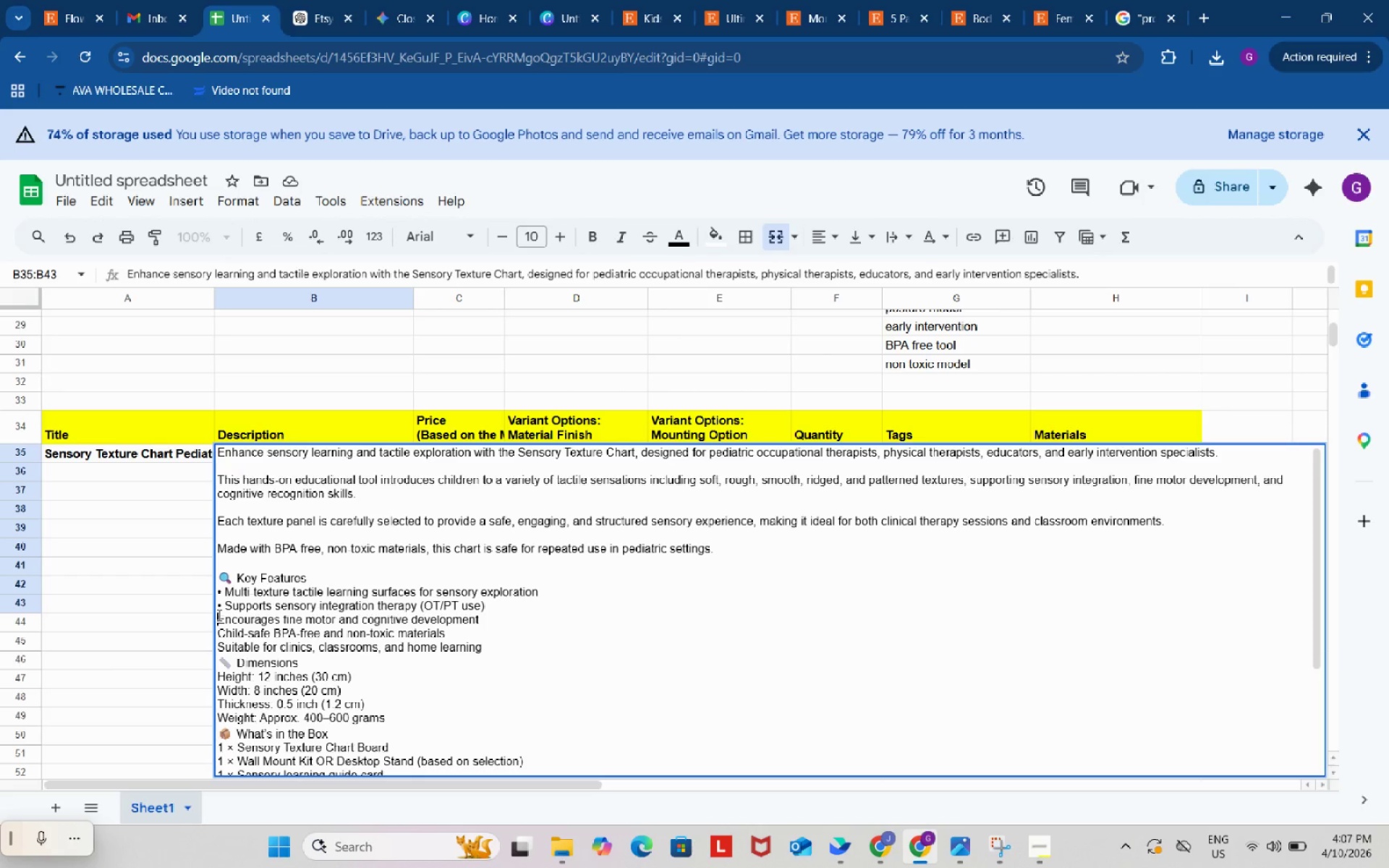 
left_click([218, 615])
 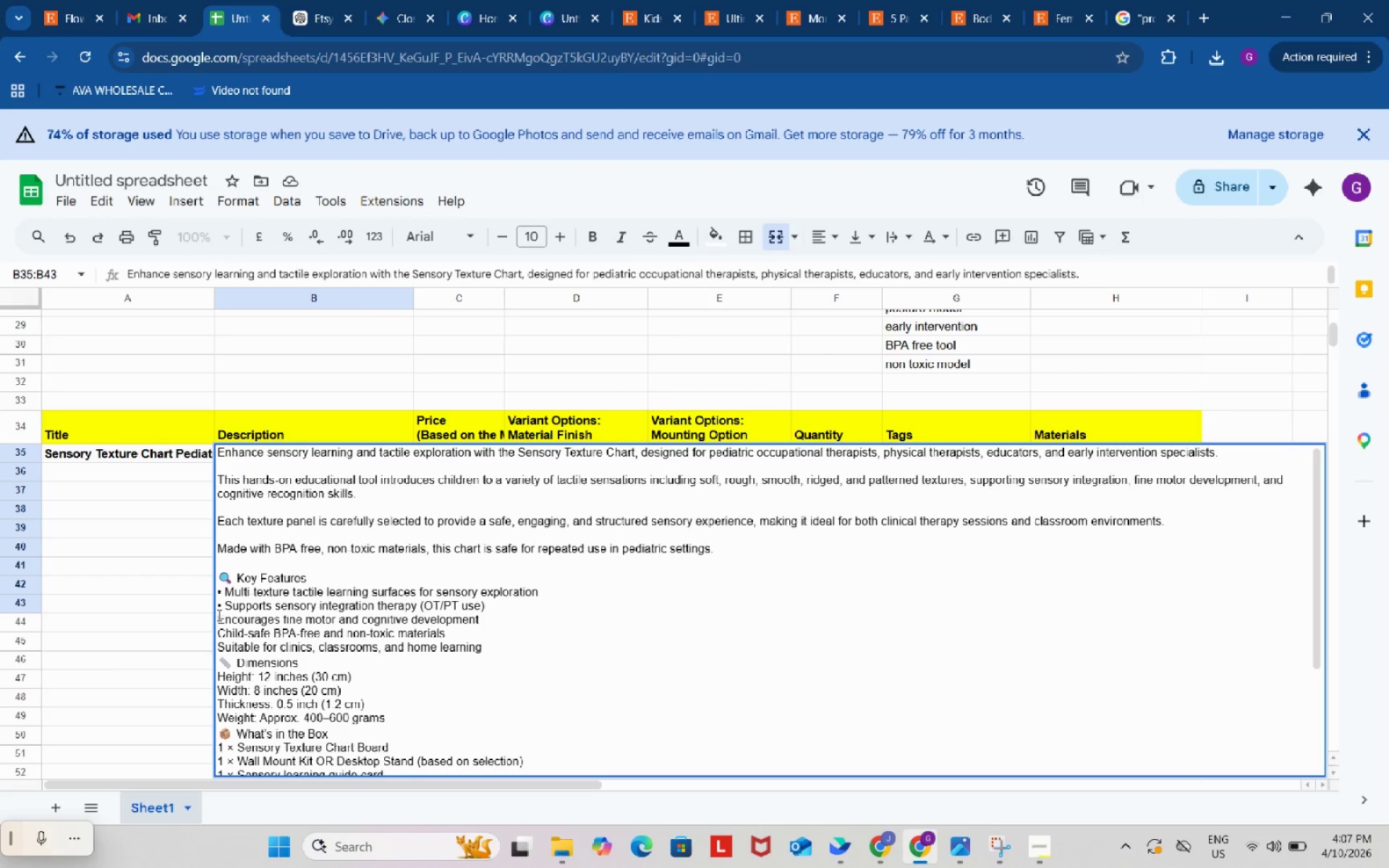 
key(Control+ControlLeft)
 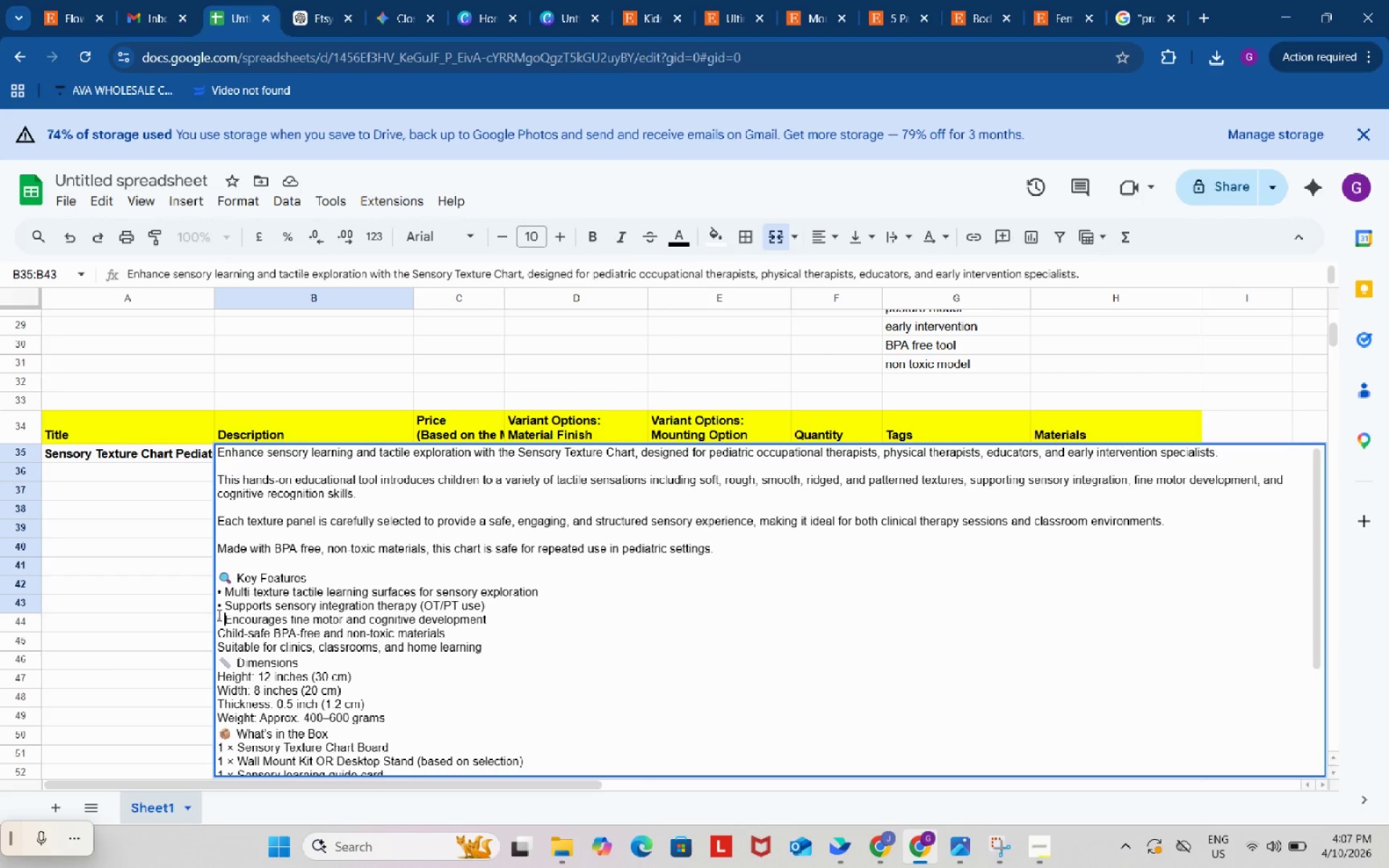 
key(Control+V)
 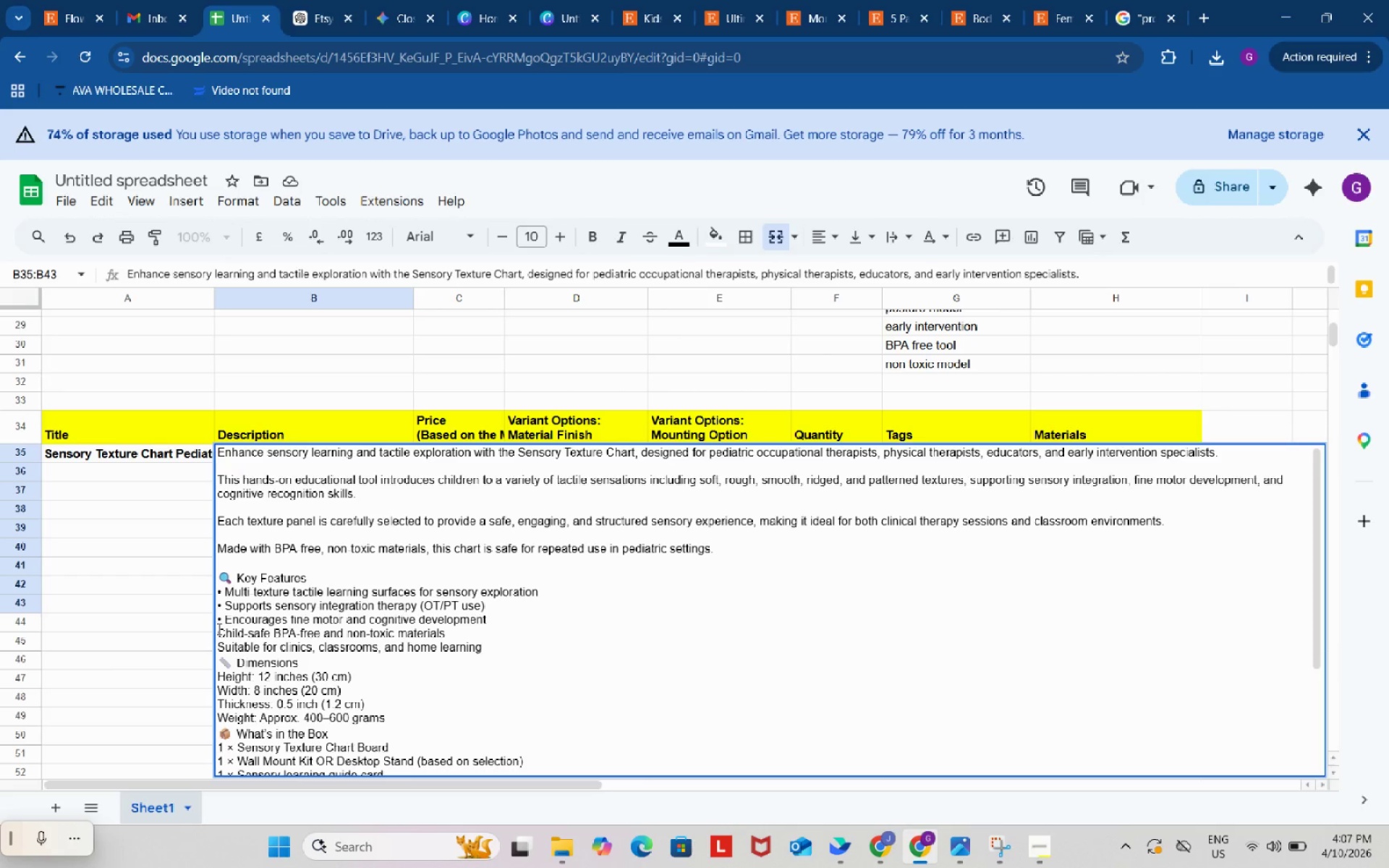 
left_click([218, 629])
 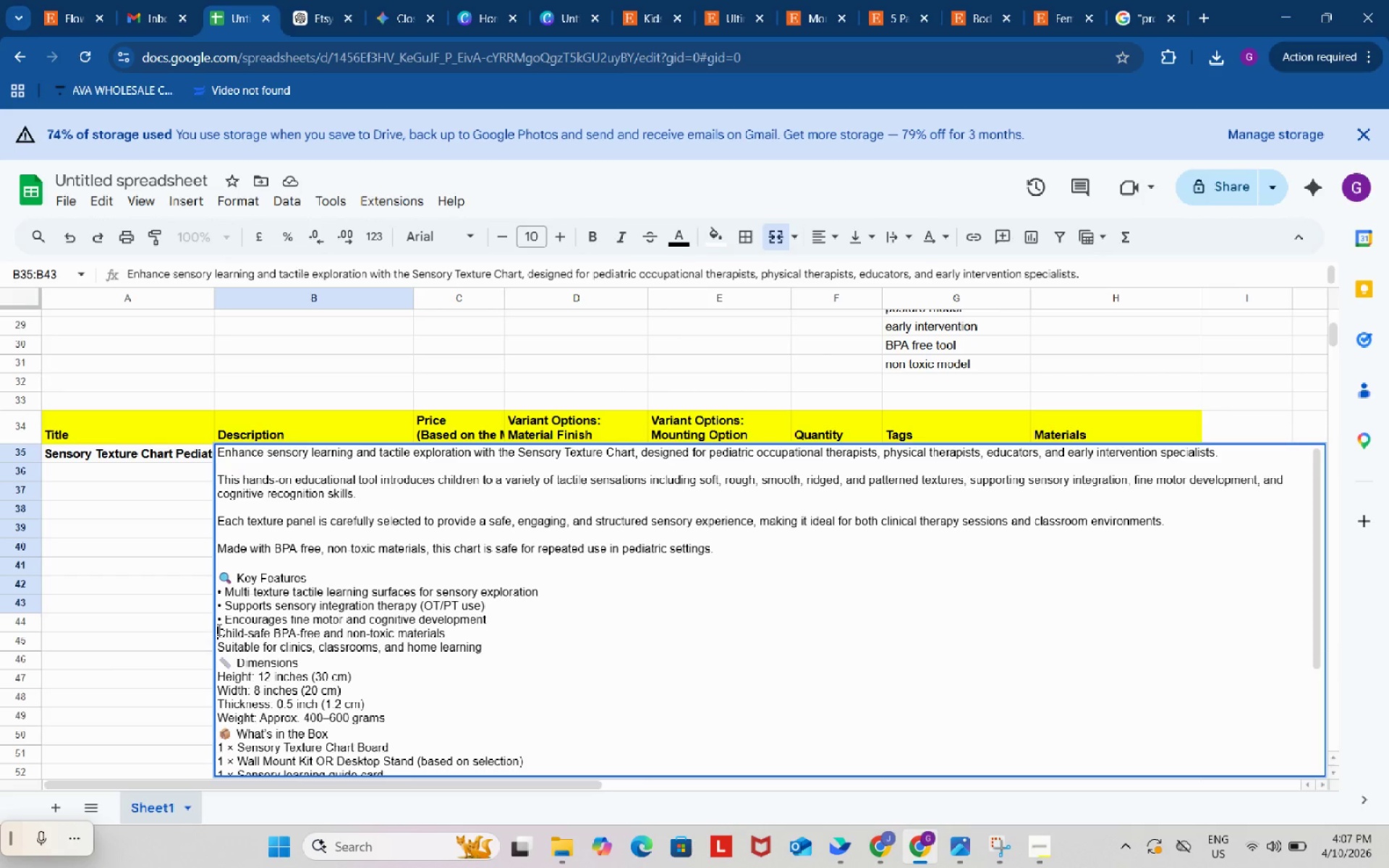 
key(Control+ControlLeft)
 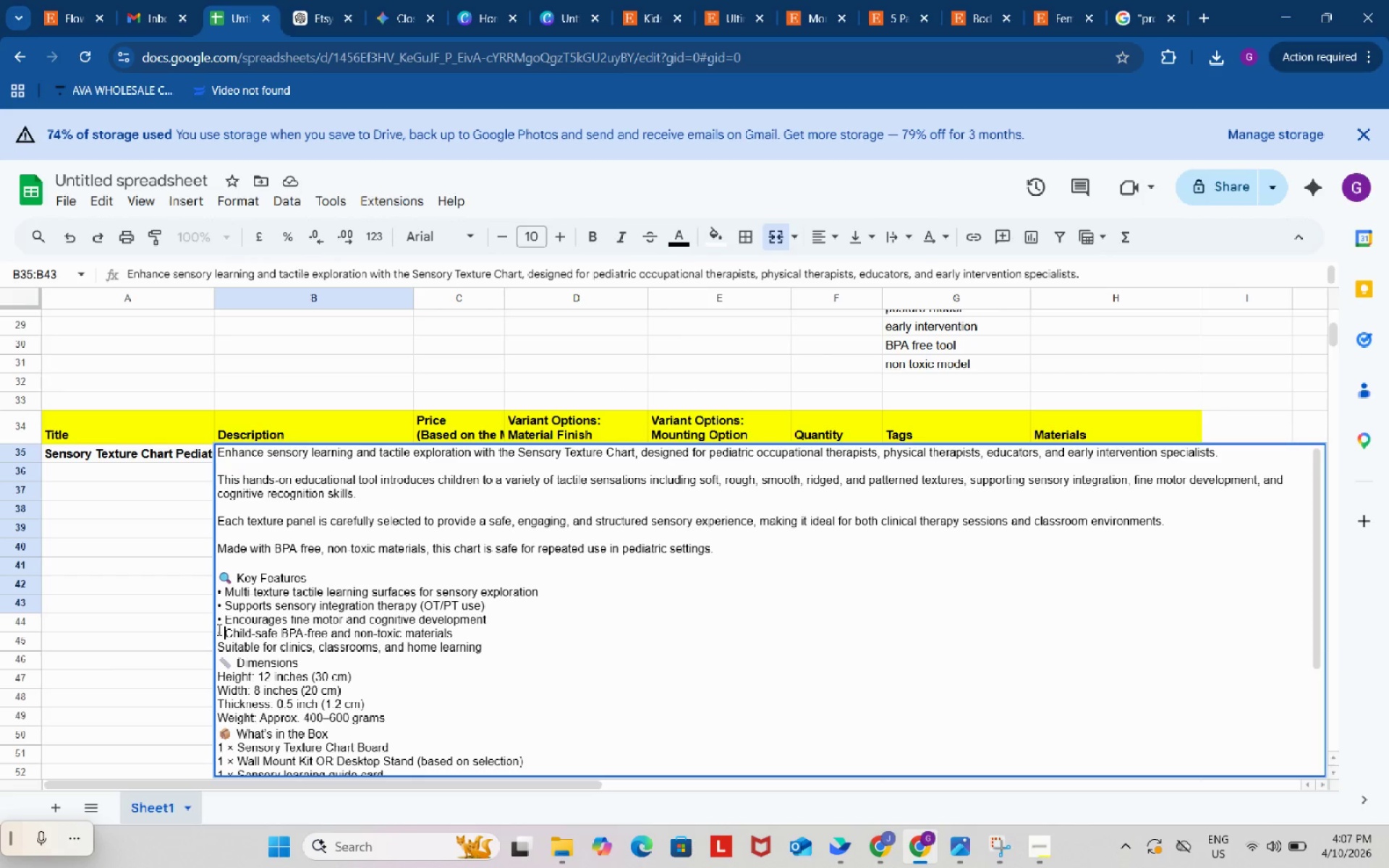 
key(Control+V)
 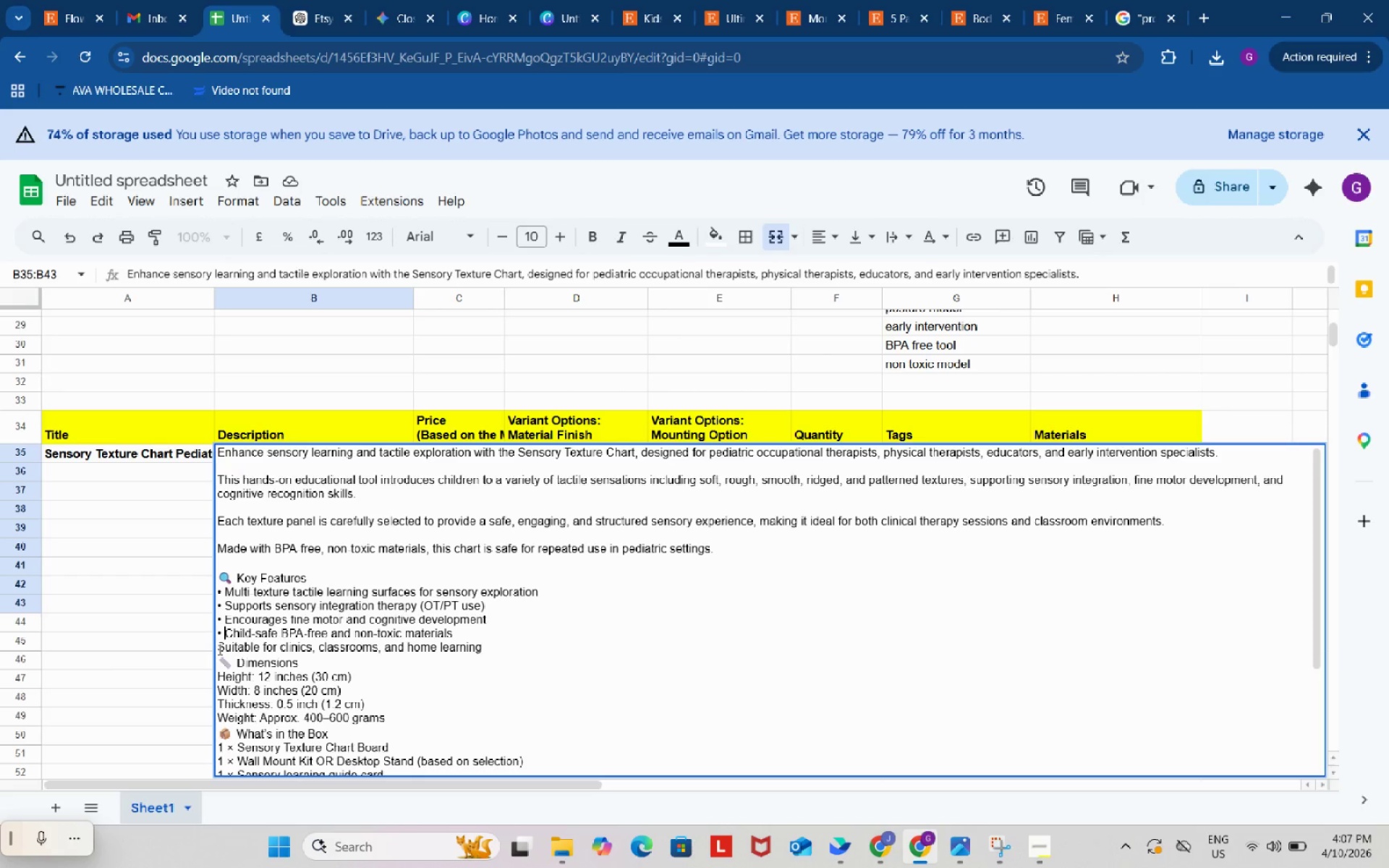 
left_click([218, 649])
 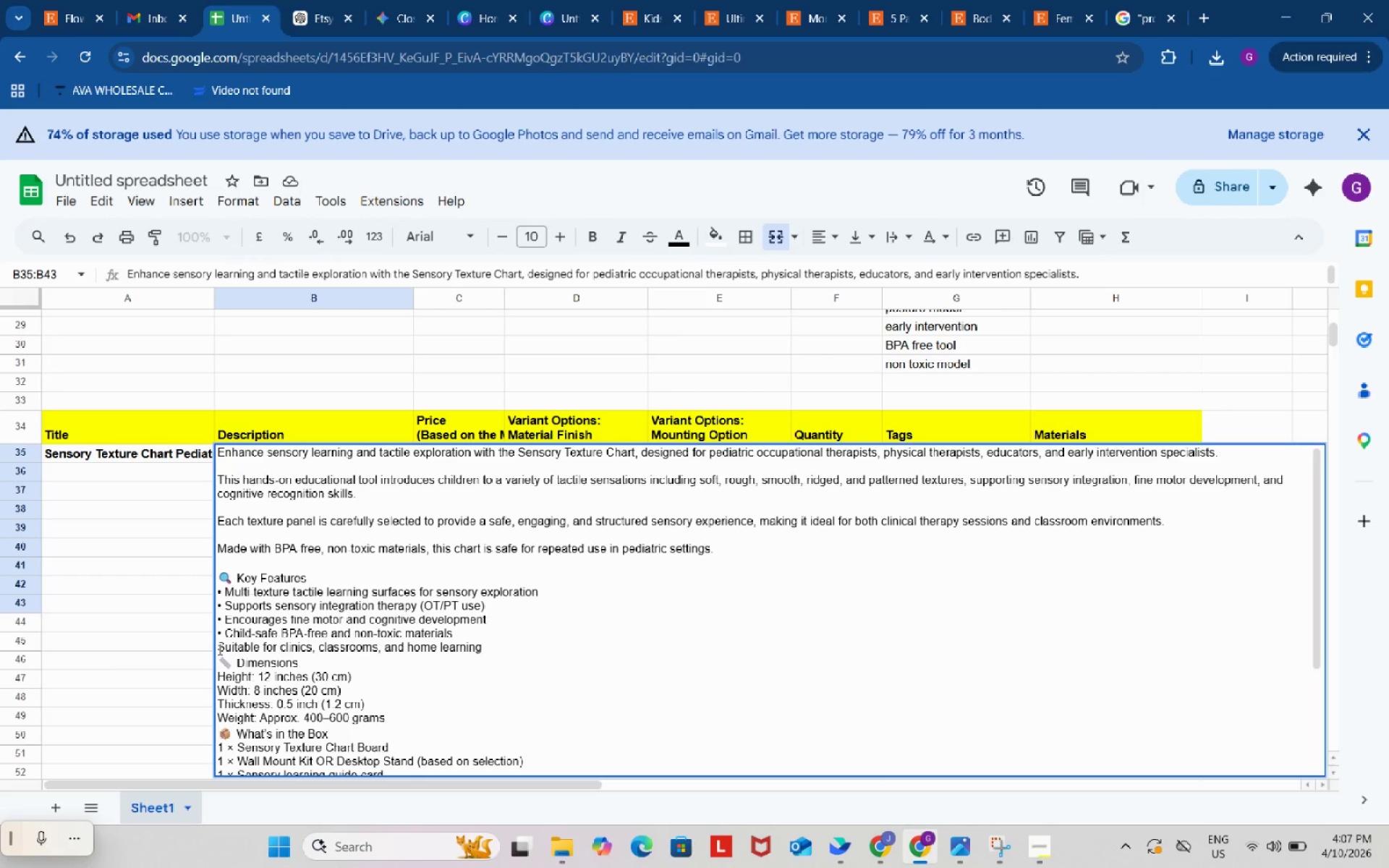 
key(Control+ControlLeft)
 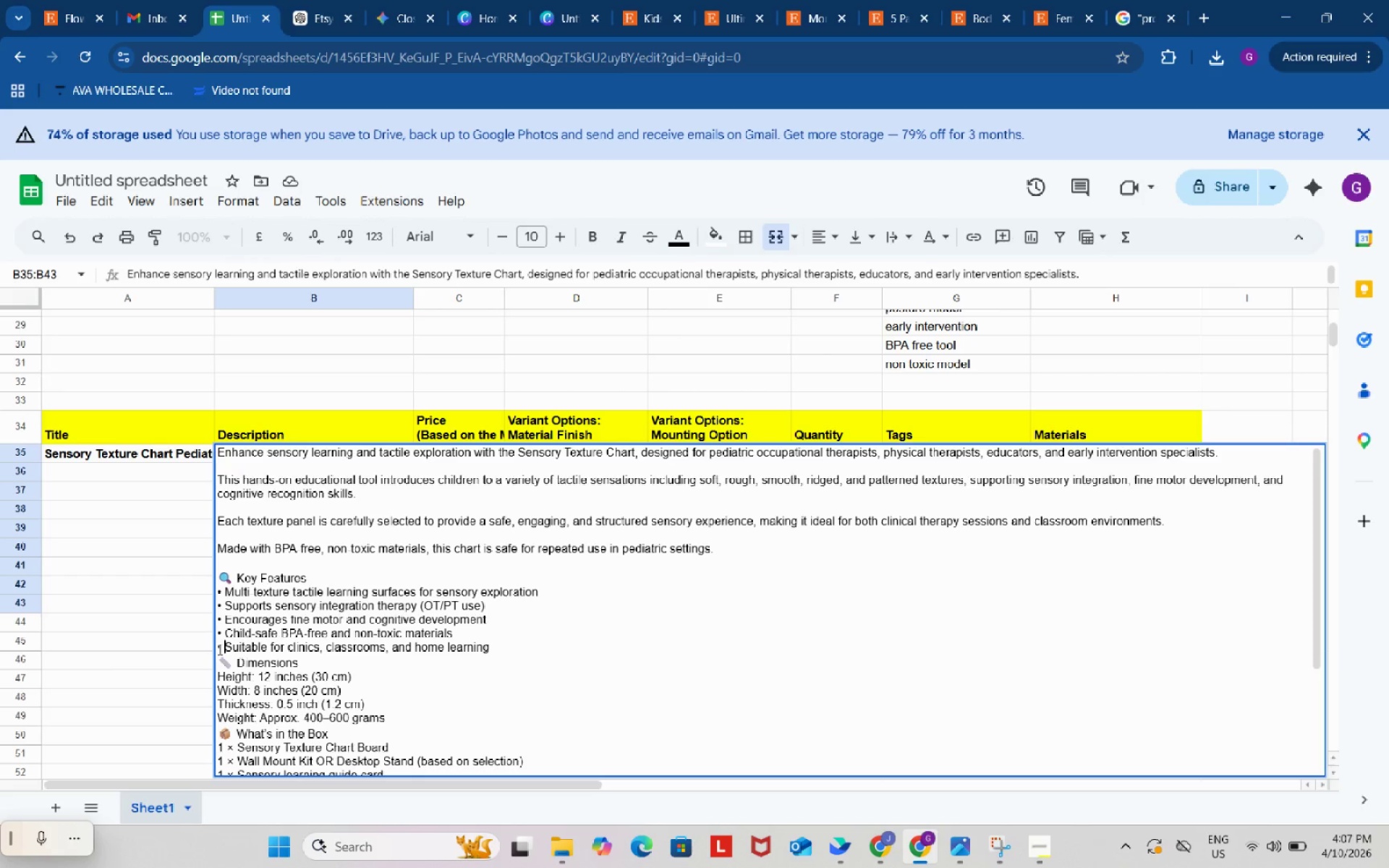 
key(Control+V)
 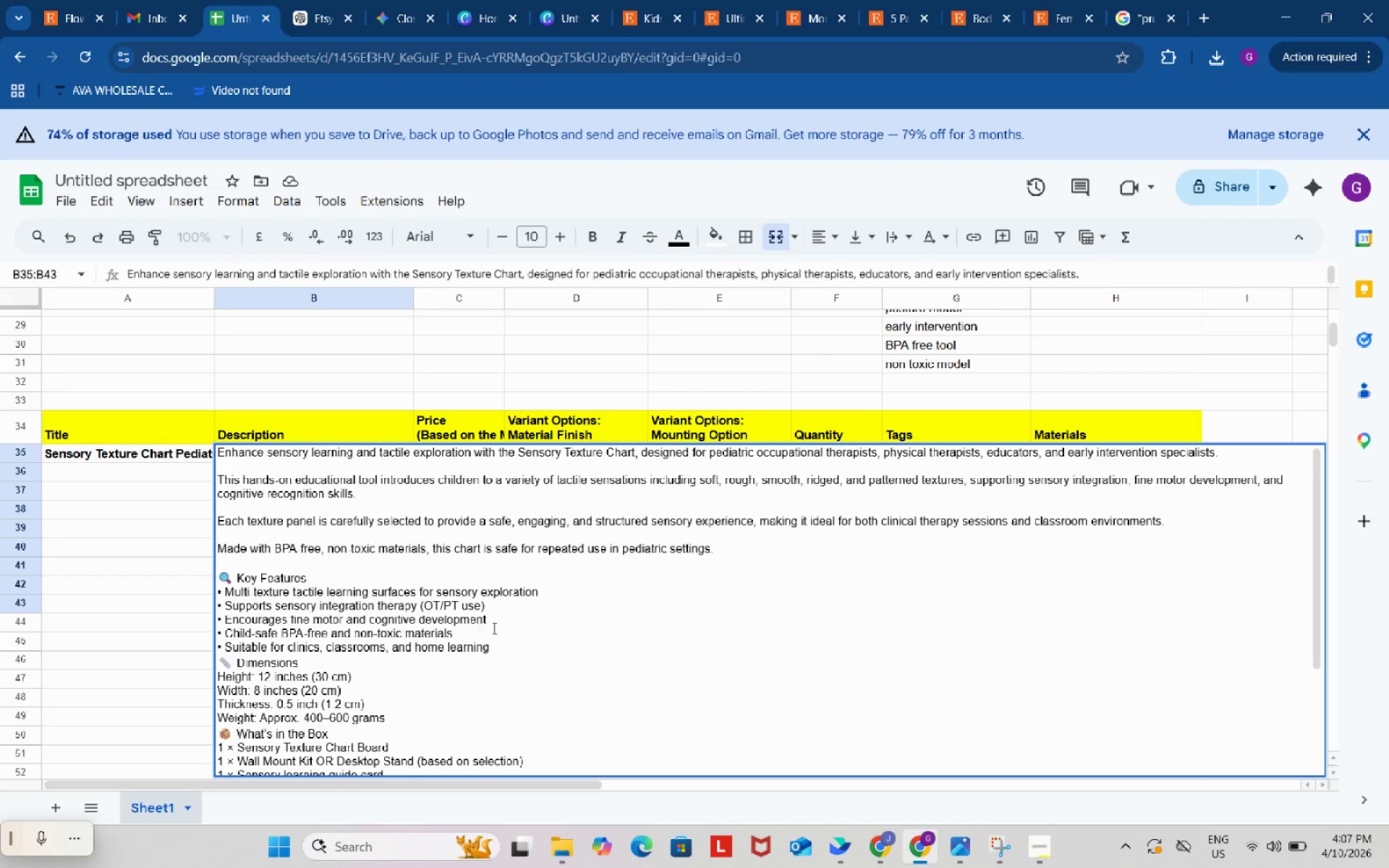 
left_click([515, 651])
 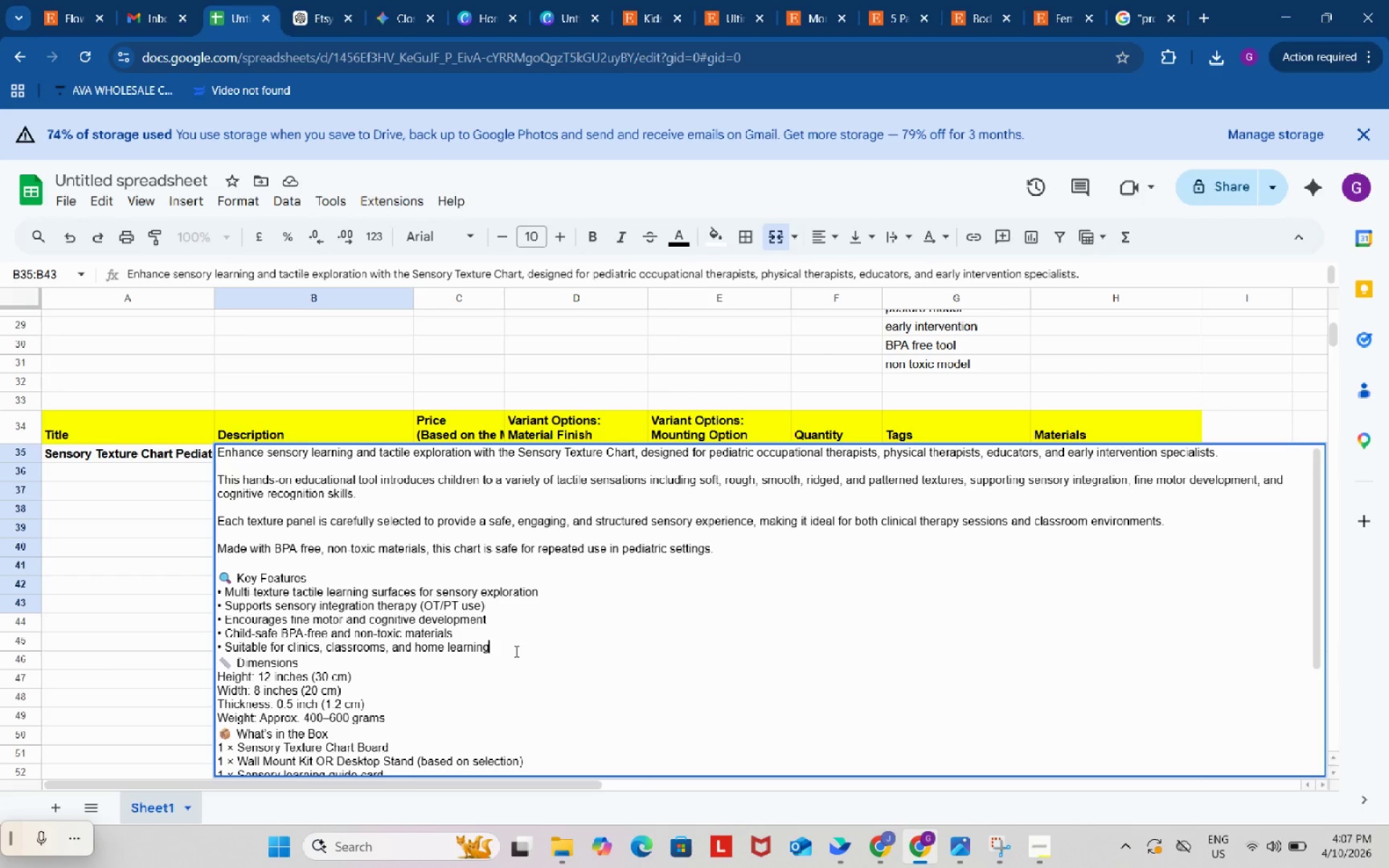 
key(Alt+Control+AltLeft)
 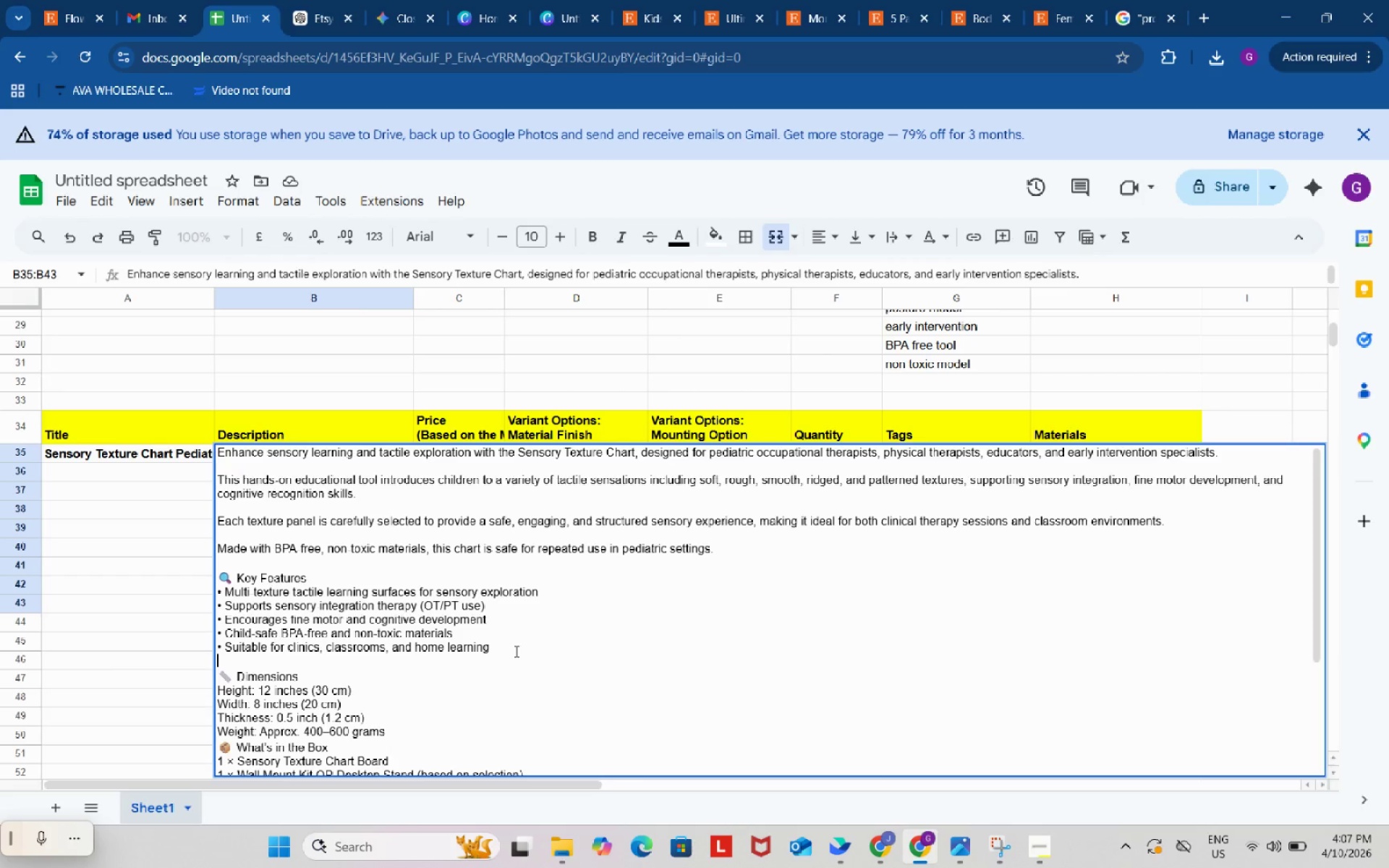 
key(Alt+Control+Enter)
 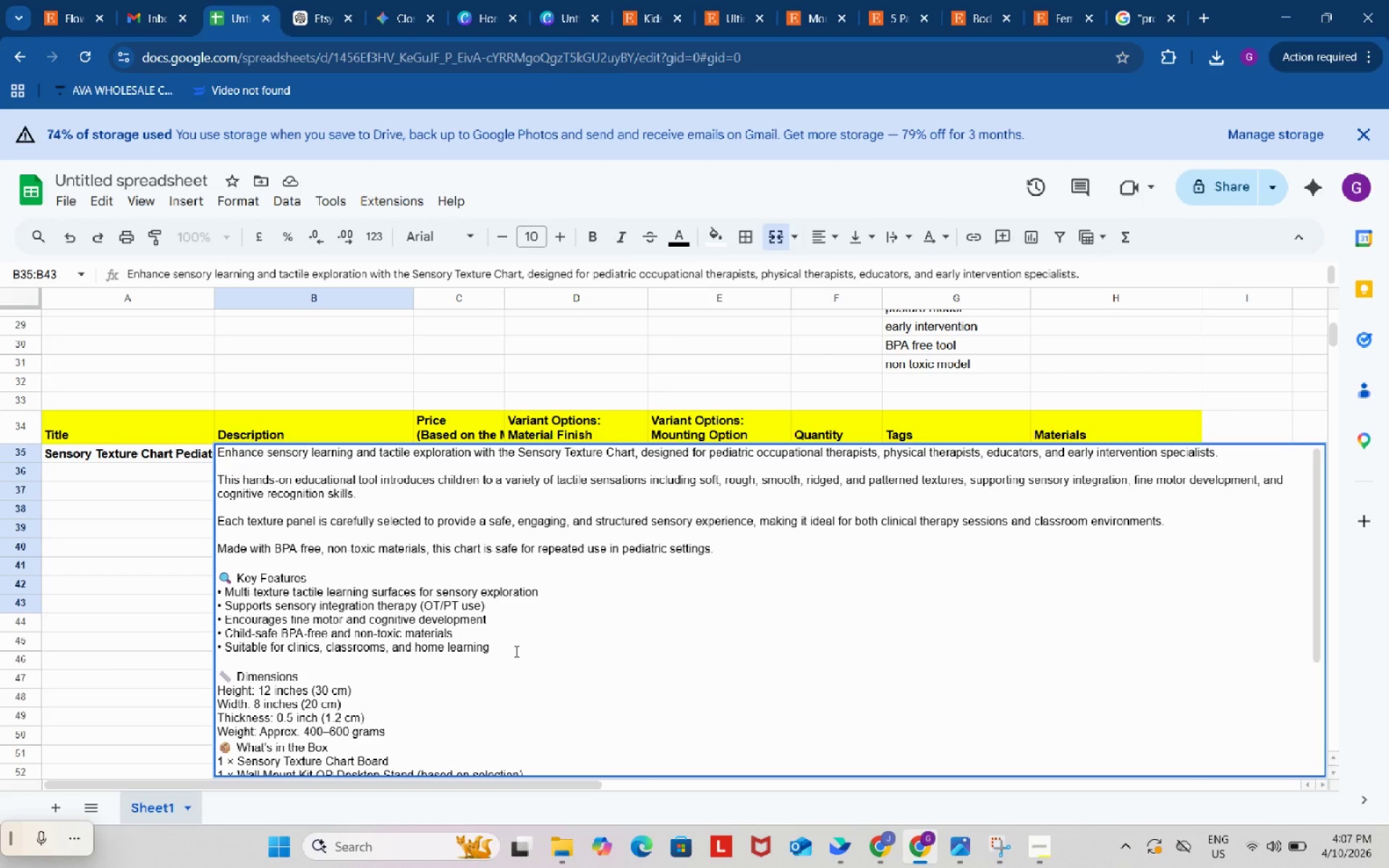 
wait(6.31)
 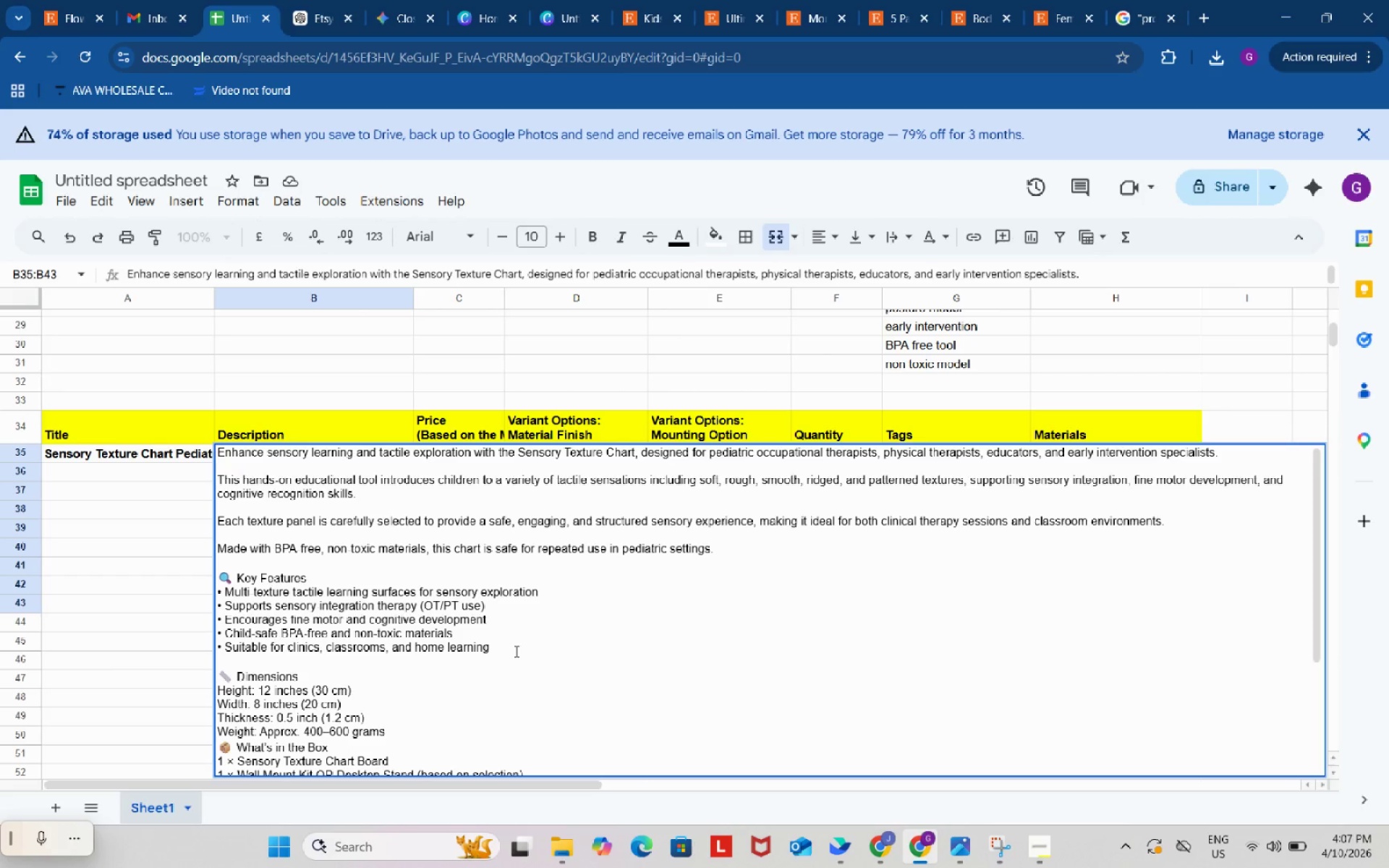 
scroll: coordinate [572, 644], scroll_direction: up, amount: 1.0
 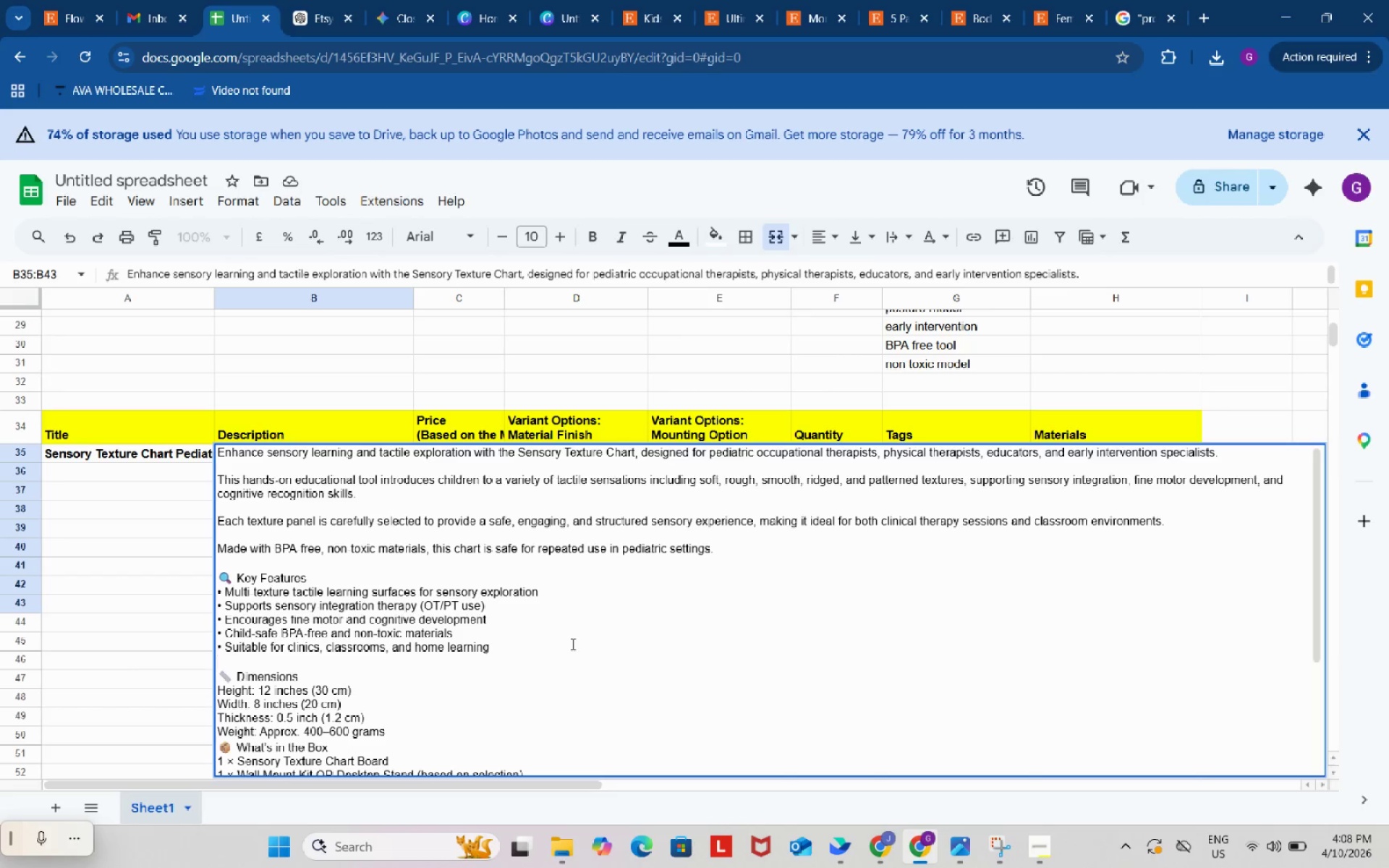 
wait(7.81)
 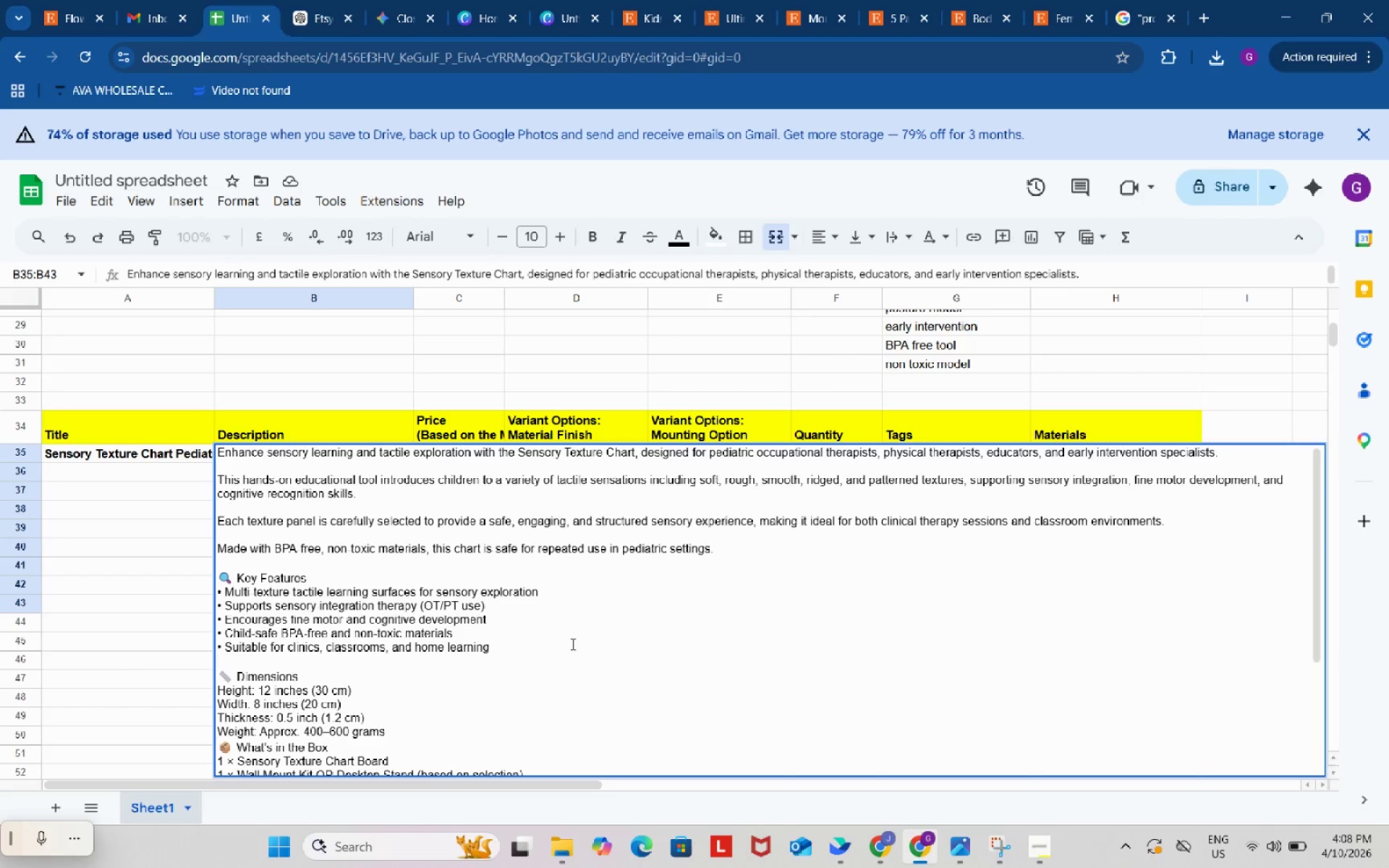 
left_click([218, 689])
 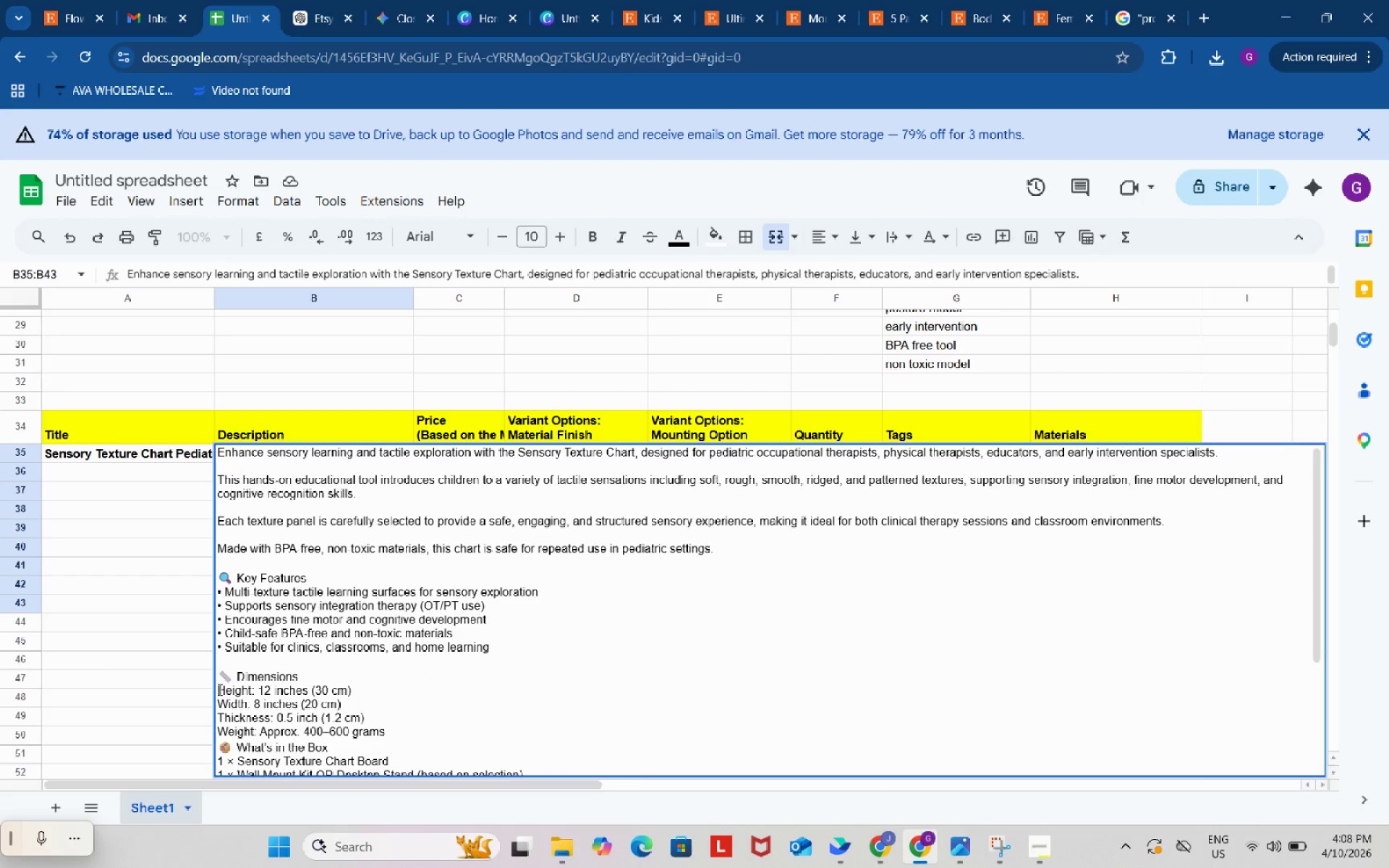 
key(Control+V)
 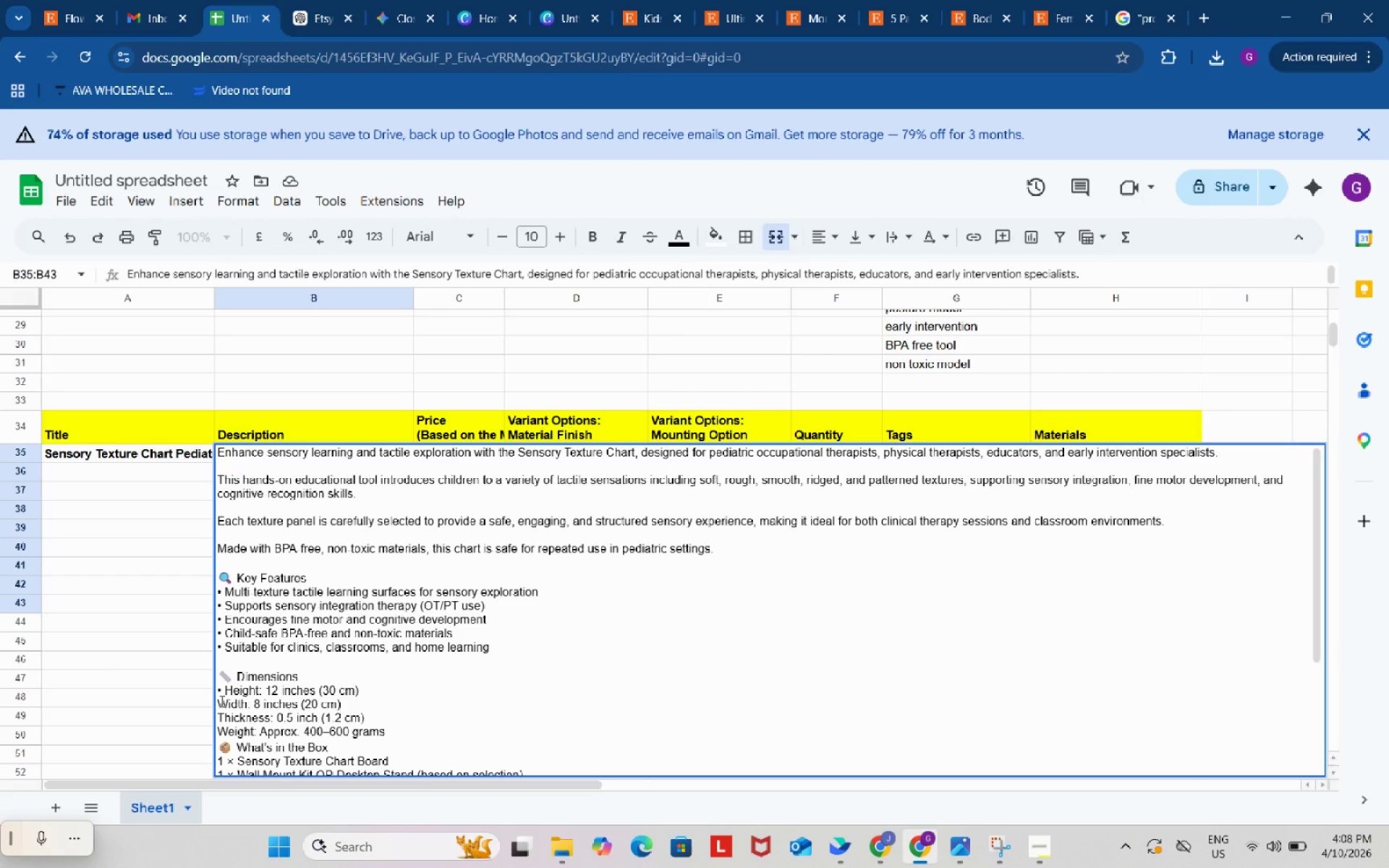 
left_click([221, 701])
 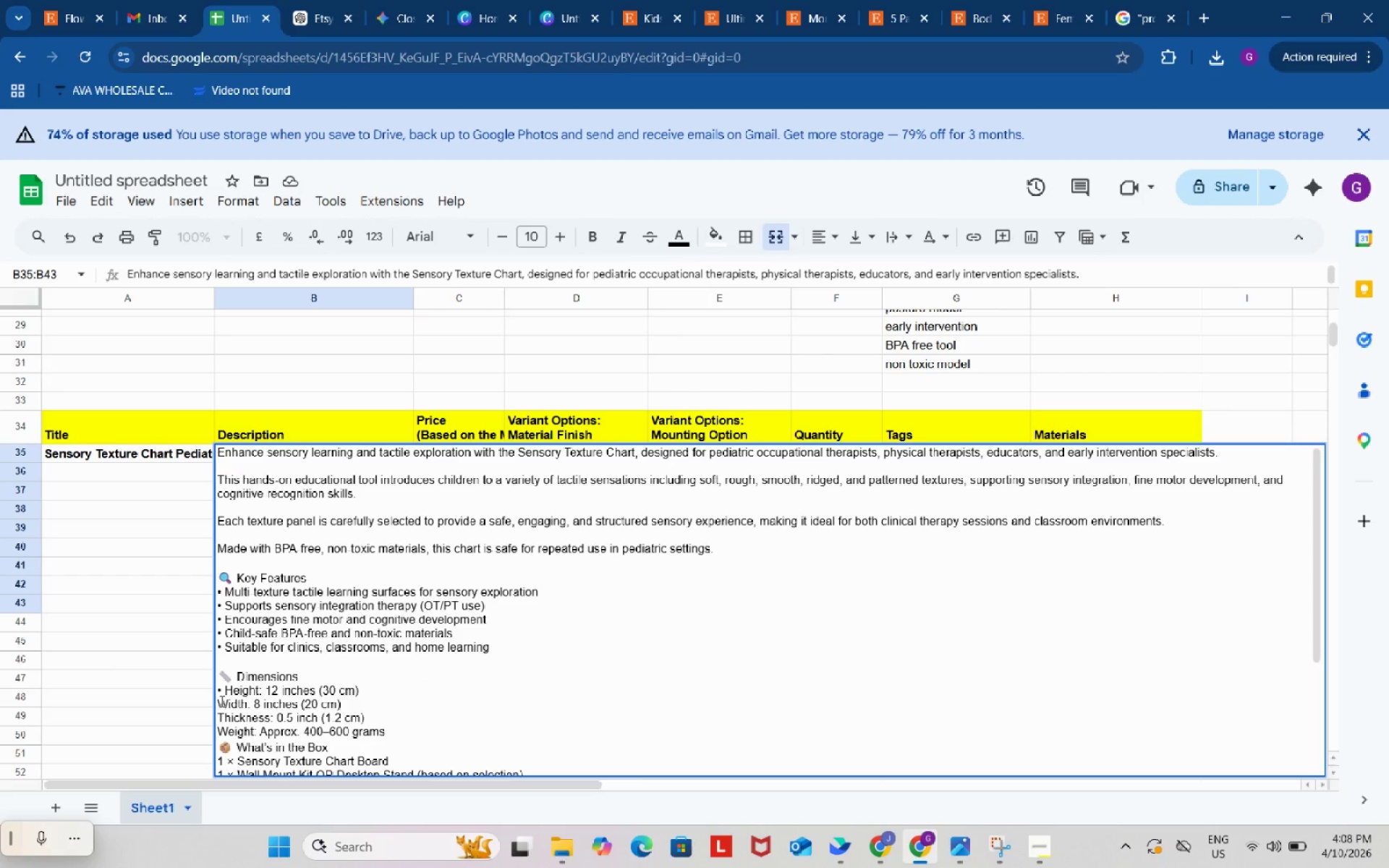 
key(Control+V)
 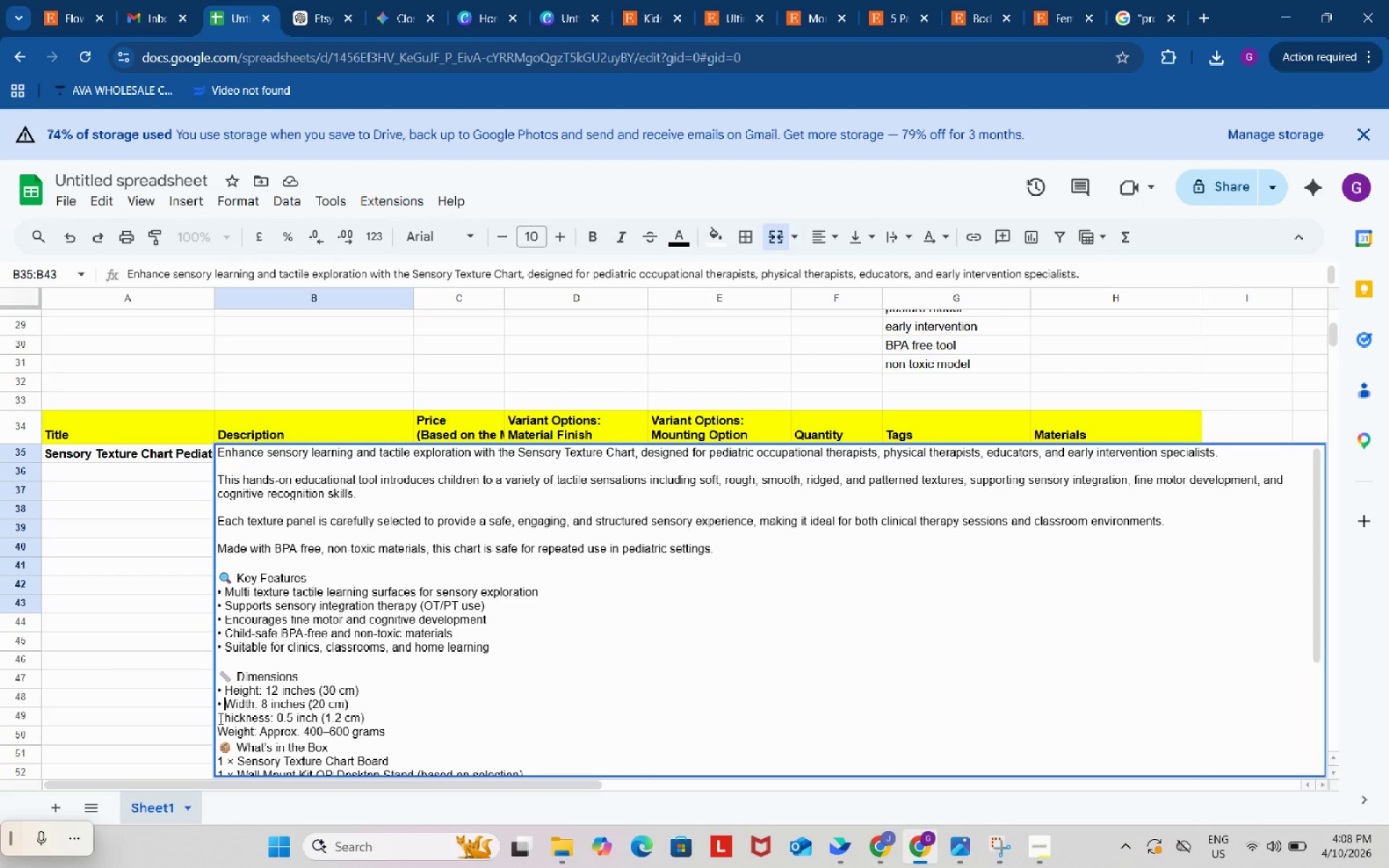 
left_click([218, 717])
 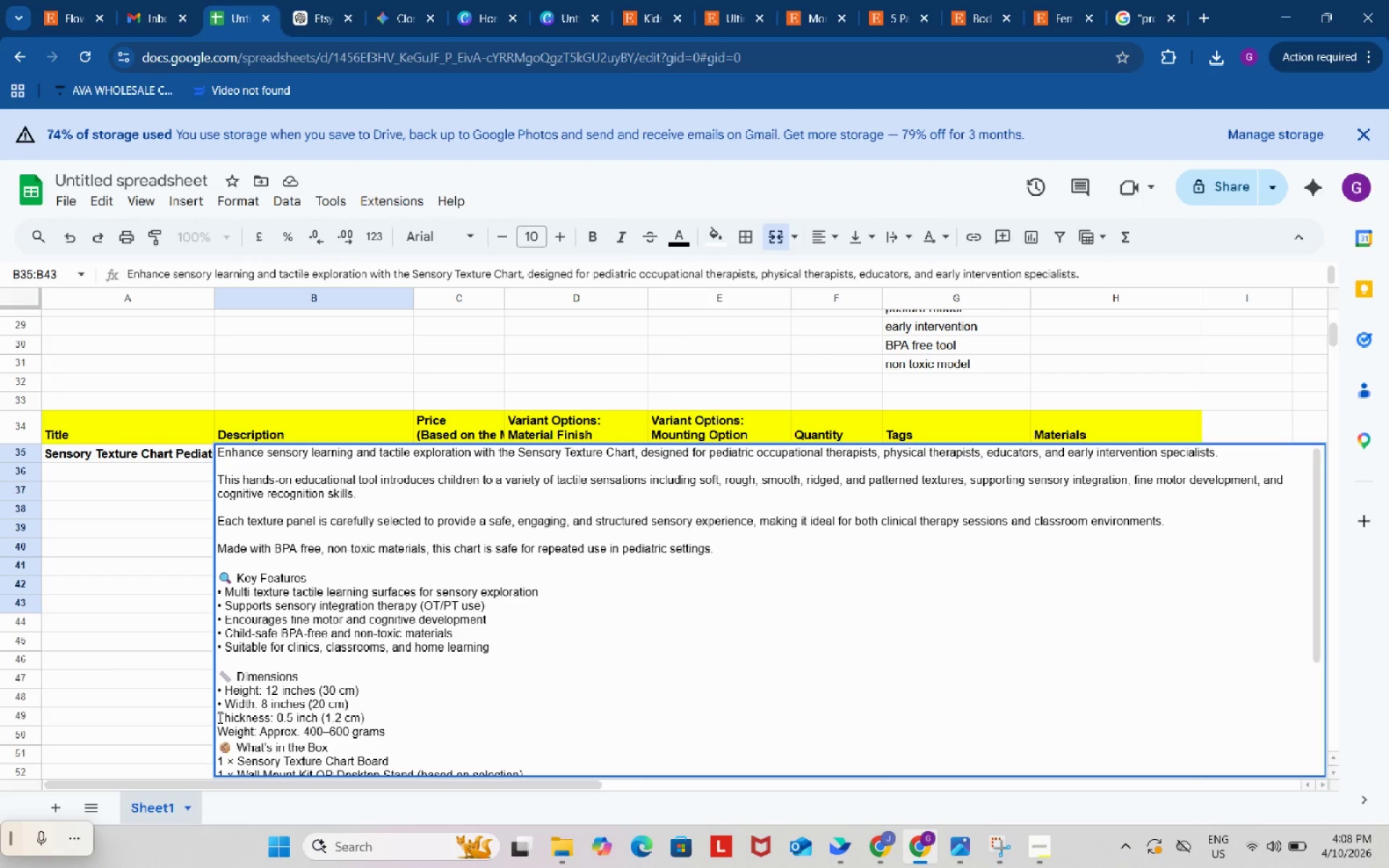 
key(Control+V)
 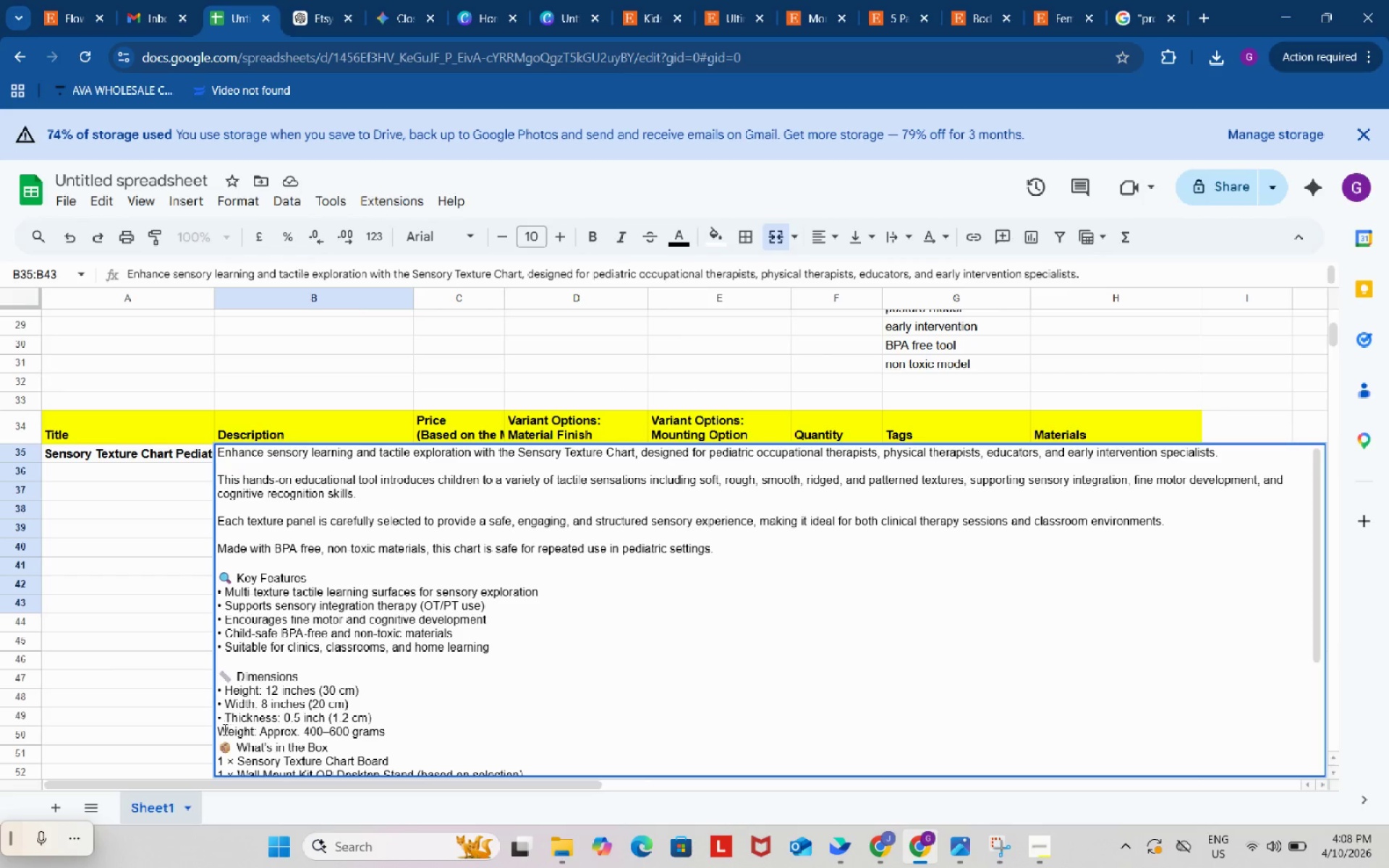 
left_click([216, 728])
 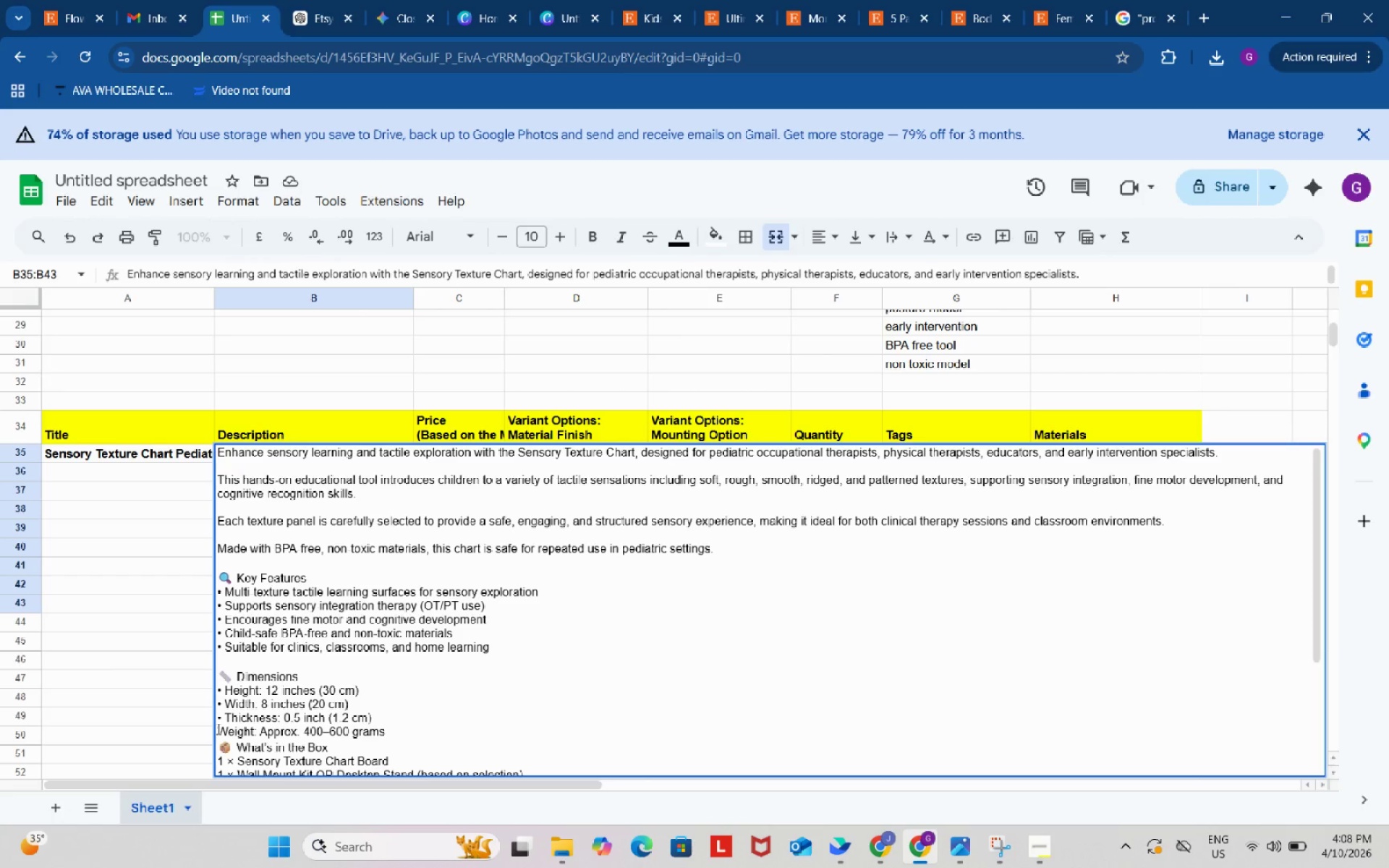 
left_click([217, 728])
 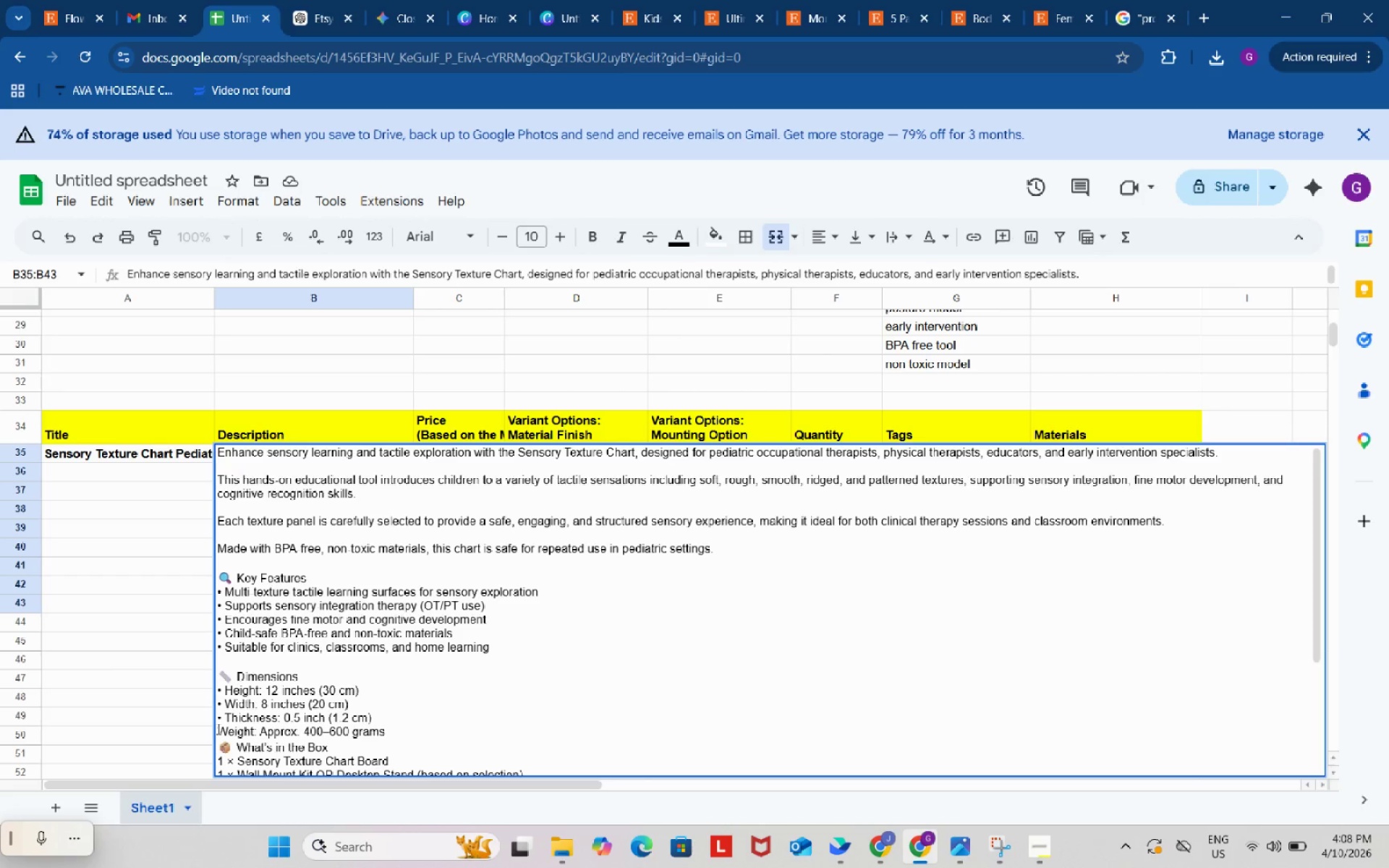 
key(Control+ControlLeft)
 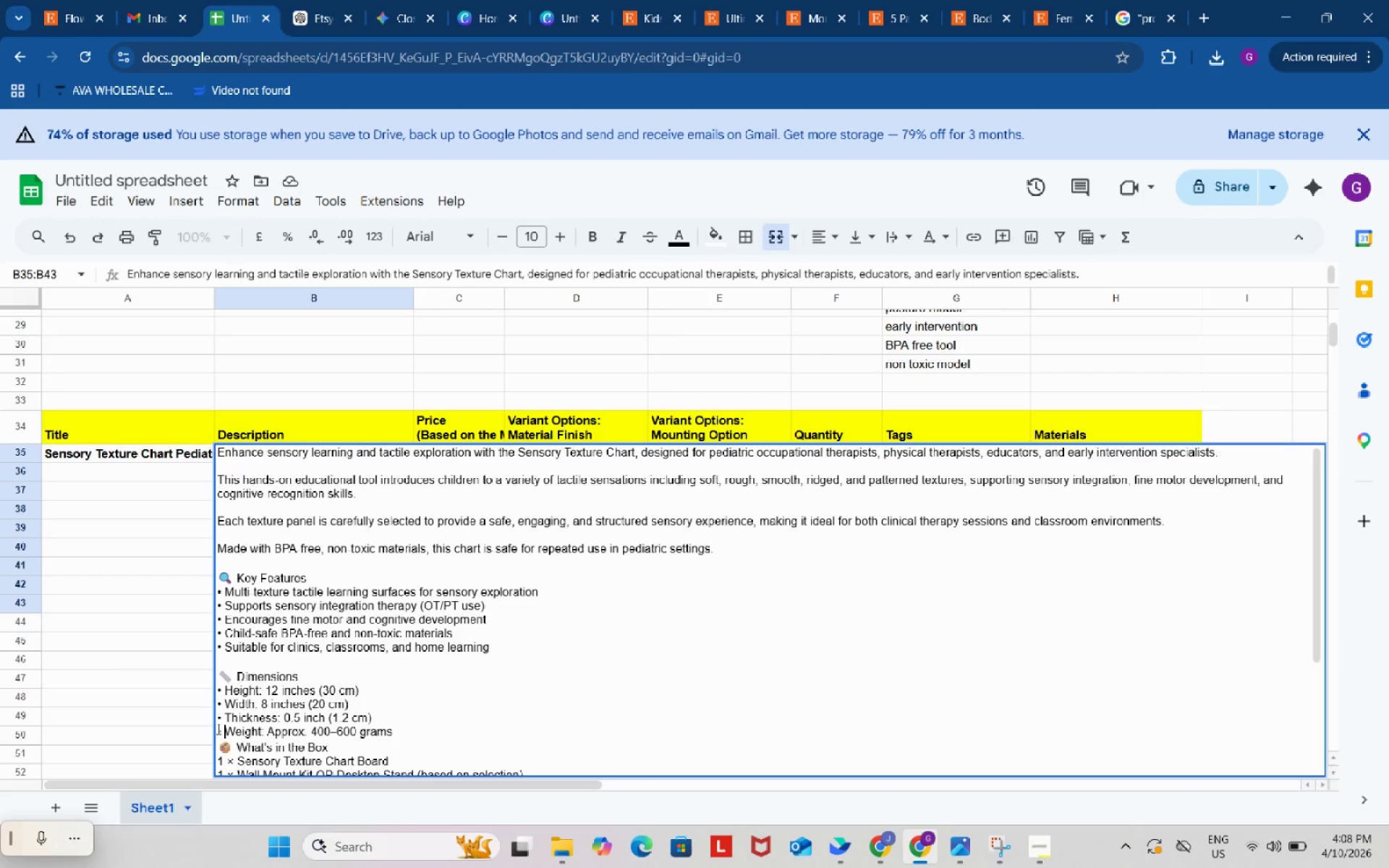 
key(Control+V)
 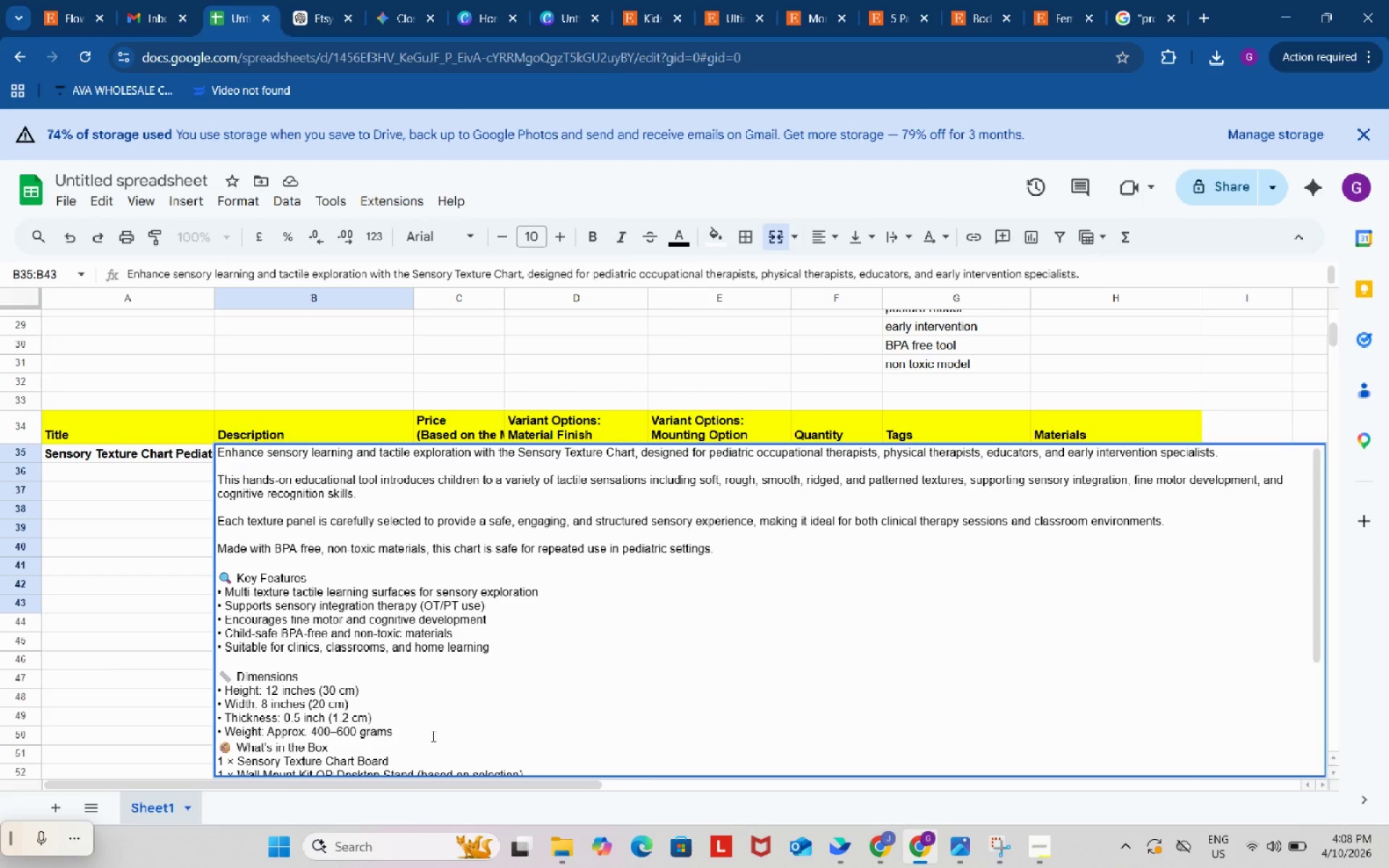 
left_click([421, 733])
 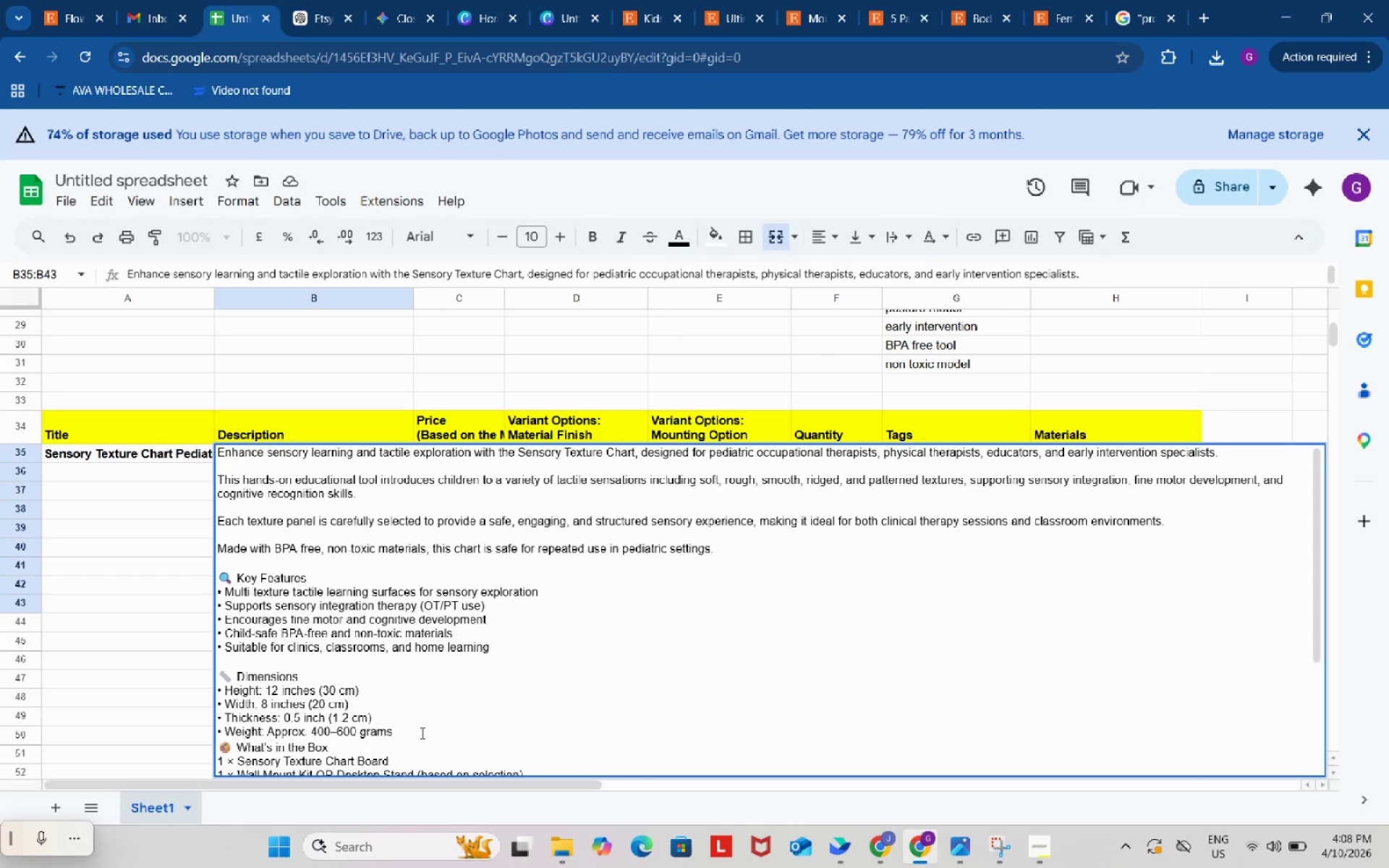 
key(Alt+Control+Enter)
 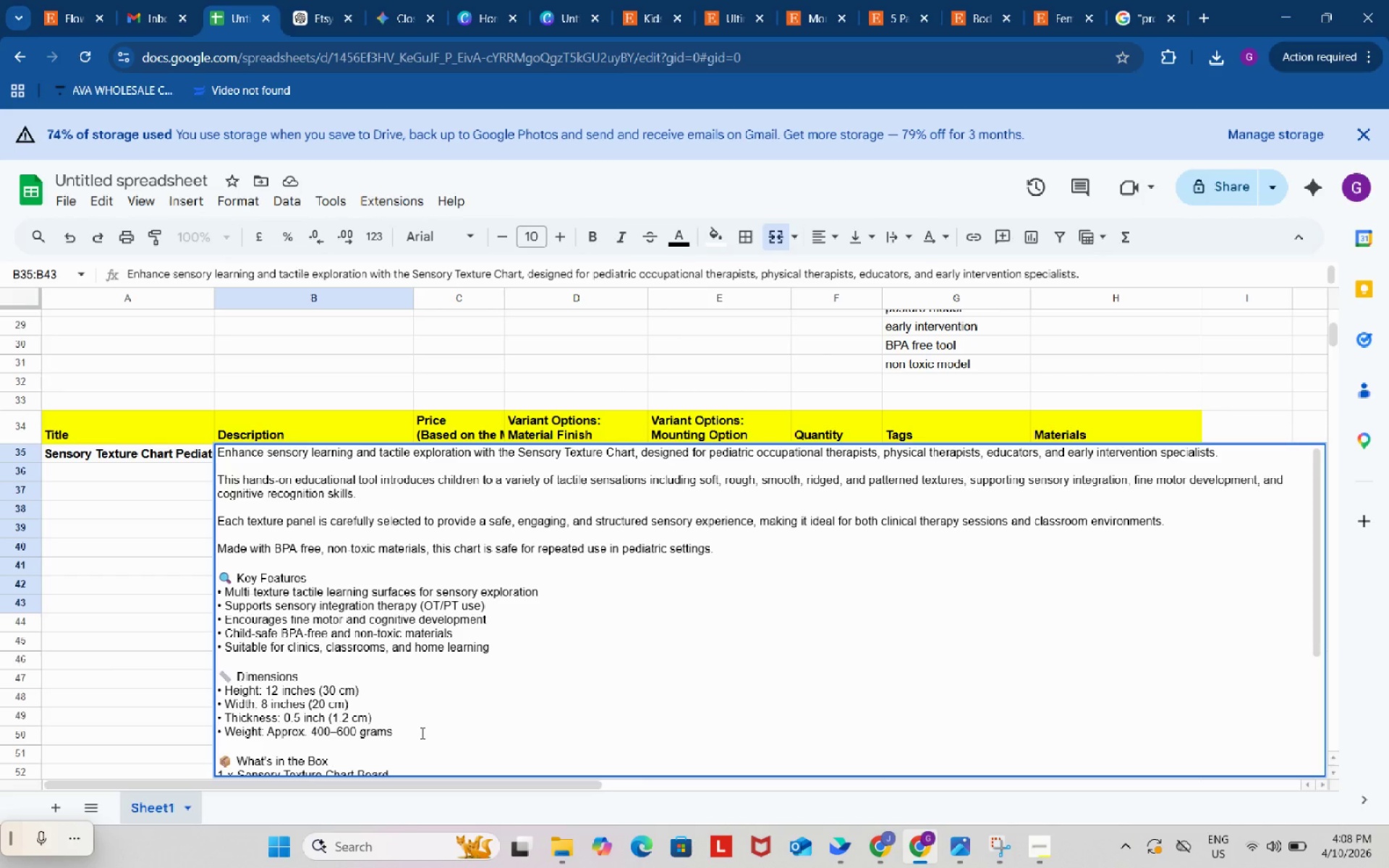 
wait(10.99)
 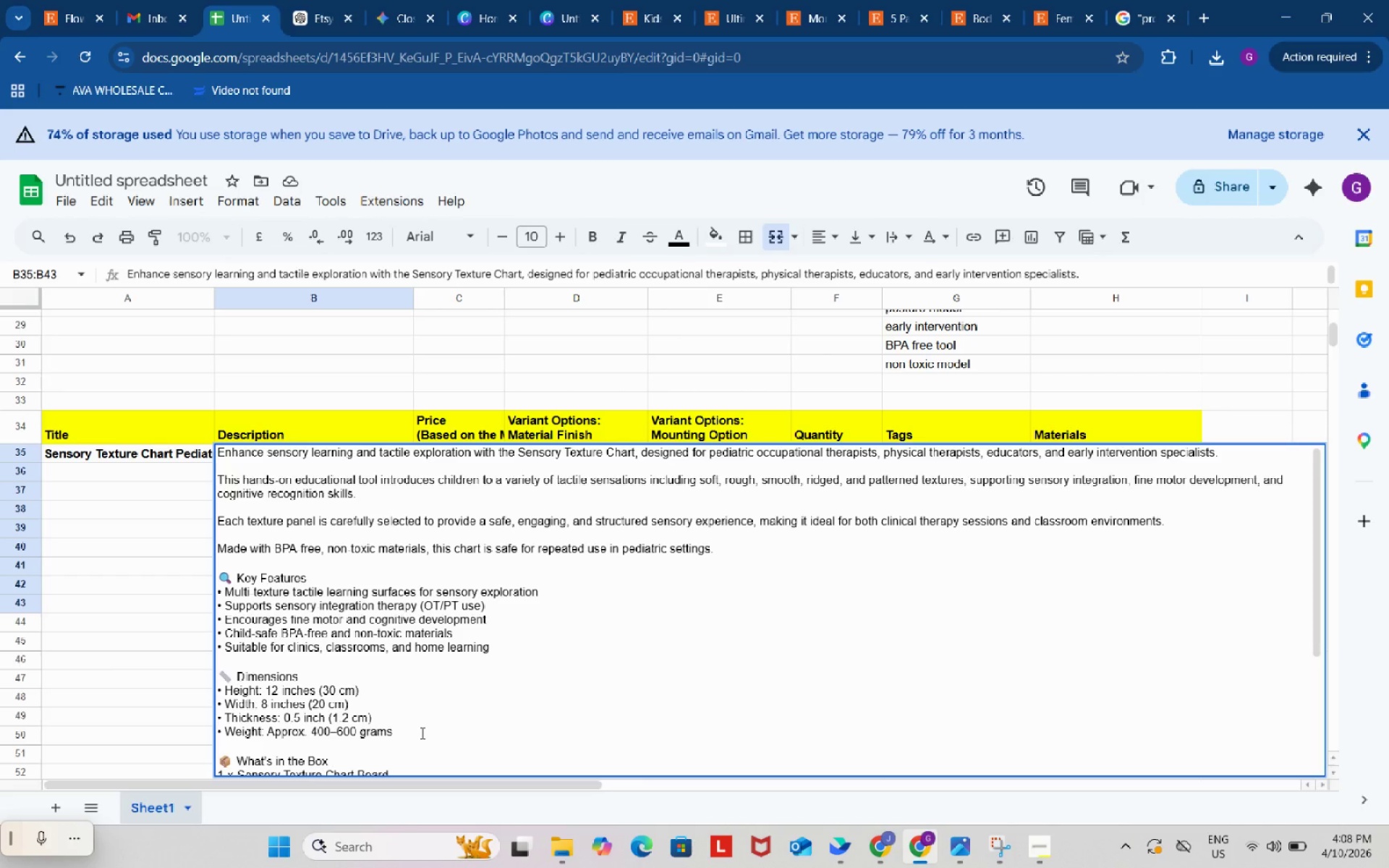 
scroll: coordinate [446, 661], scroll_direction: down, amount: 2.0
 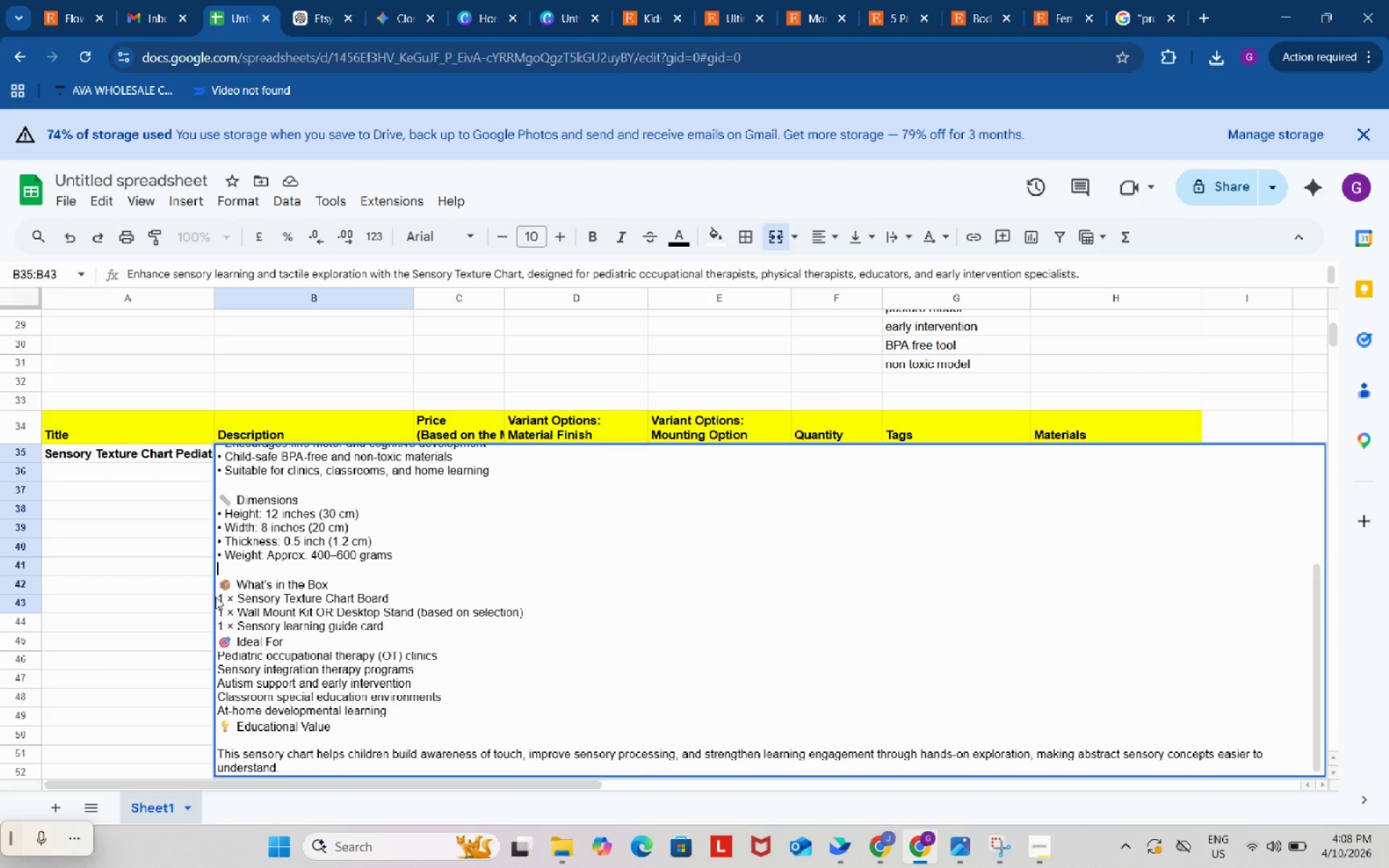 
left_click([218, 597])
 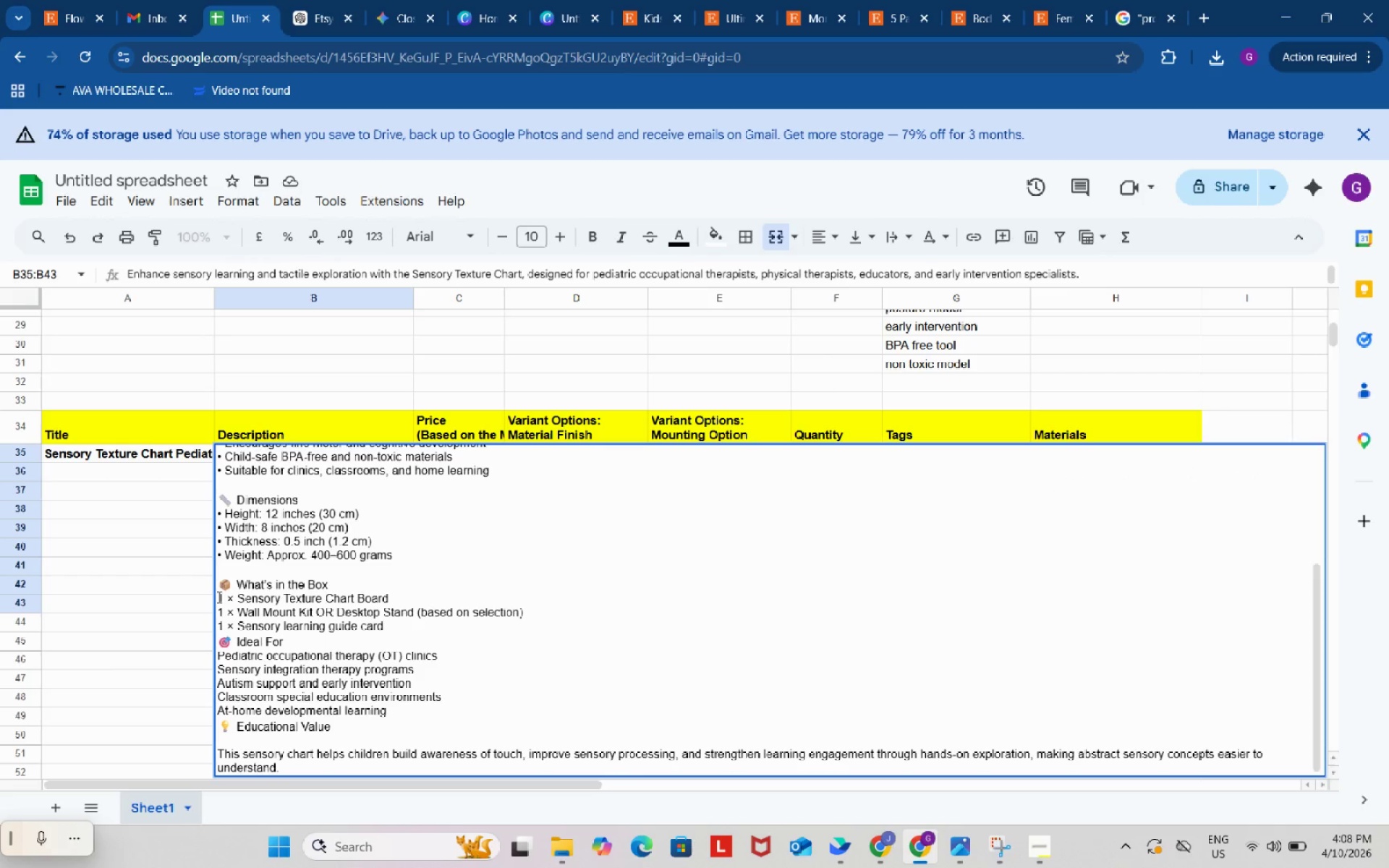 
key(Control+ControlLeft)
 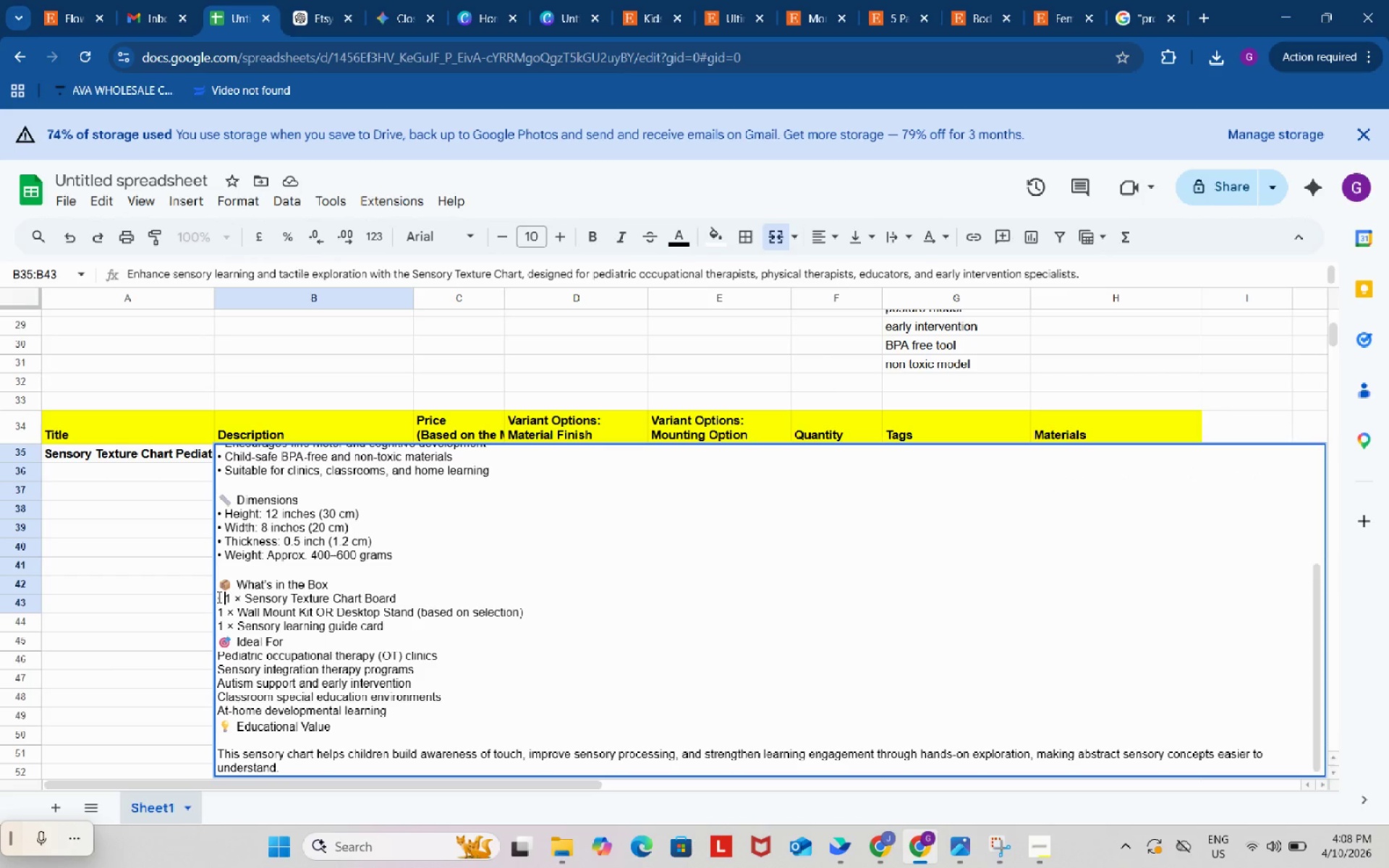 
key(Control+V)
 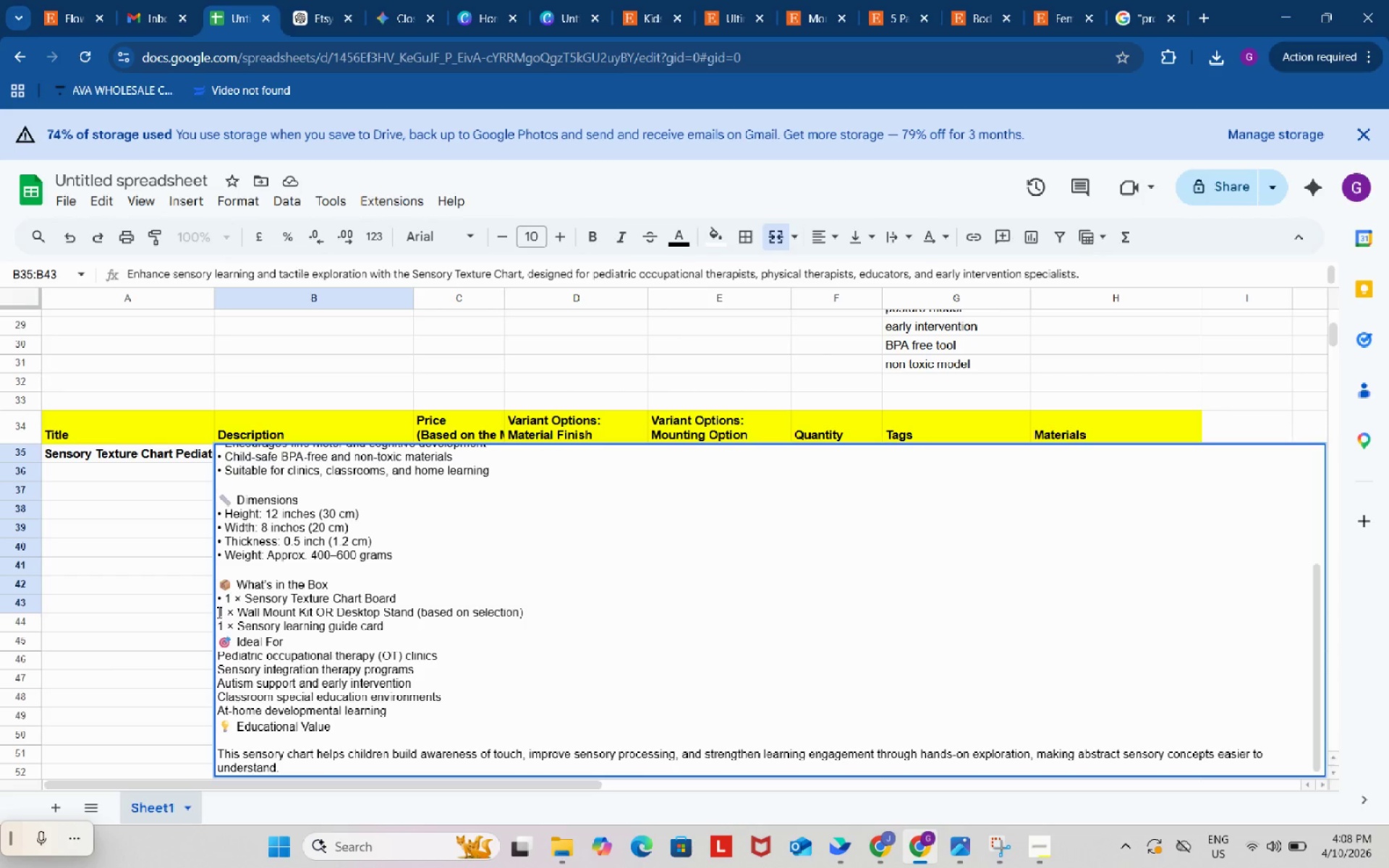 
left_click([218, 612])
 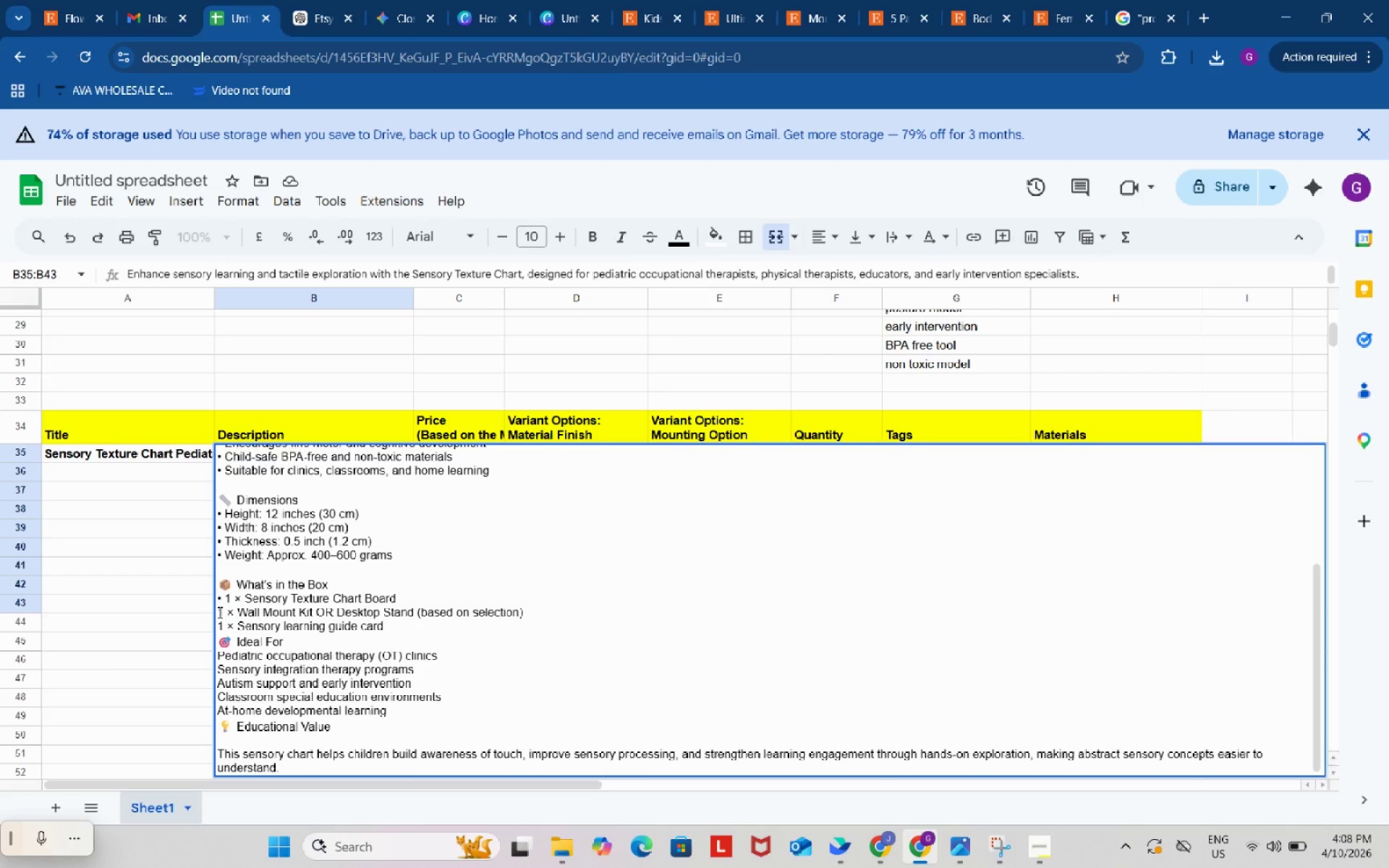 
key(Control+V)
 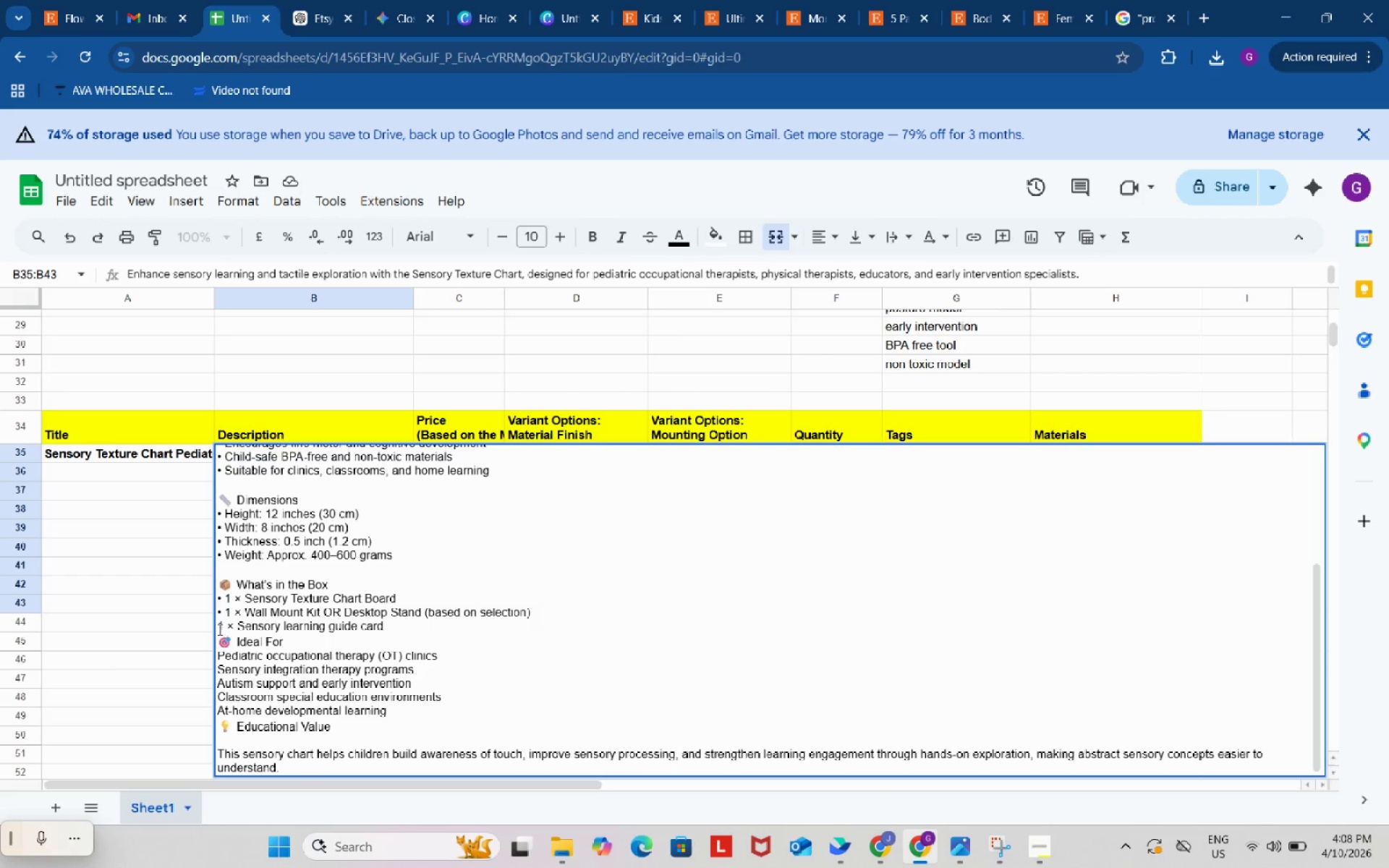 
left_click([218, 628])
 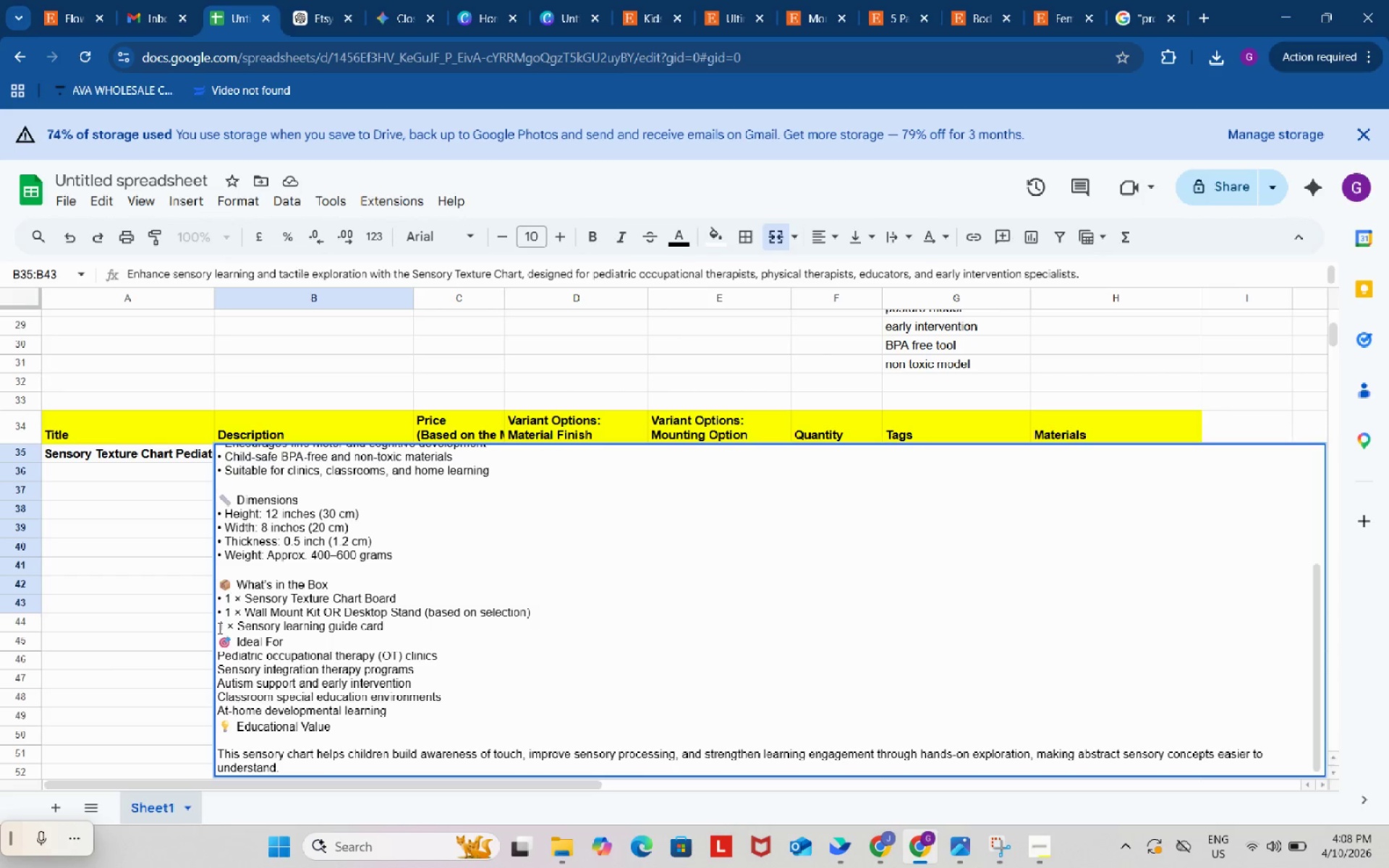 
key(Control+V)
 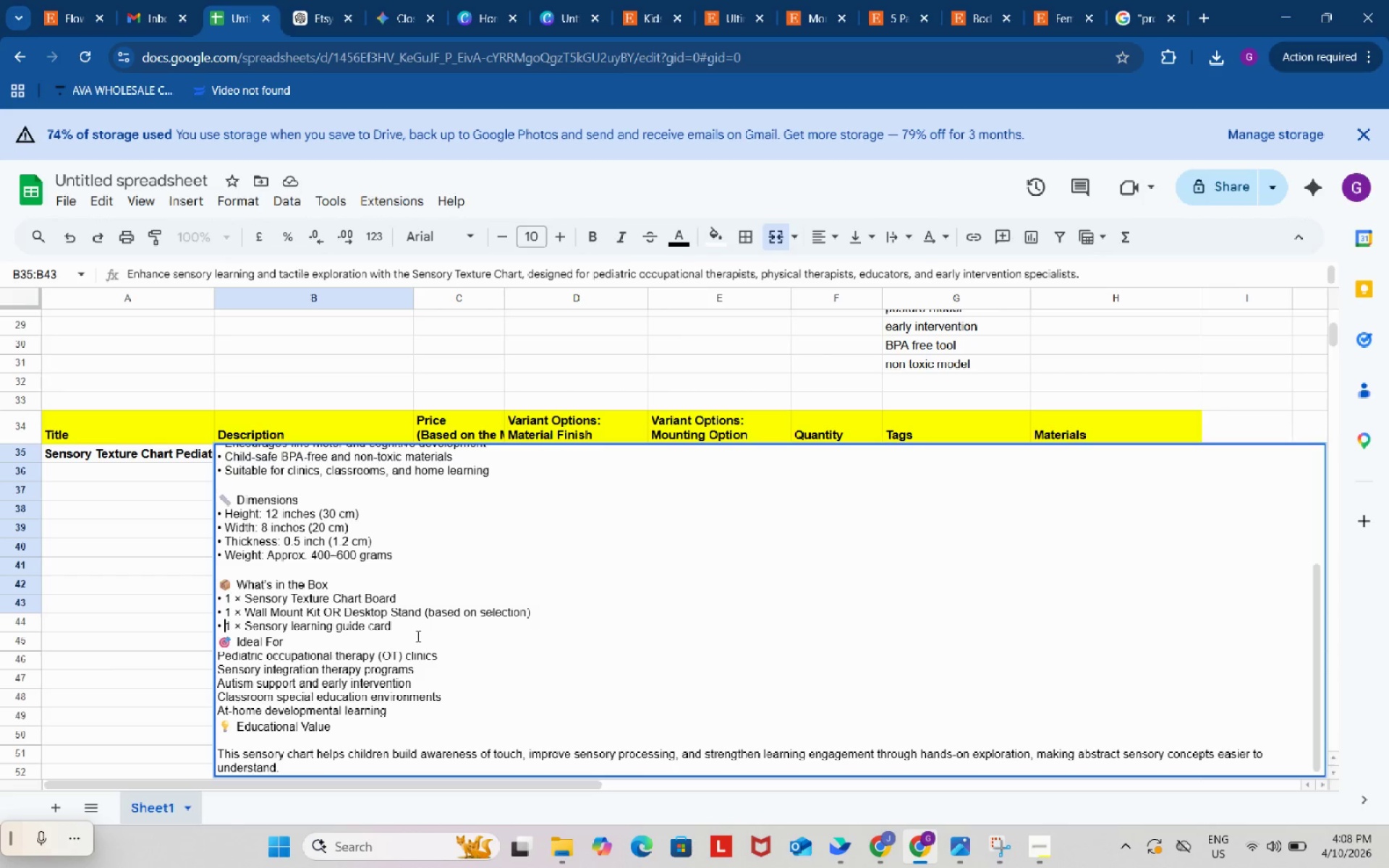 
left_click([416, 627])
 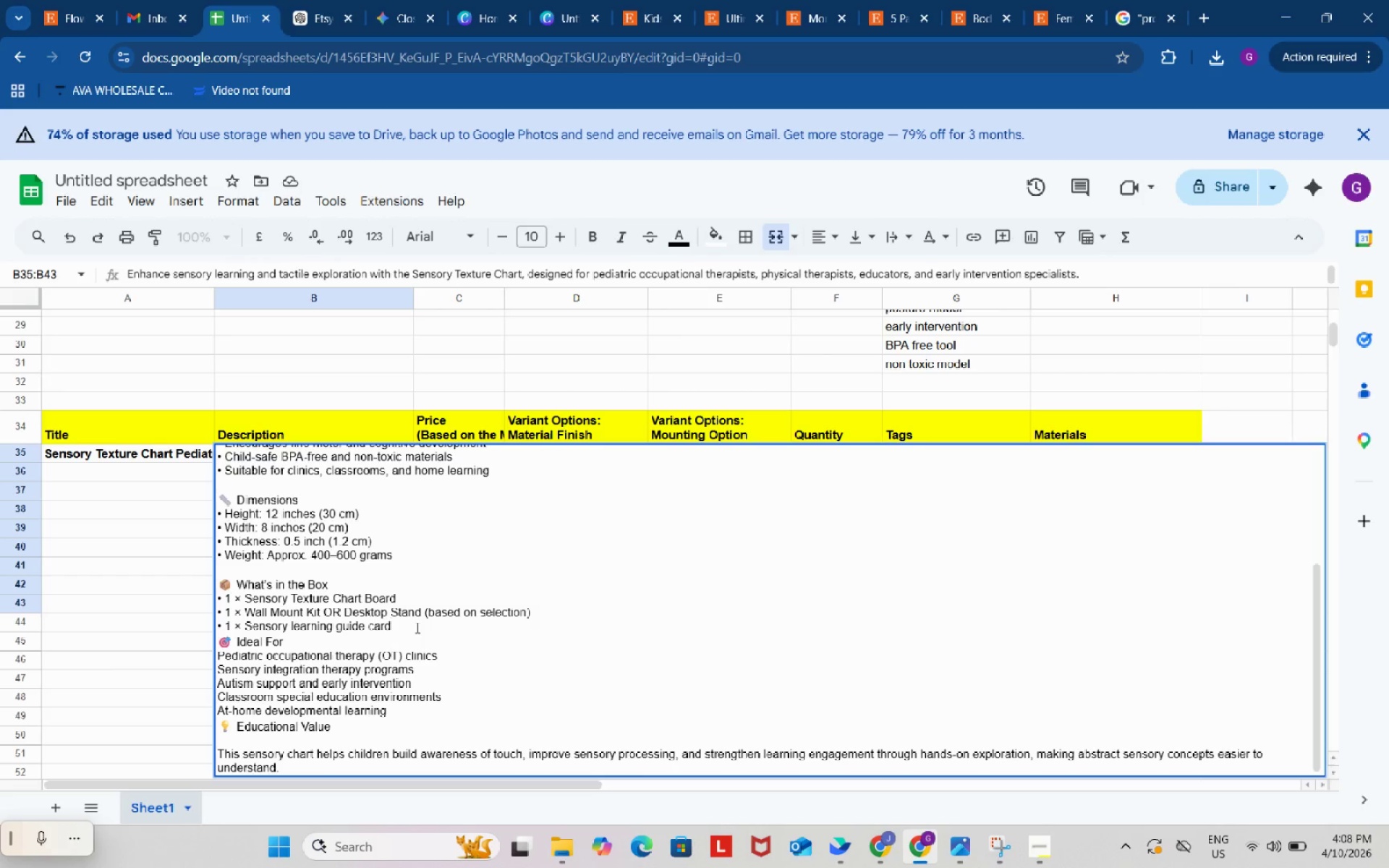 
key(Alt+Control+AltLeft)
 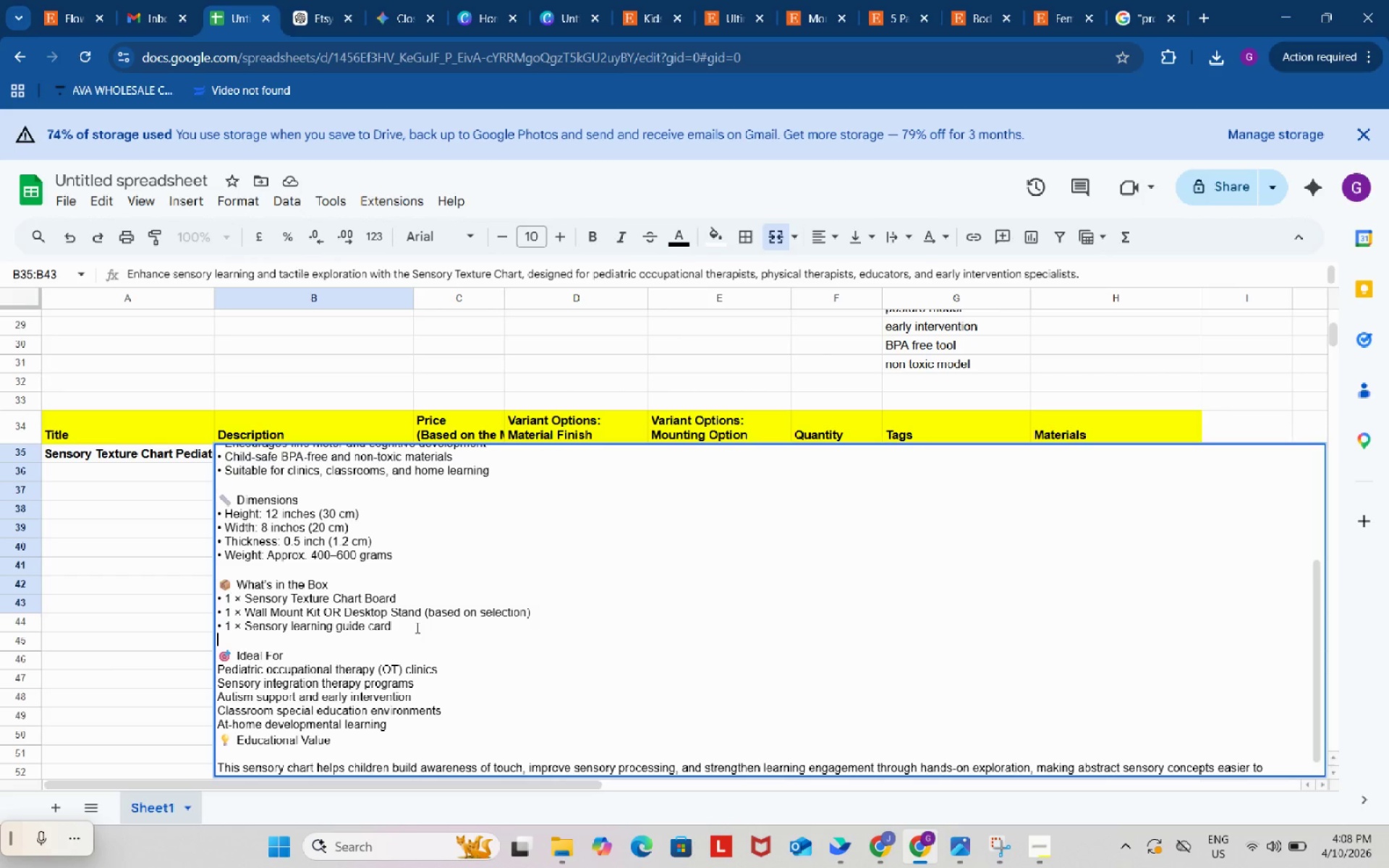 
key(Alt+Control+Enter)
 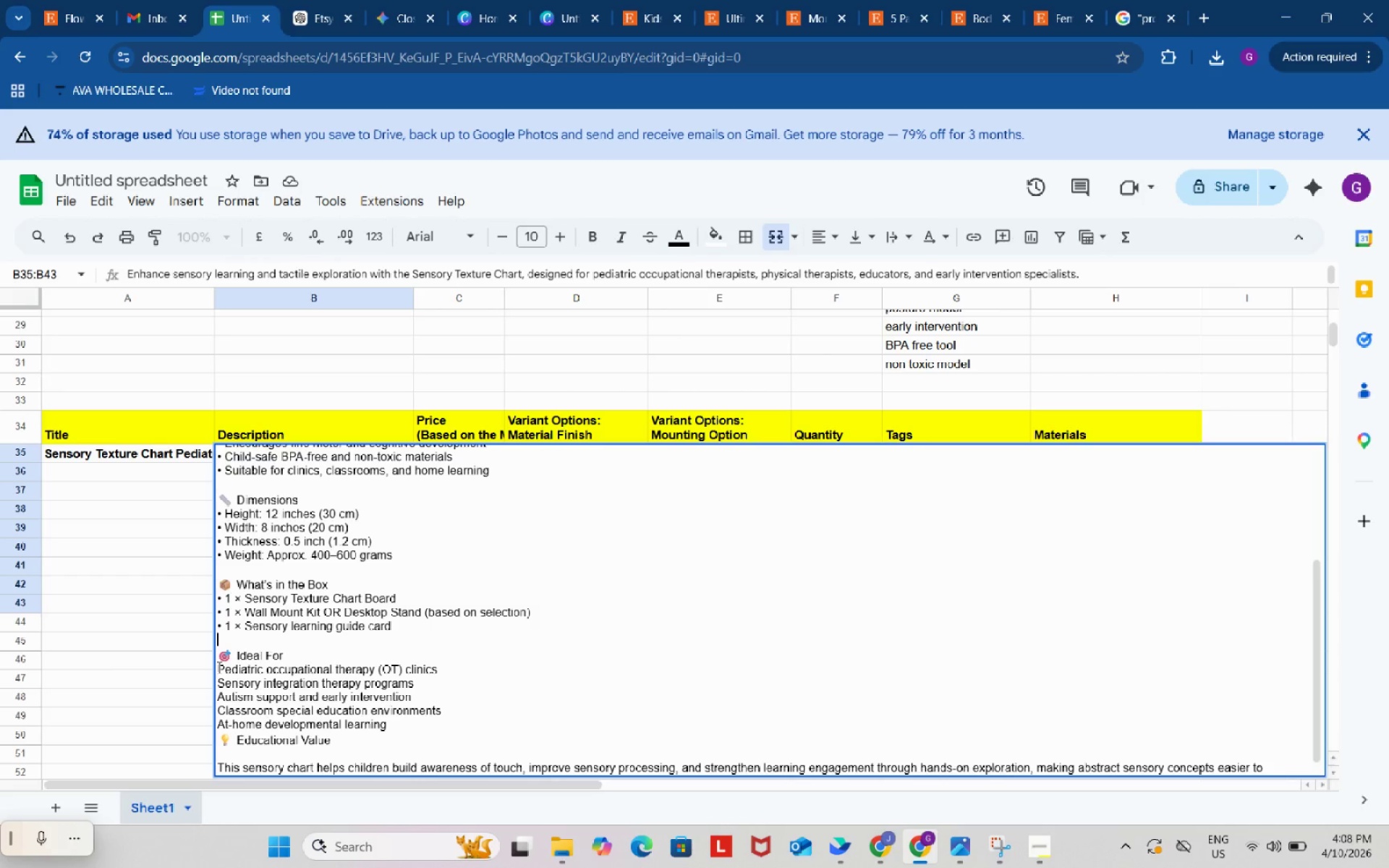 
left_click([221, 668])
 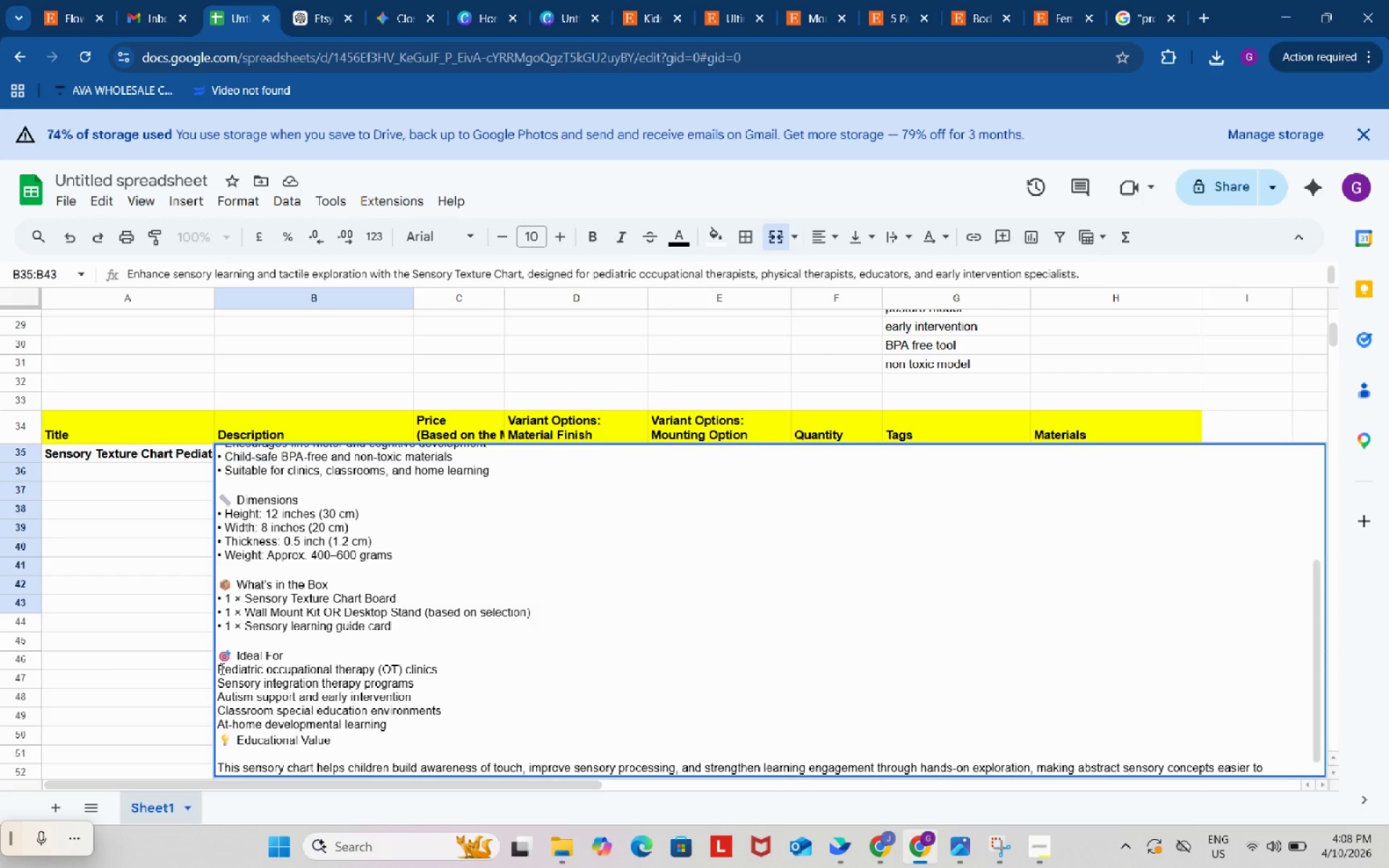 
key(Control+V)
 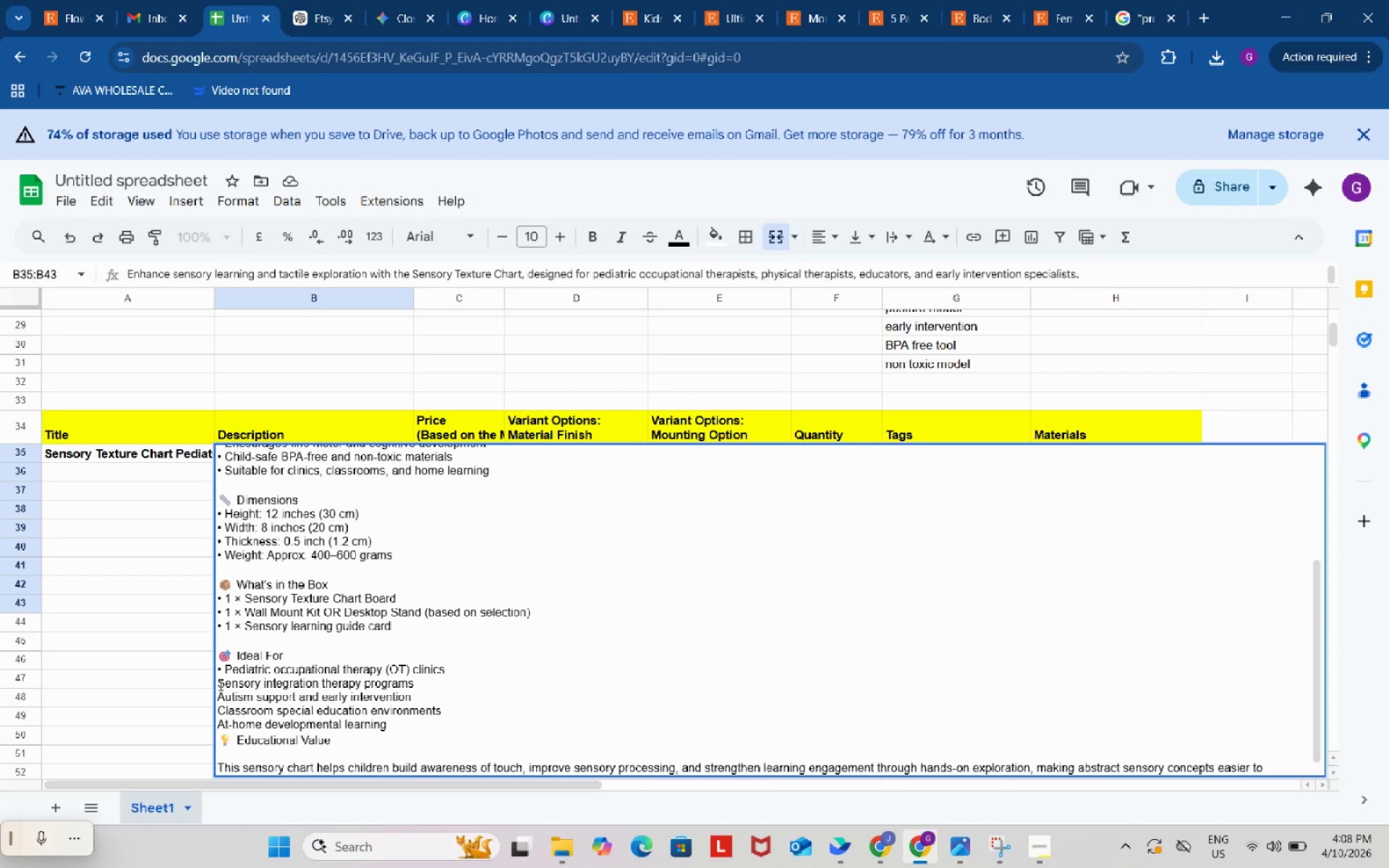 
left_click([219, 684])
 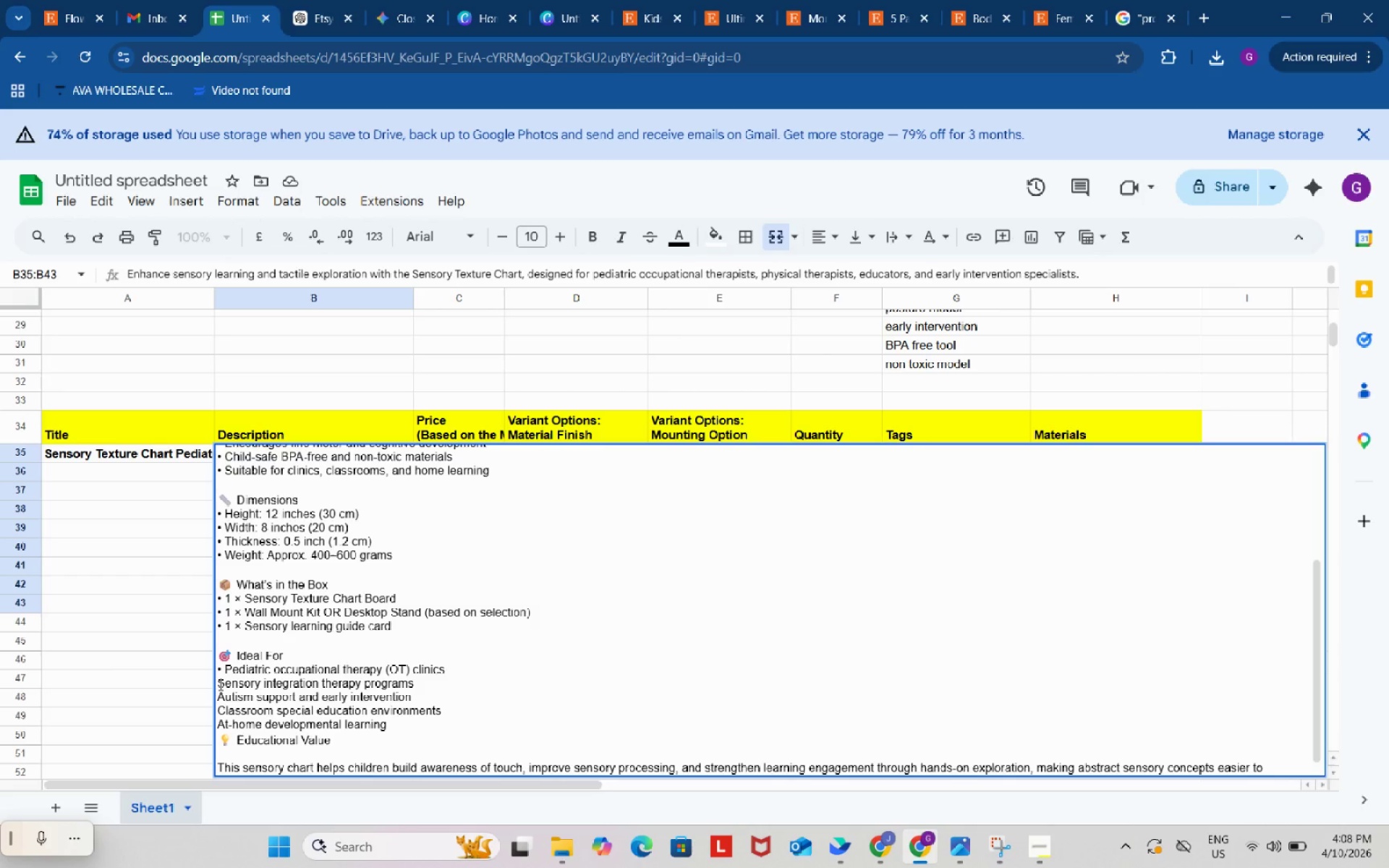 
key(Control+V)
 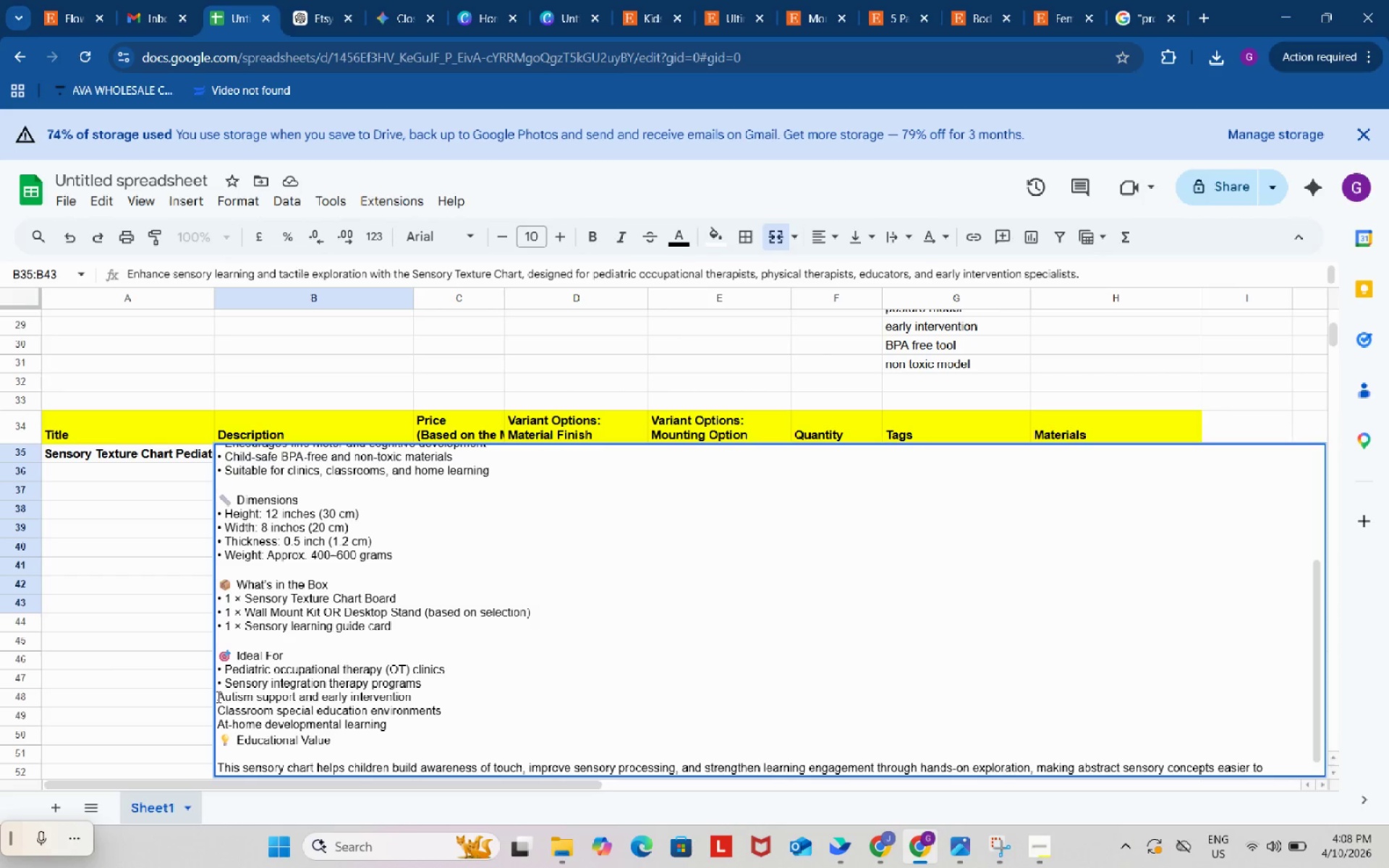 
left_click([217, 697])
 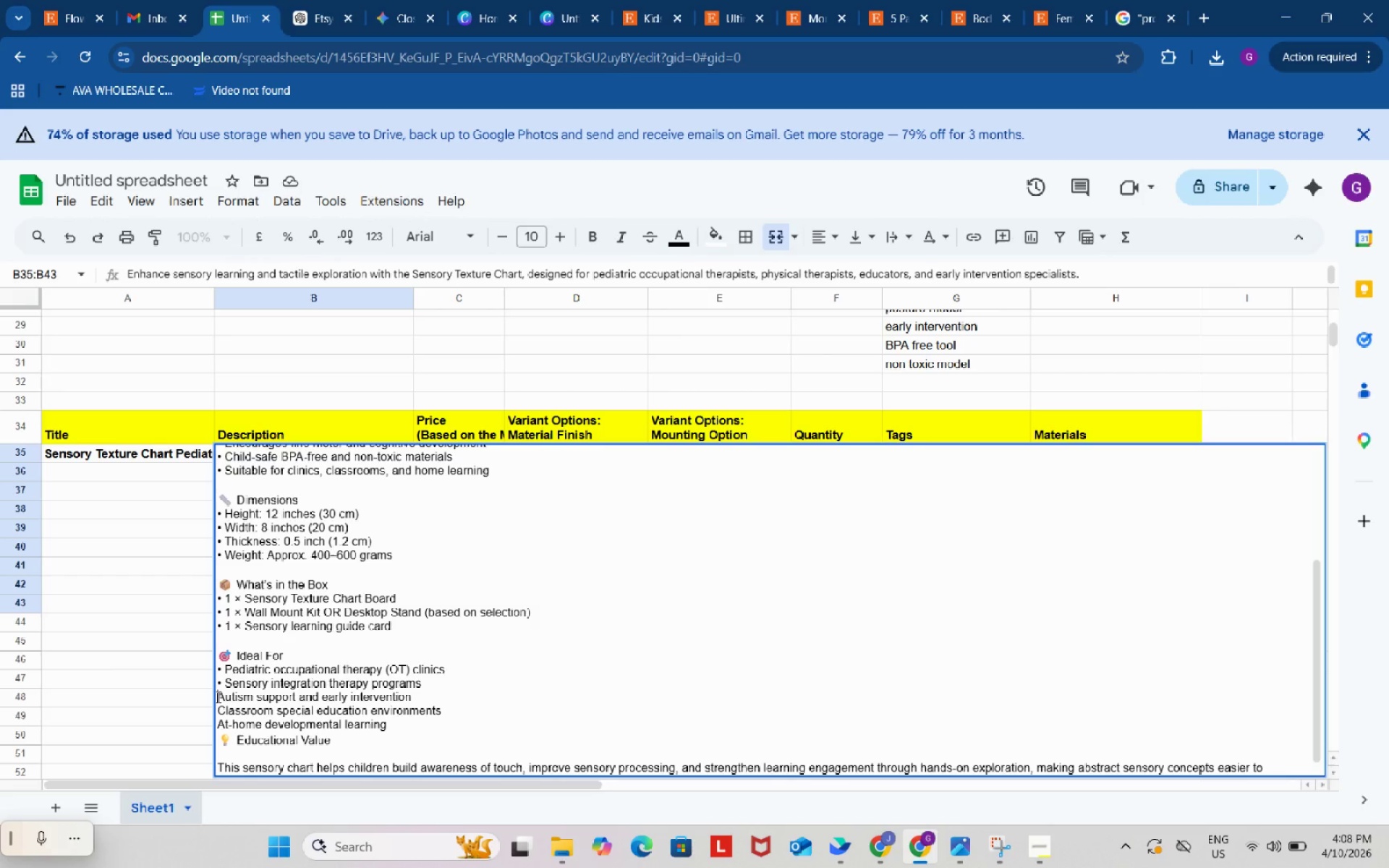 
key(Control+V)
 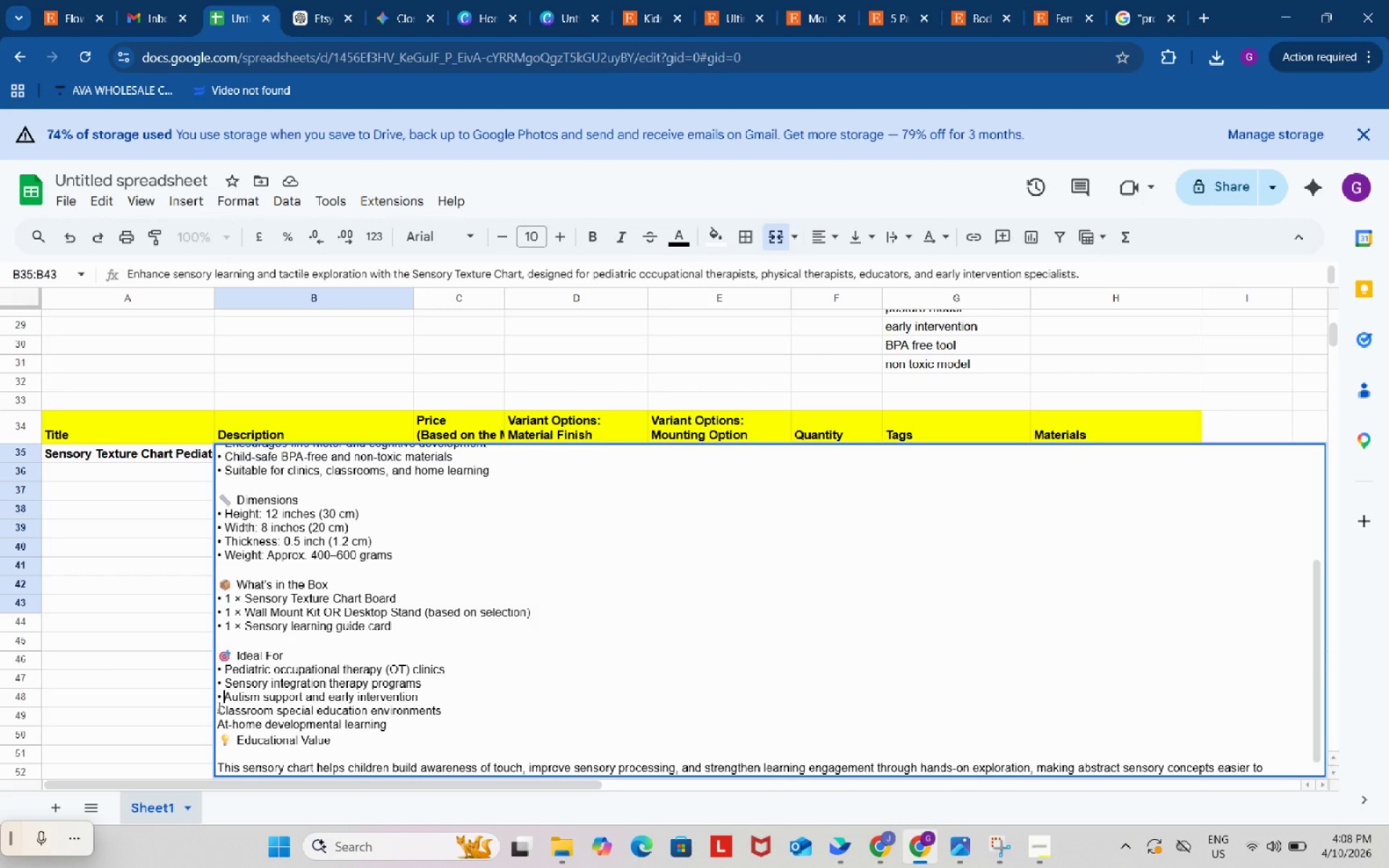 
left_click([218, 707])
 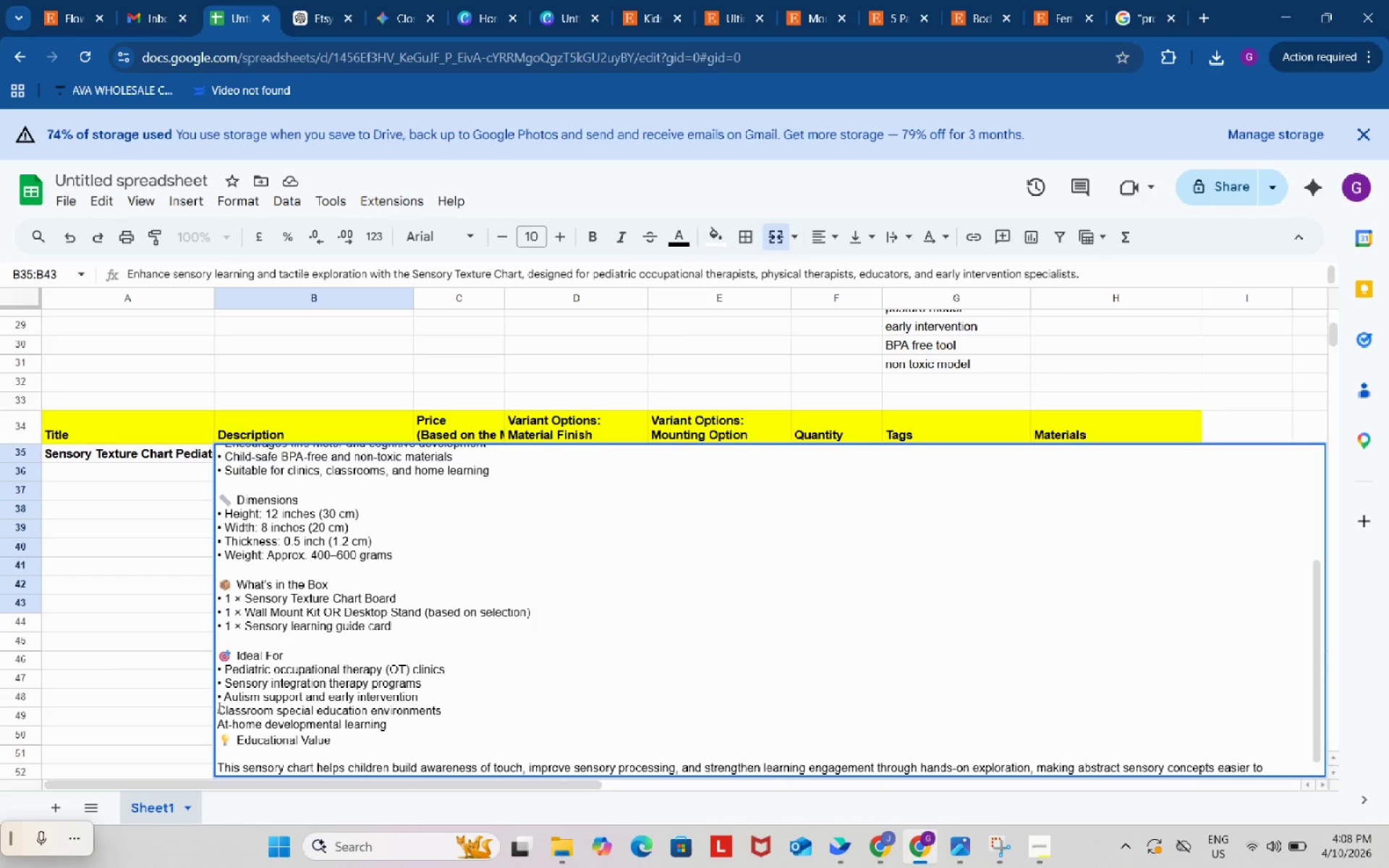 
key(Control+ControlLeft)
 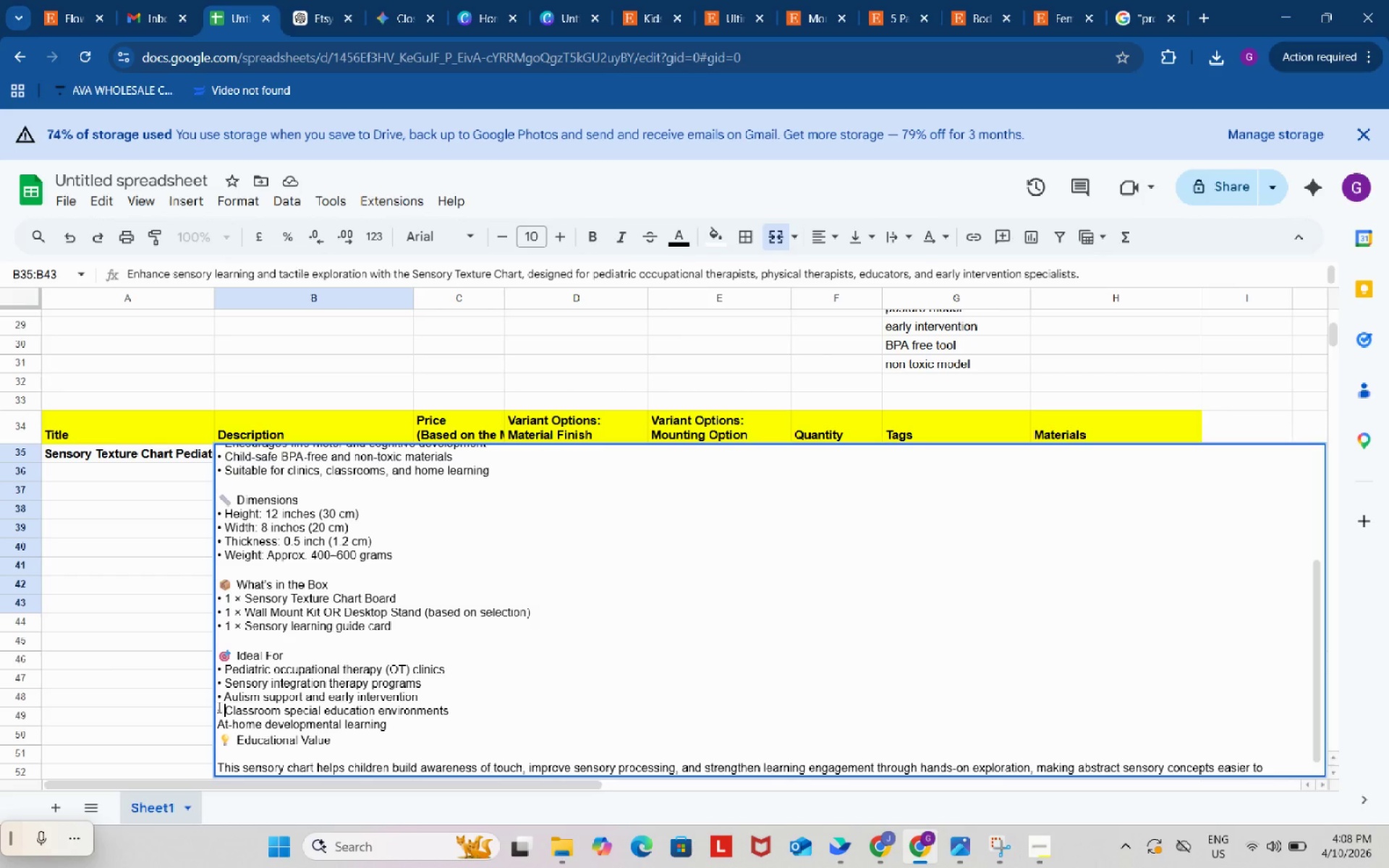 
key(Control+V)
 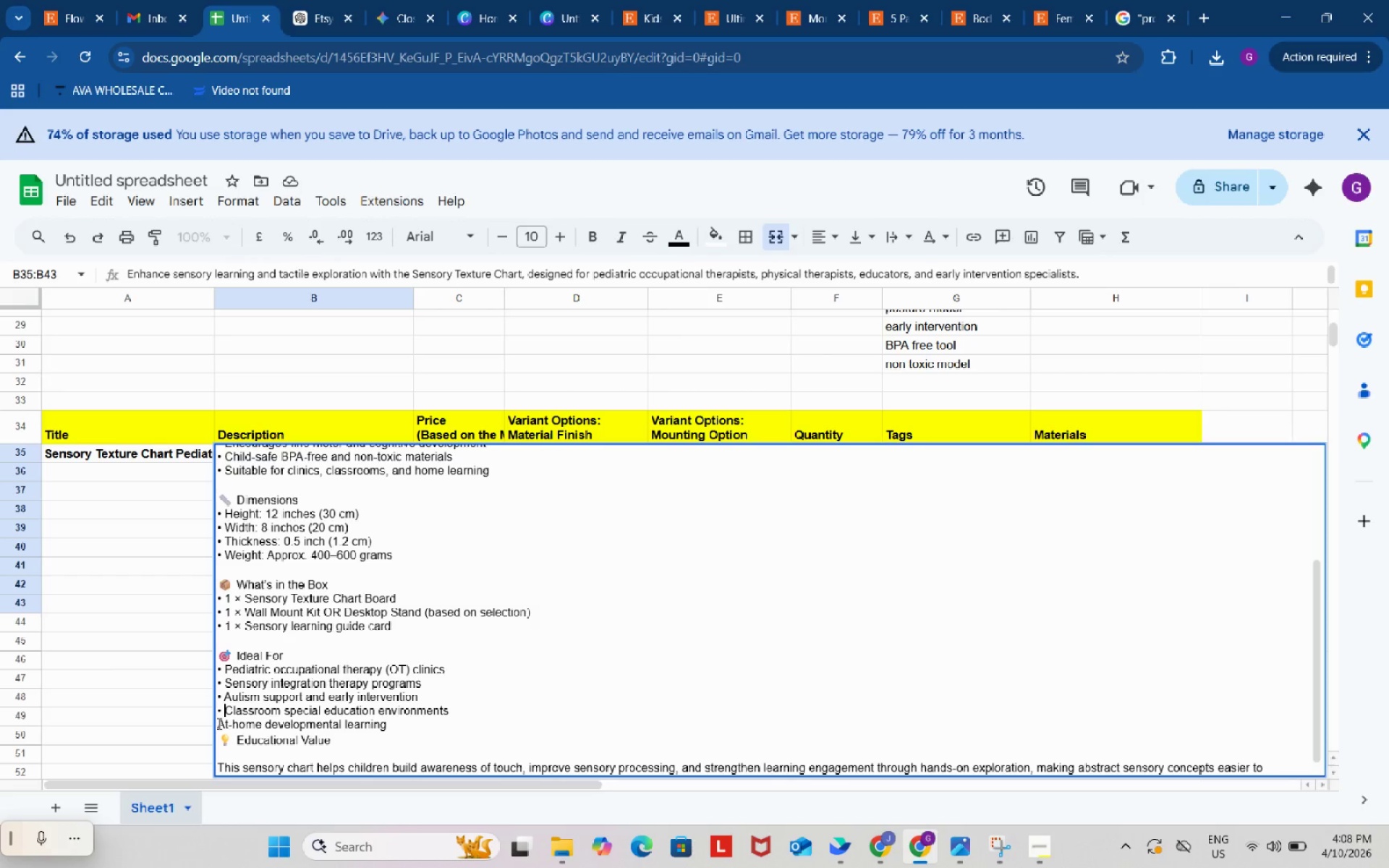 
left_click([218, 723])
 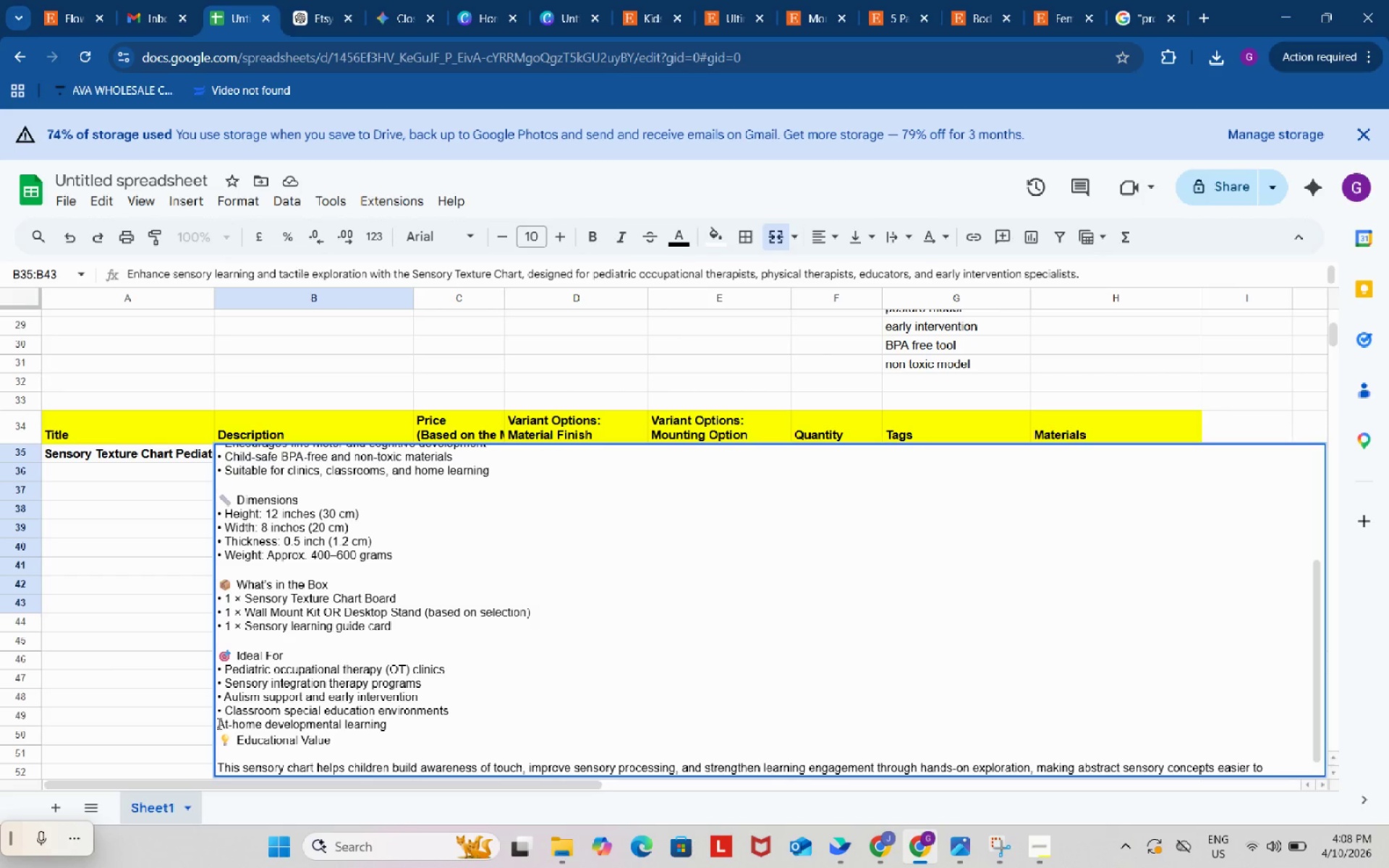 
key(Control+V)
 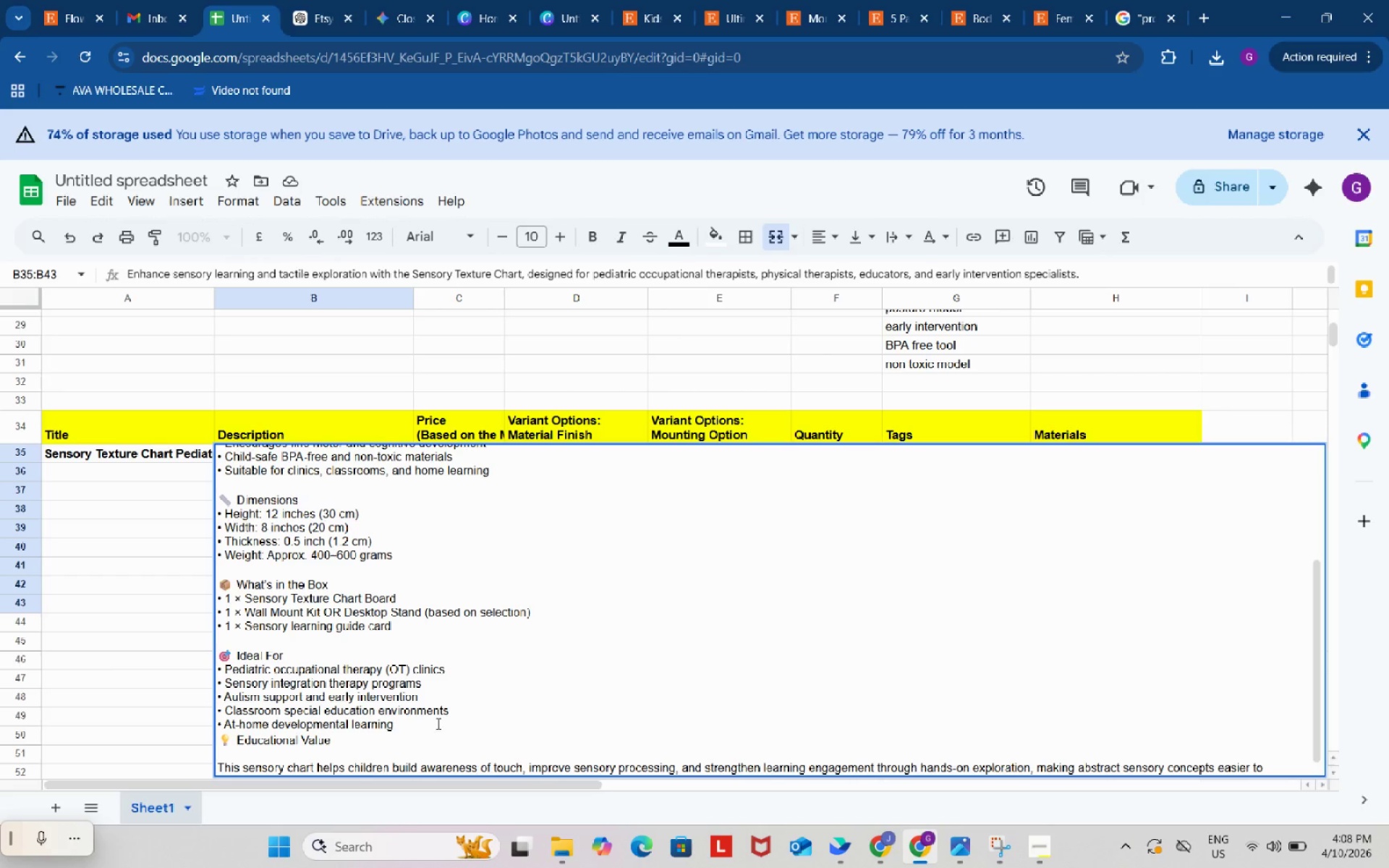 
left_click([438, 723])
 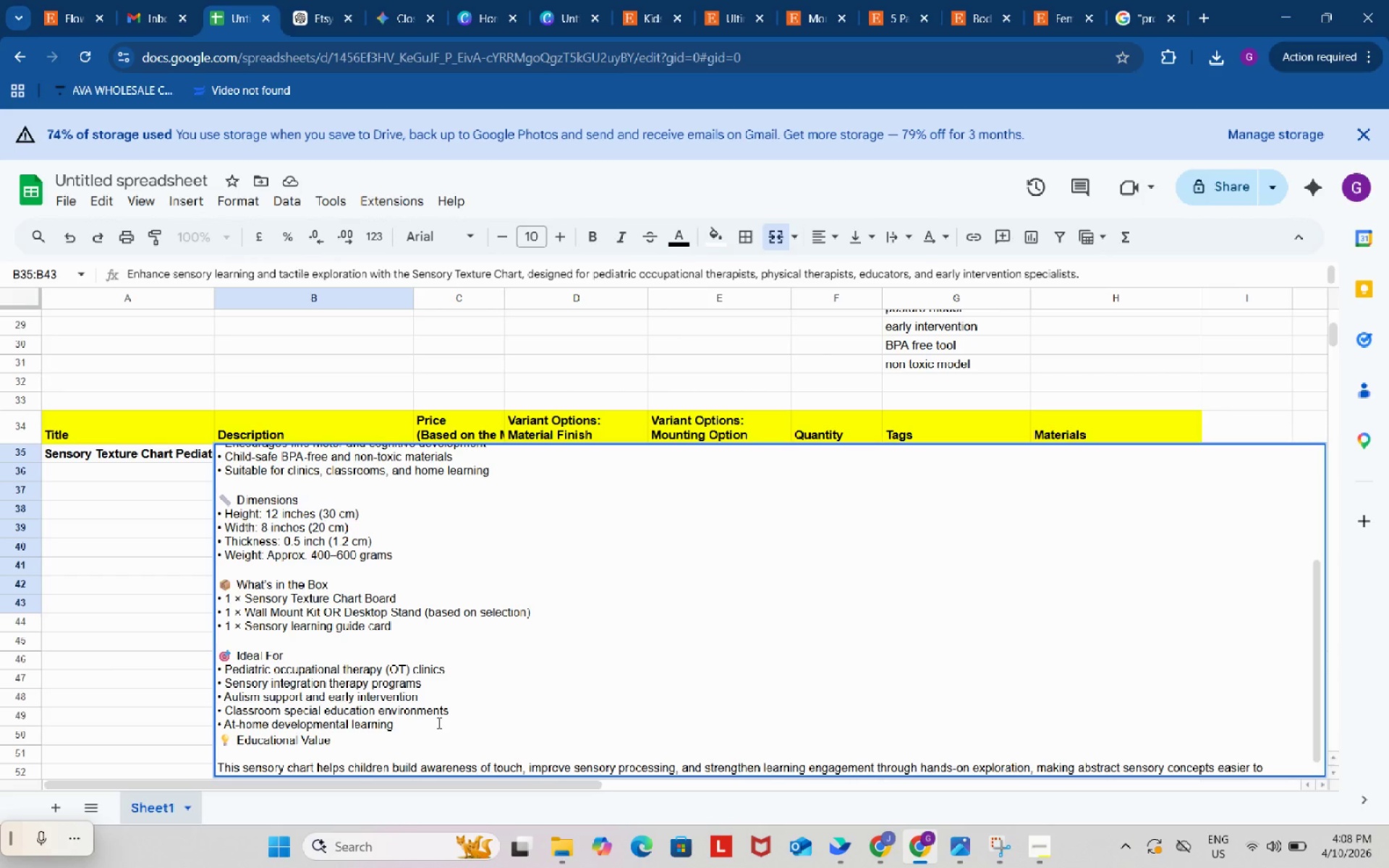 
key(Alt+Control+AltLeft)
 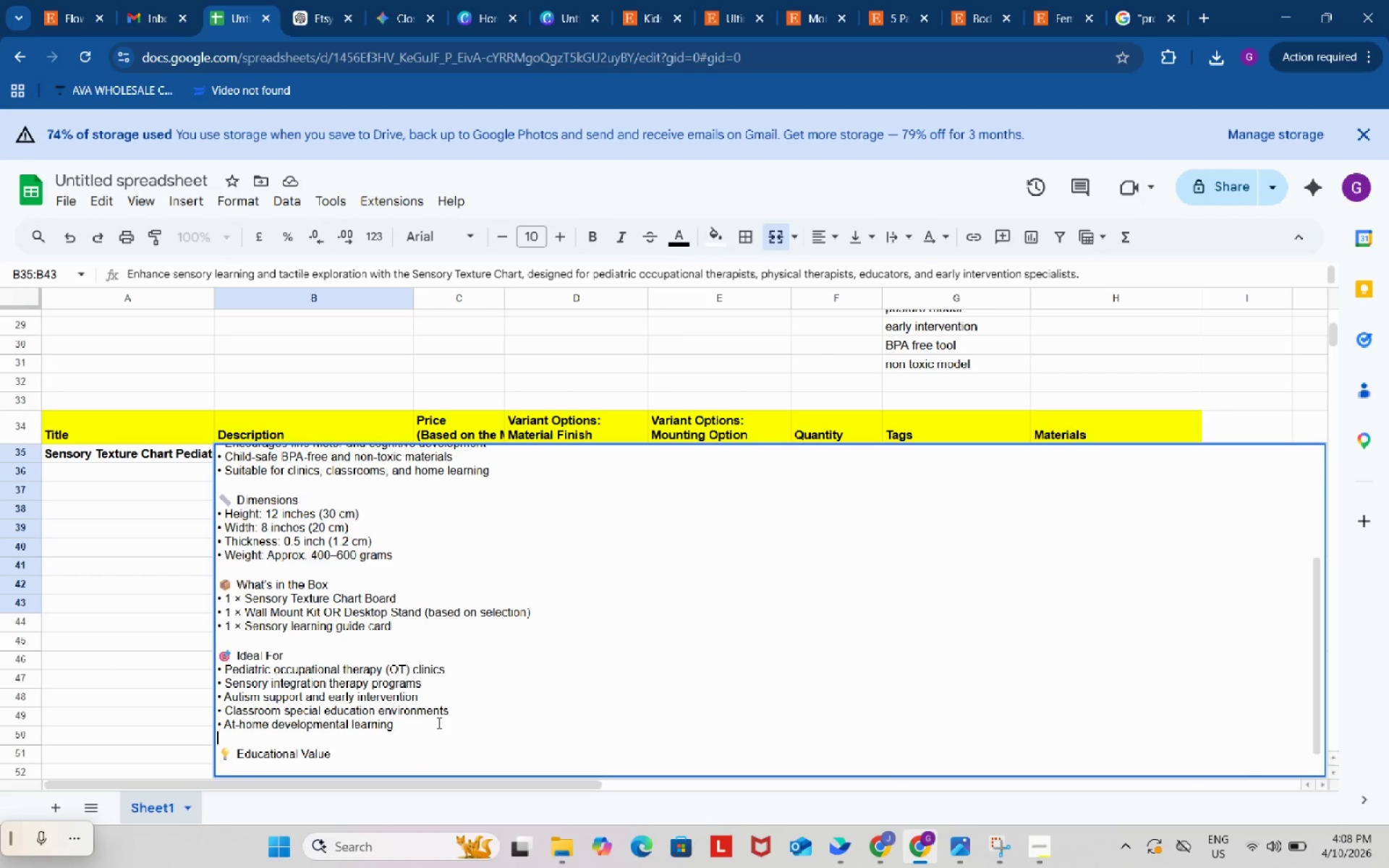 
key(Alt+Control+Enter)
 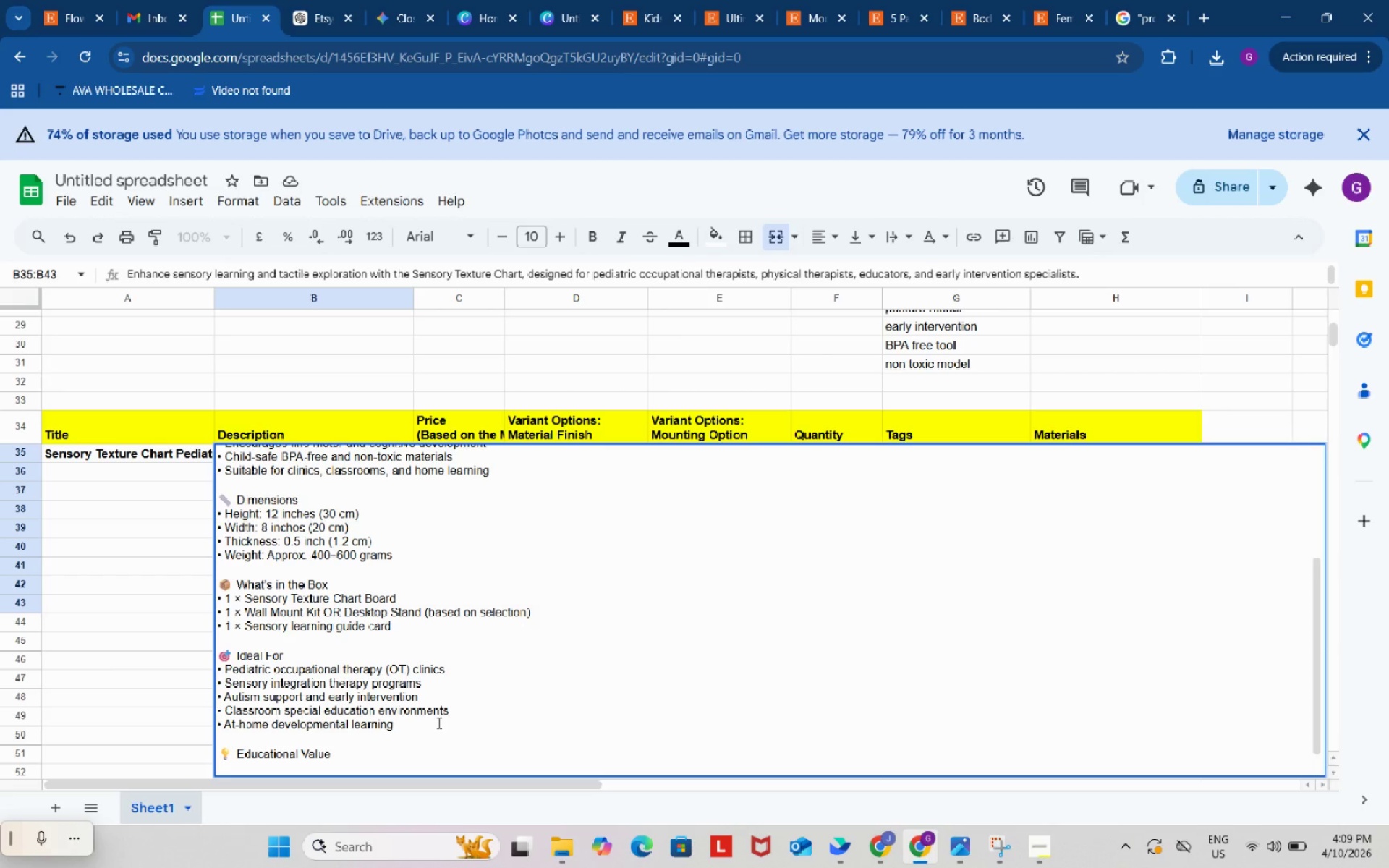 
wait(26.89)
 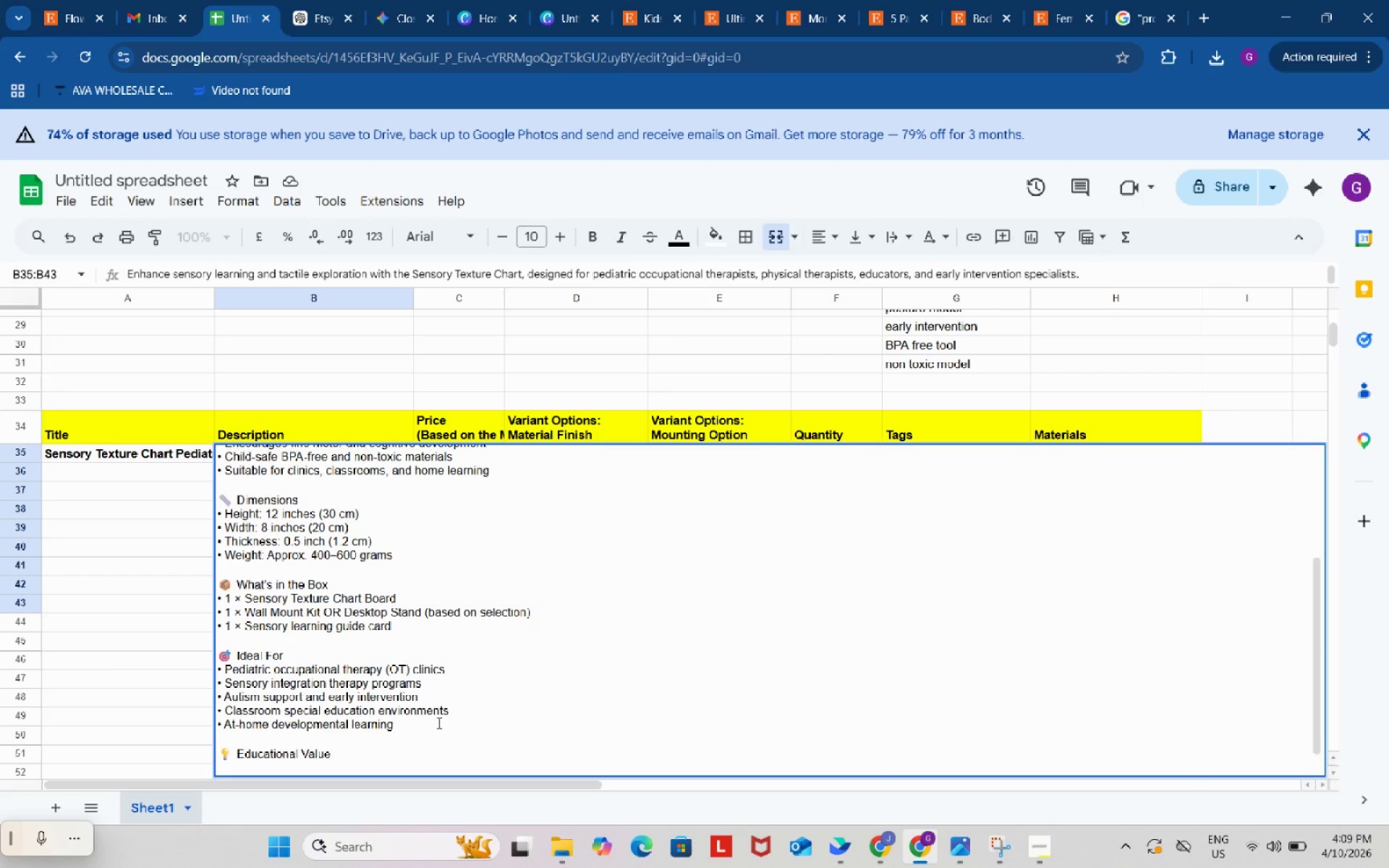 
scroll: coordinate [364, 651], scroll_direction: up, amount: 4.0
 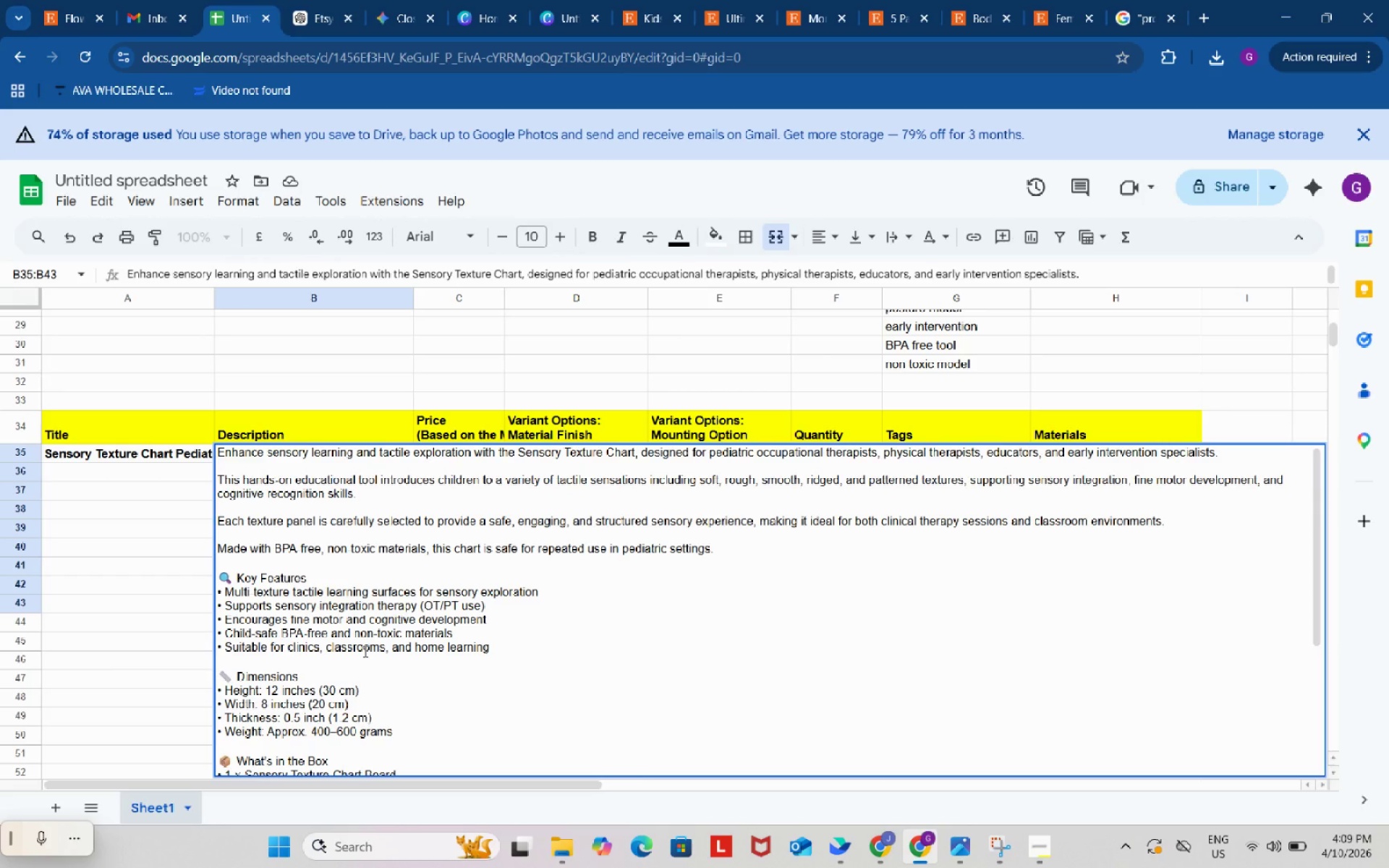 
scroll: coordinate [364, 651], scroll_direction: down, amount: 2.0
 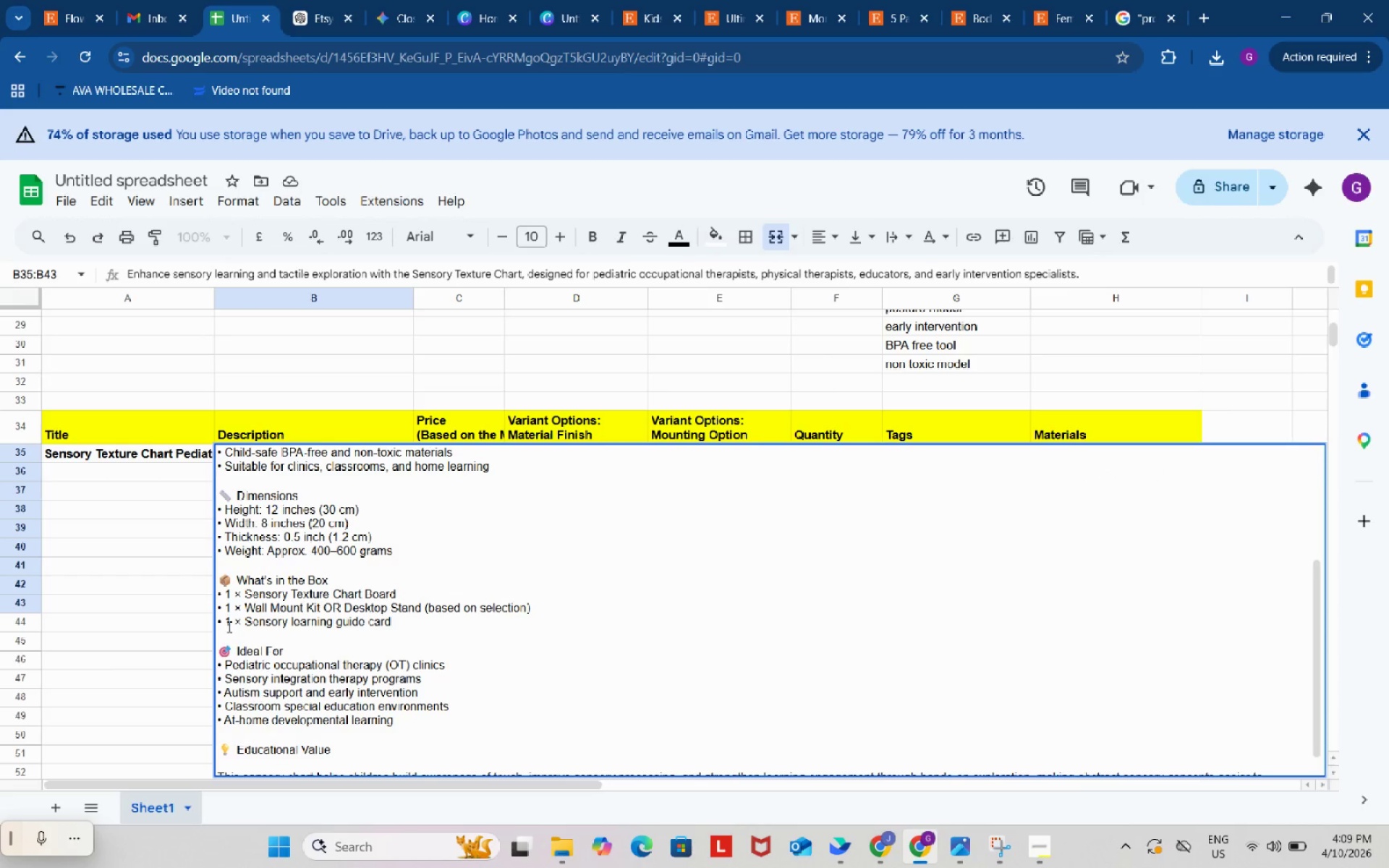 
left_click([172, 595])
 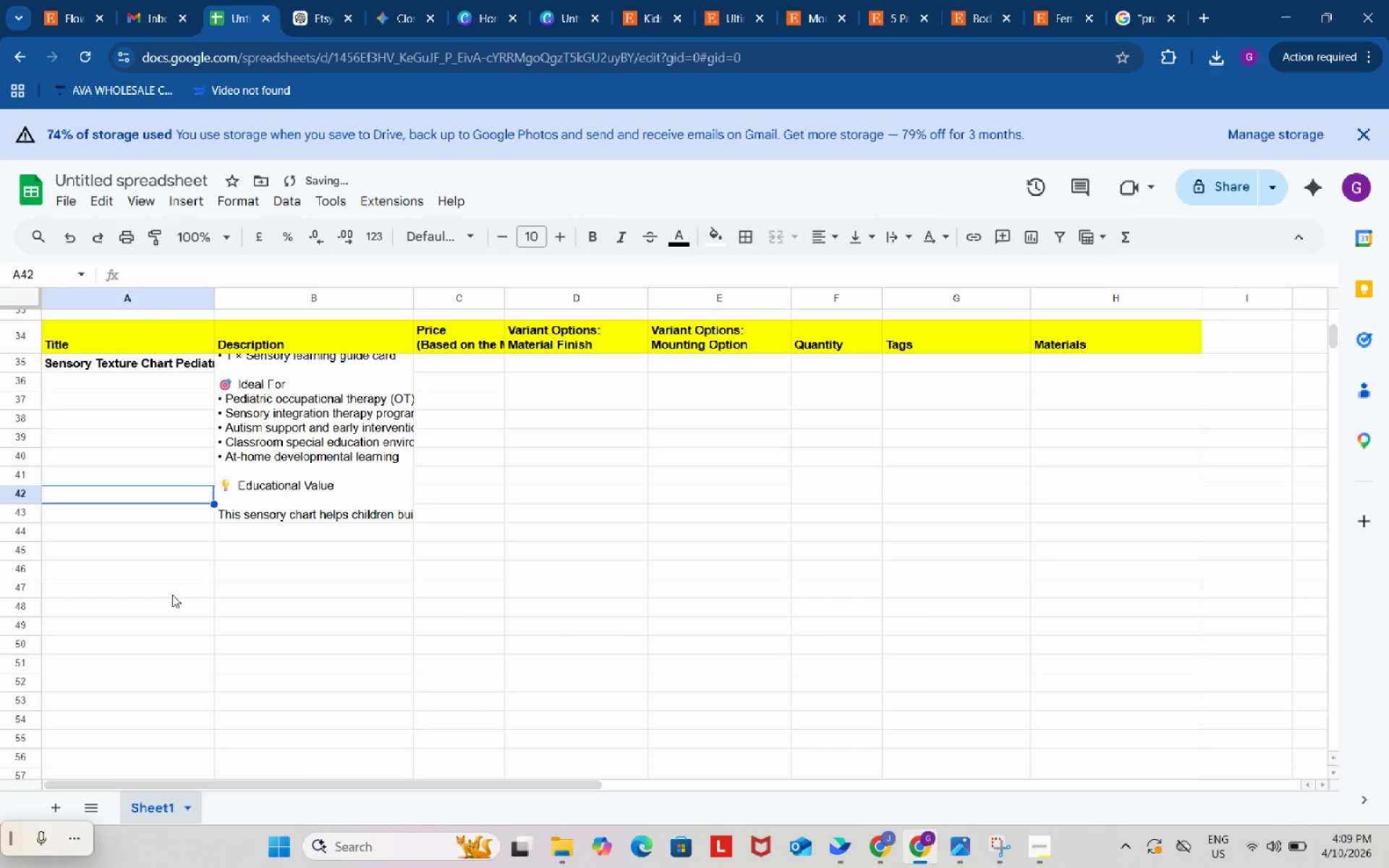 
scroll: coordinate [172, 595], scroll_direction: down, amount: 1.0
 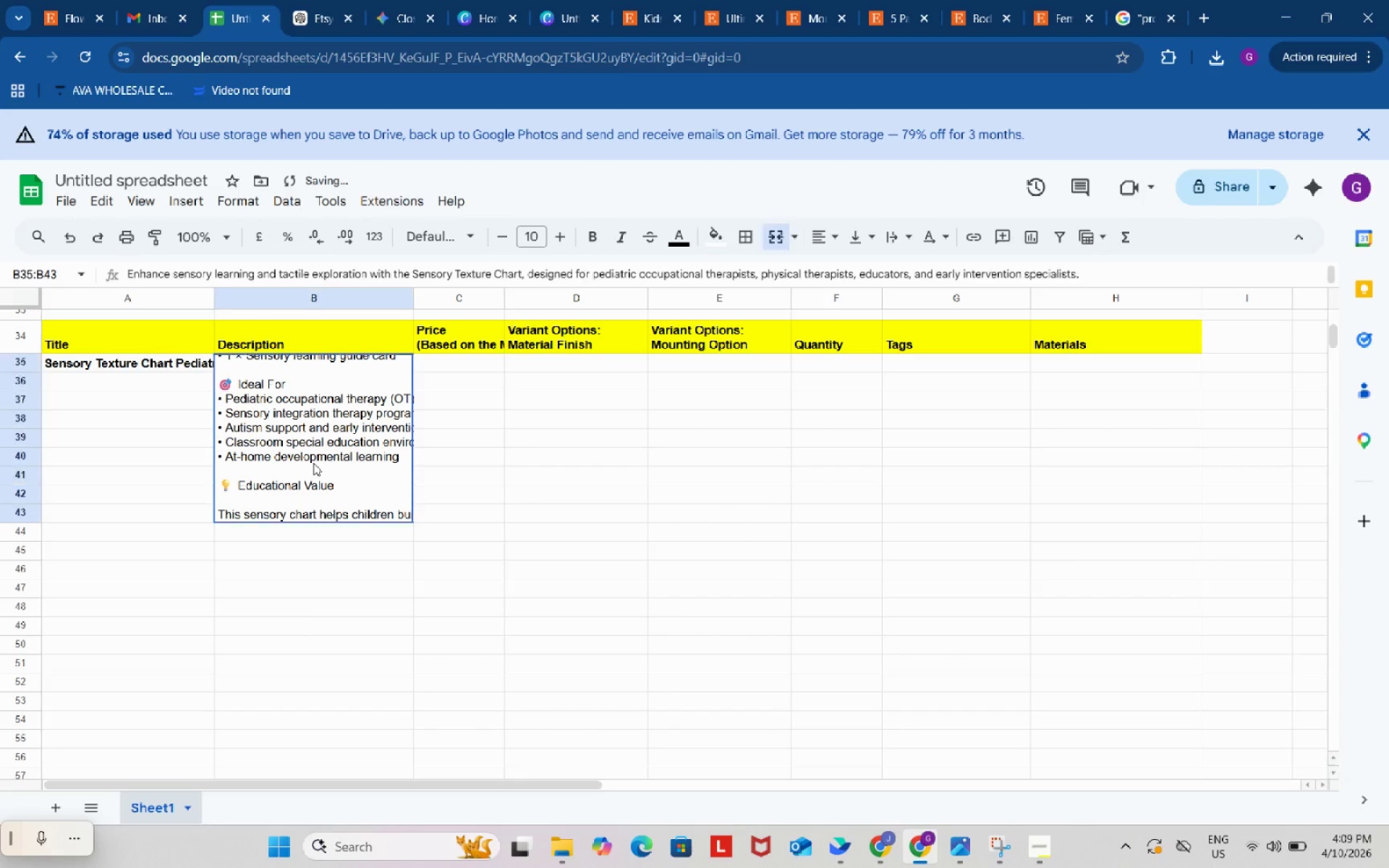 
double_click([313, 463])
 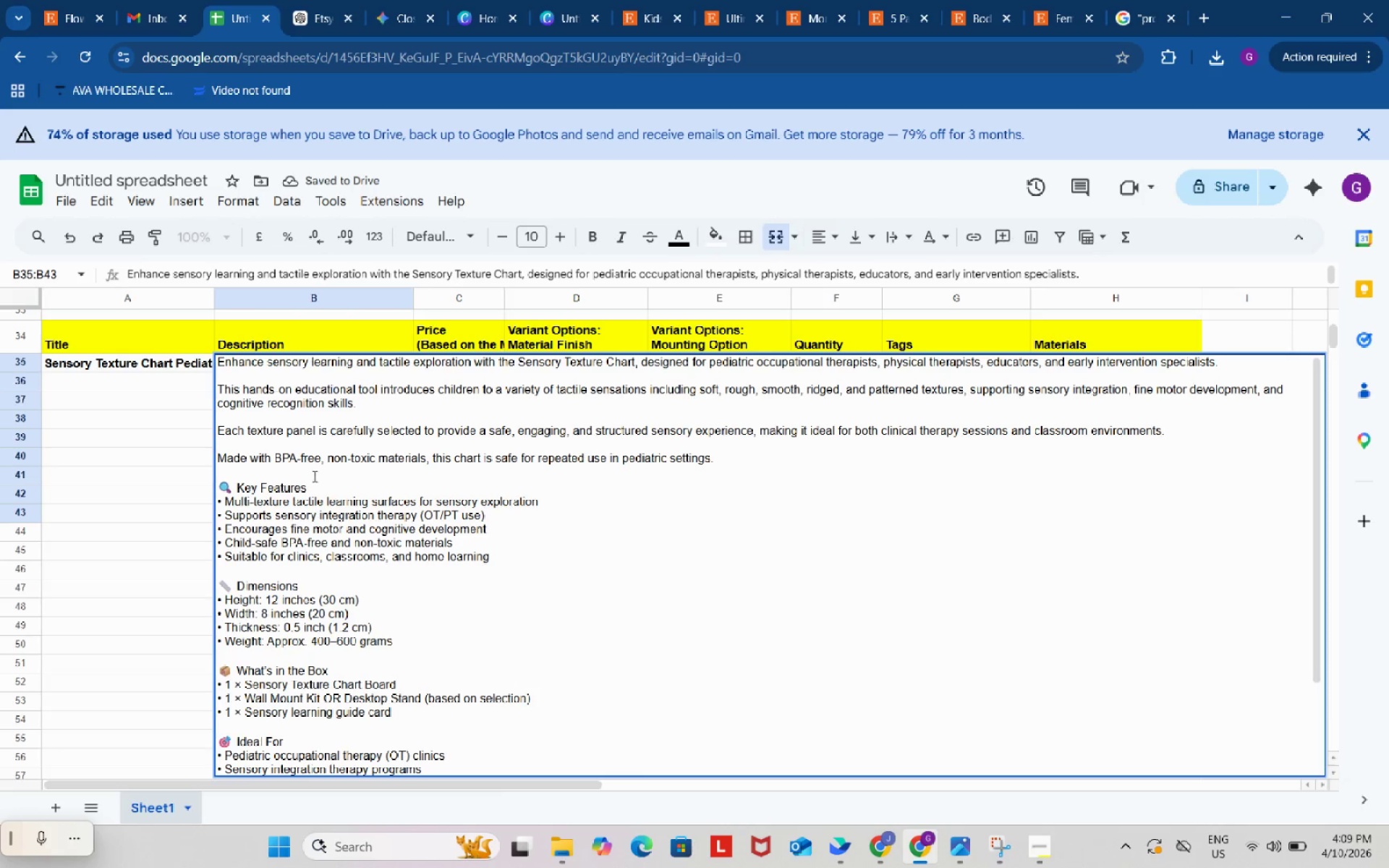 
scroll: coordinate [264, 656], scroll_direction: down, amount: 4.0
 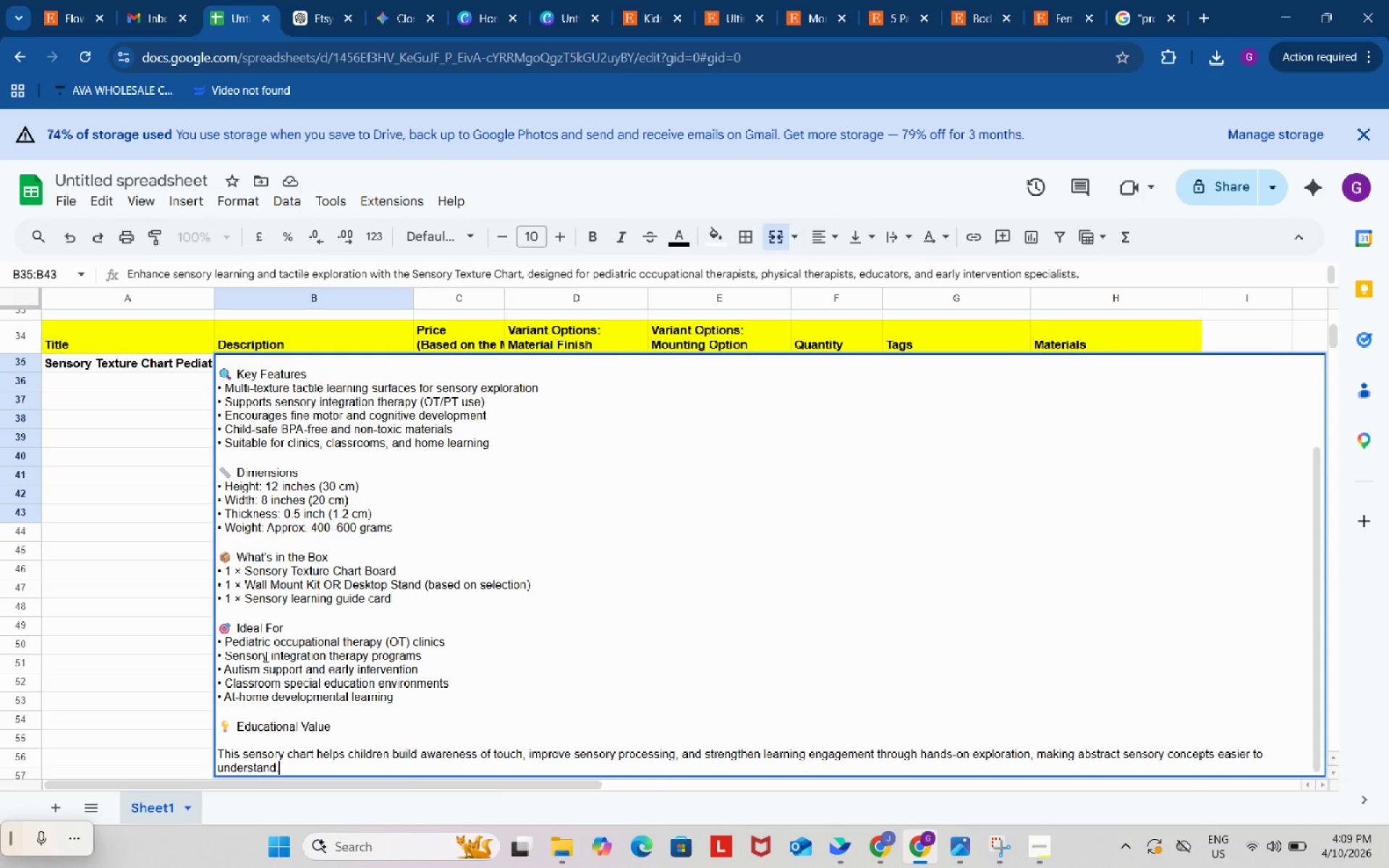 
scroll: coordinate [265, 655], scroll_direction: up, amount: 3.0
 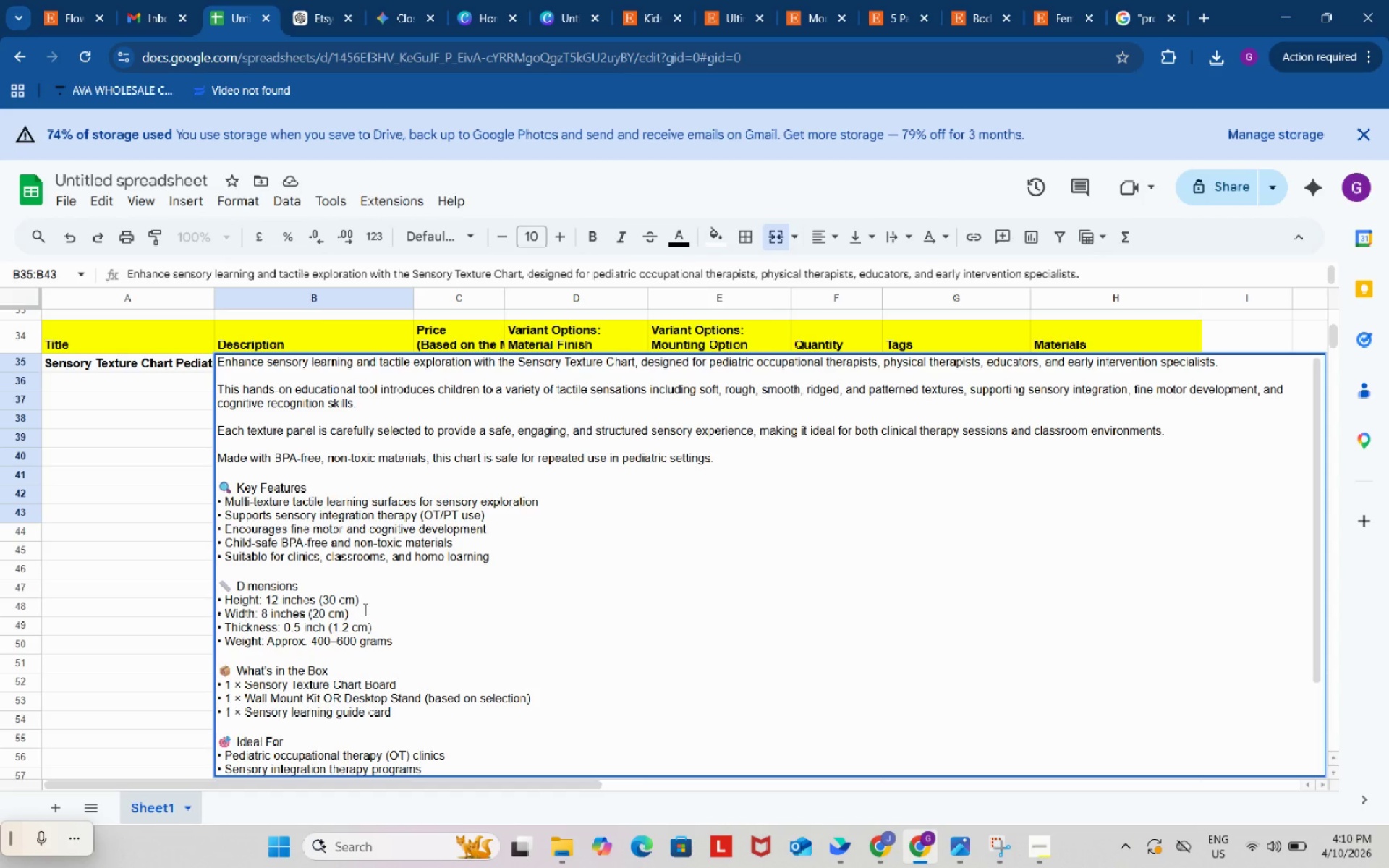 
wait(62.06)
 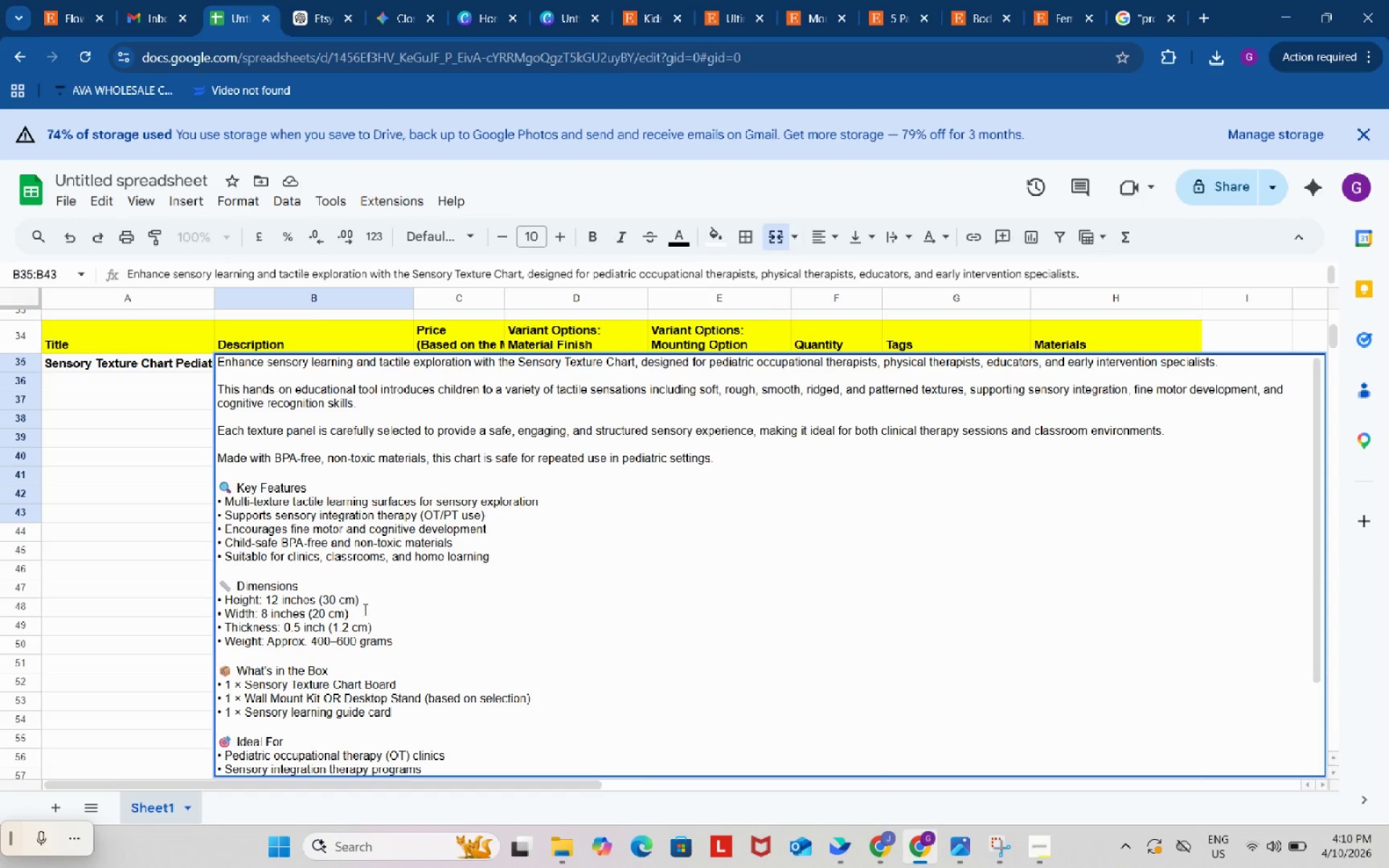 
scroll: coordinate [456, 604], scroll_direction: down, amount: 3.0
 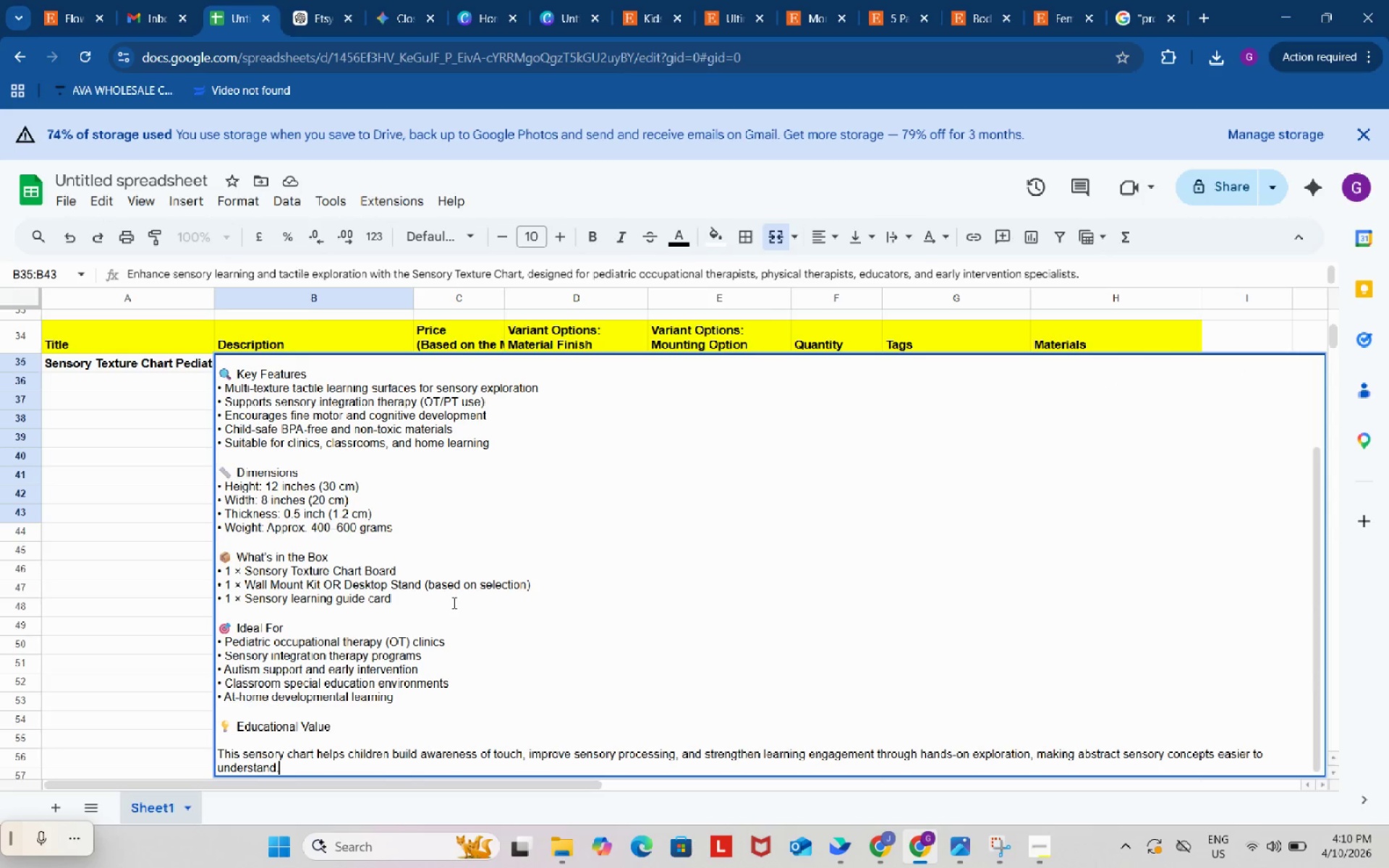 
scroll: coordinate [453, 603], scroll_direction: up, amount: 4.0
 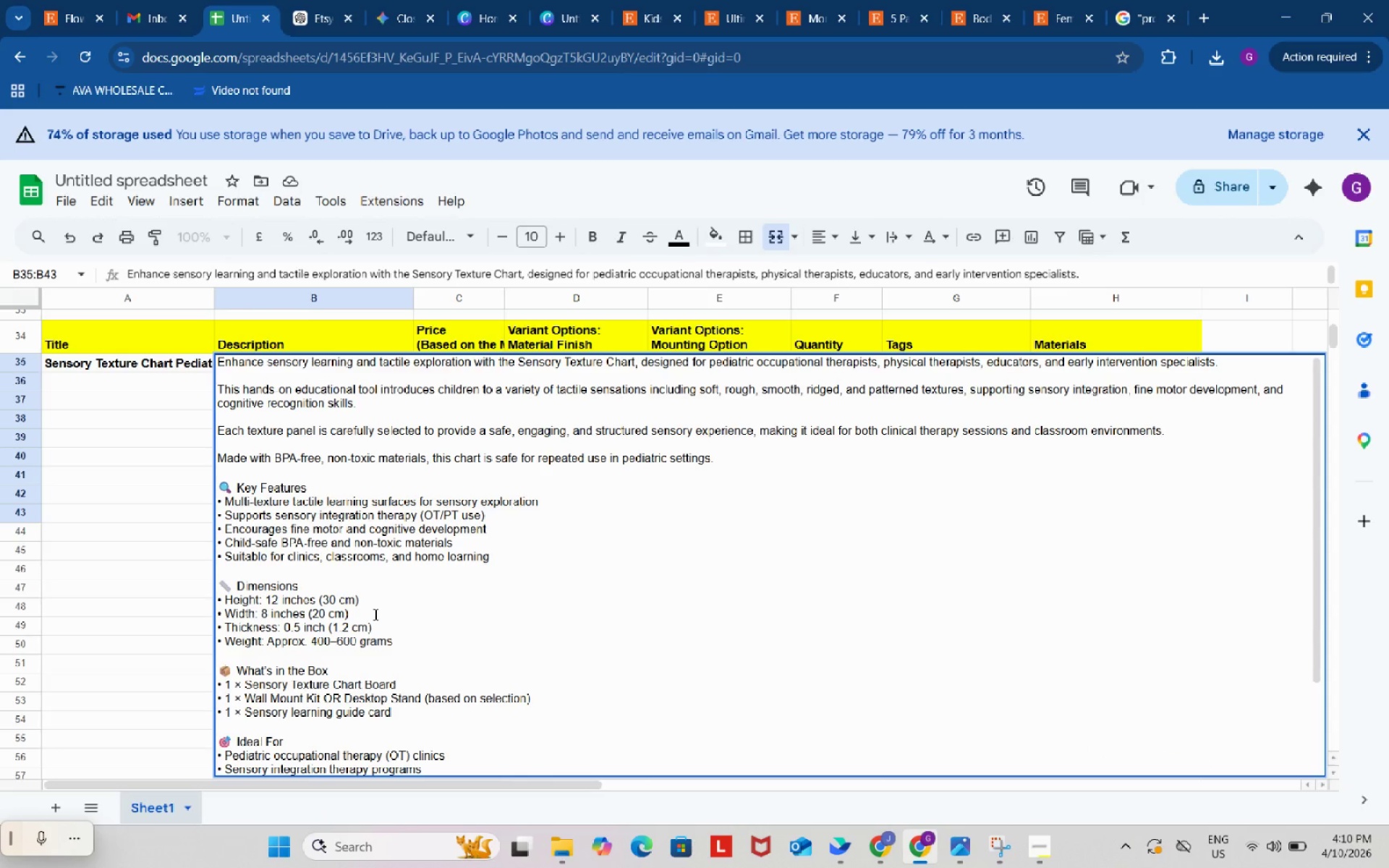 
scroll: coordinate [374, 614], scroll_direction: down, amount: 1.0
 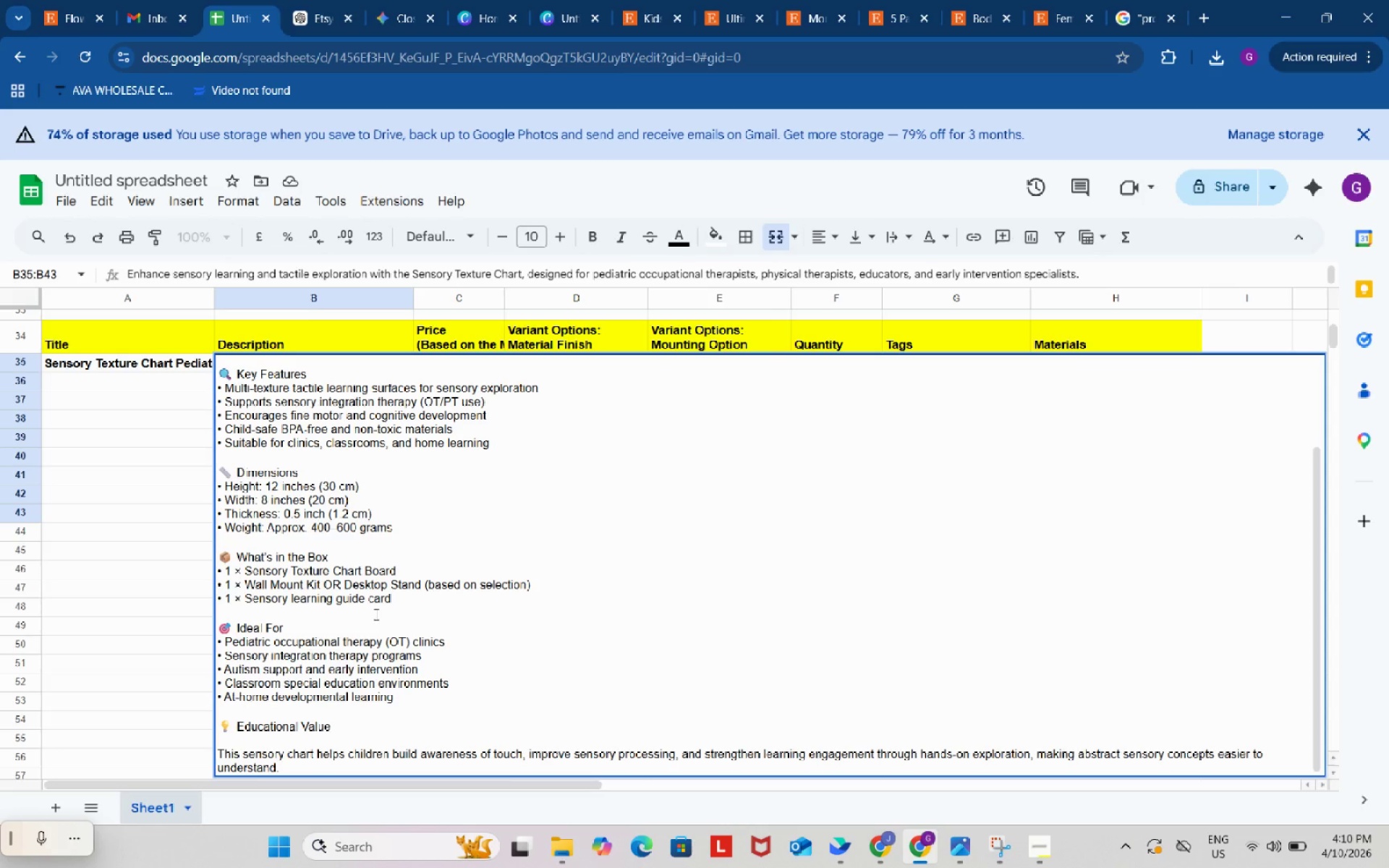 
wait(5.89)
 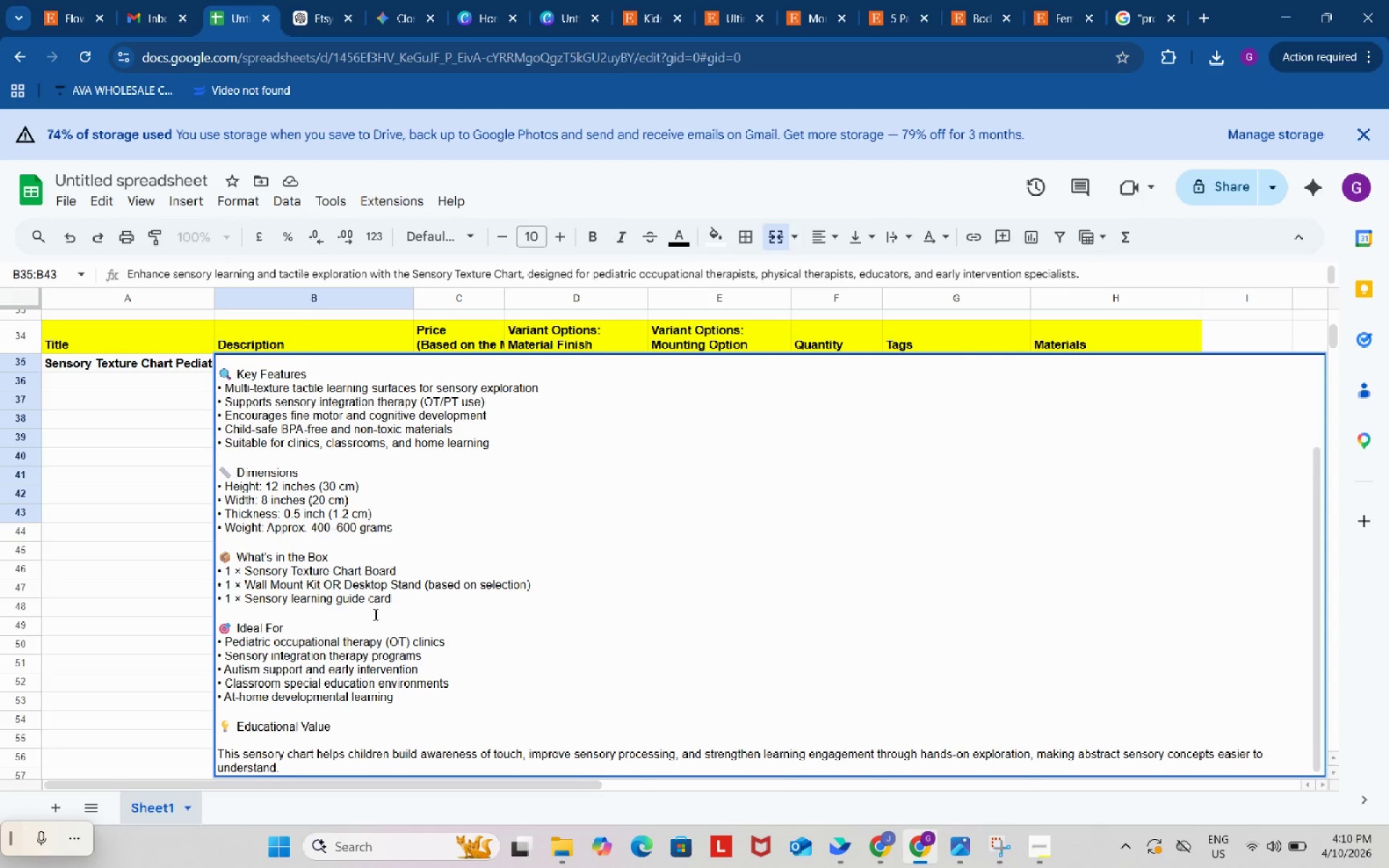 
scroll: coordinate [265, 594], scroll_direction: up, amount: 6.0
 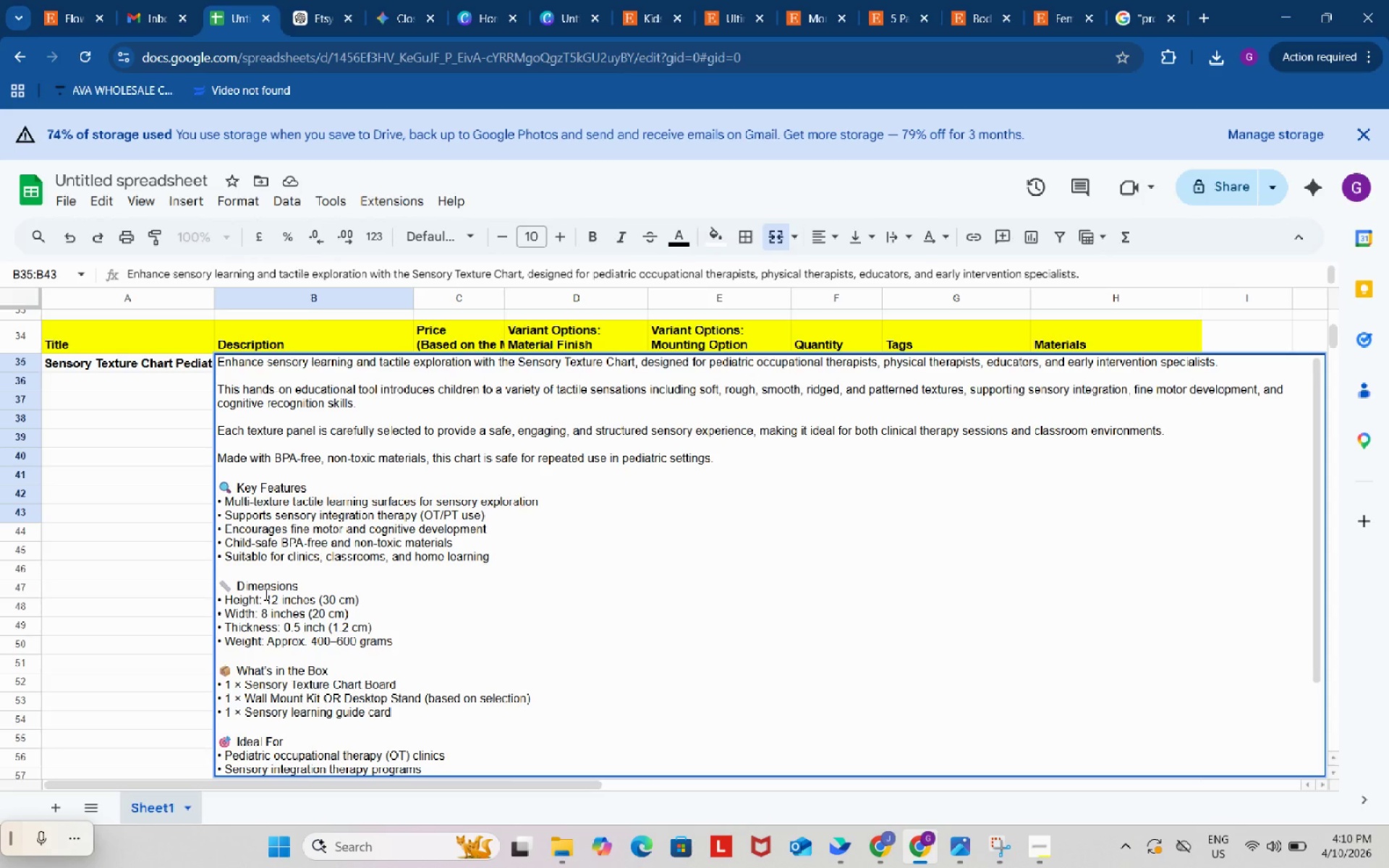 
wait(14.91)
 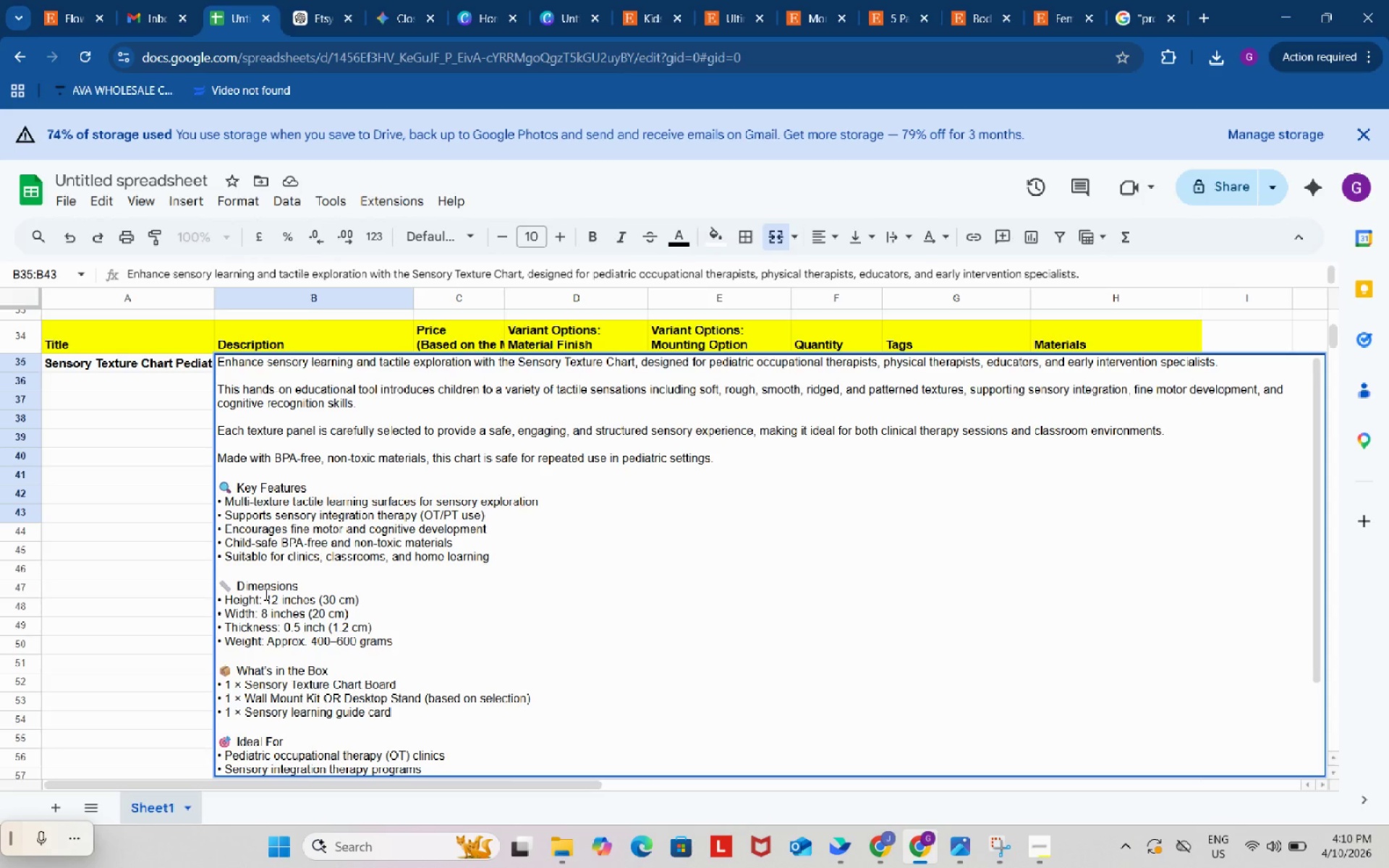 
scroll: coordinate [403, 539], scroll_direction: down, amount: 3.0
 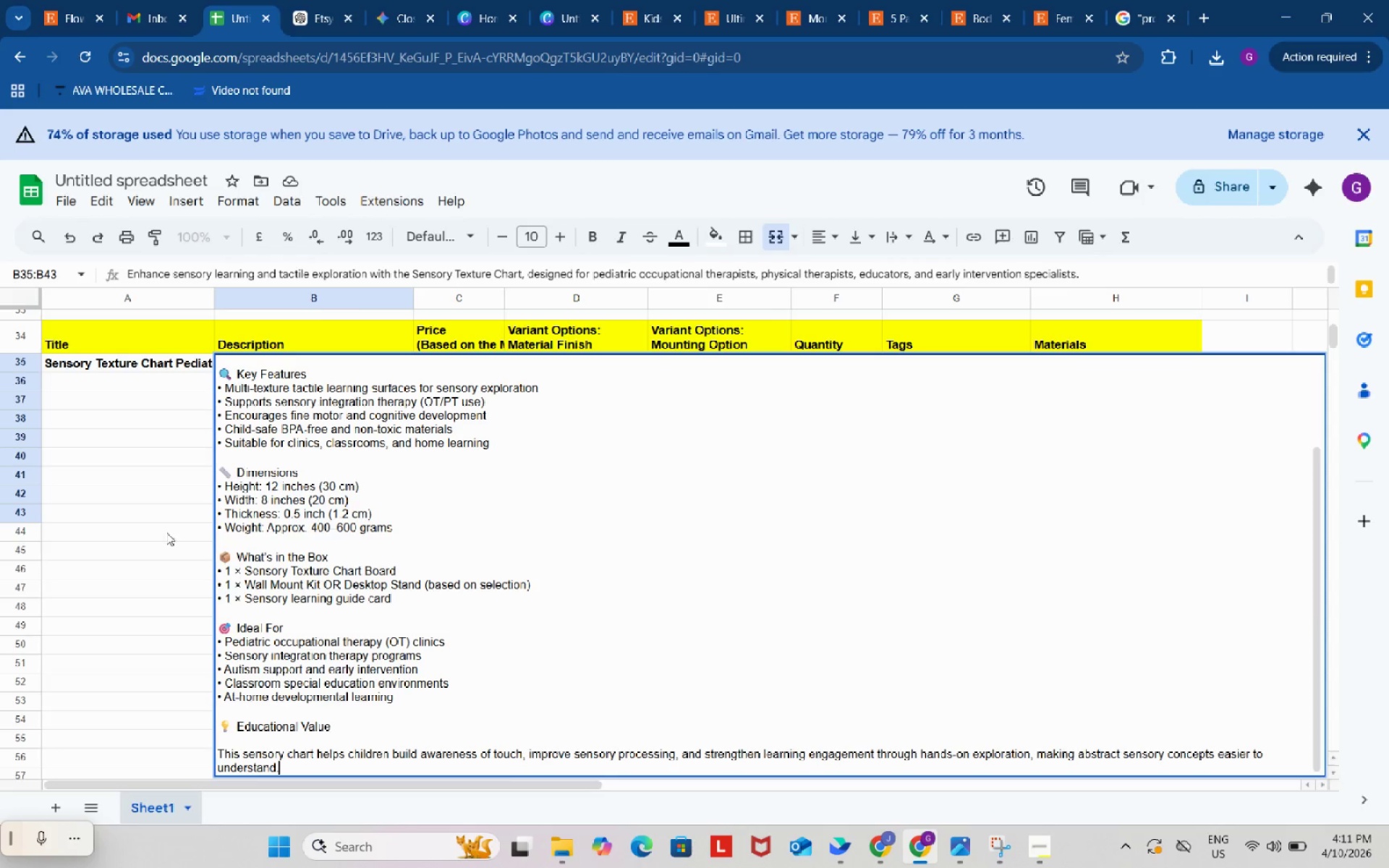 
left_click([159, 490])
 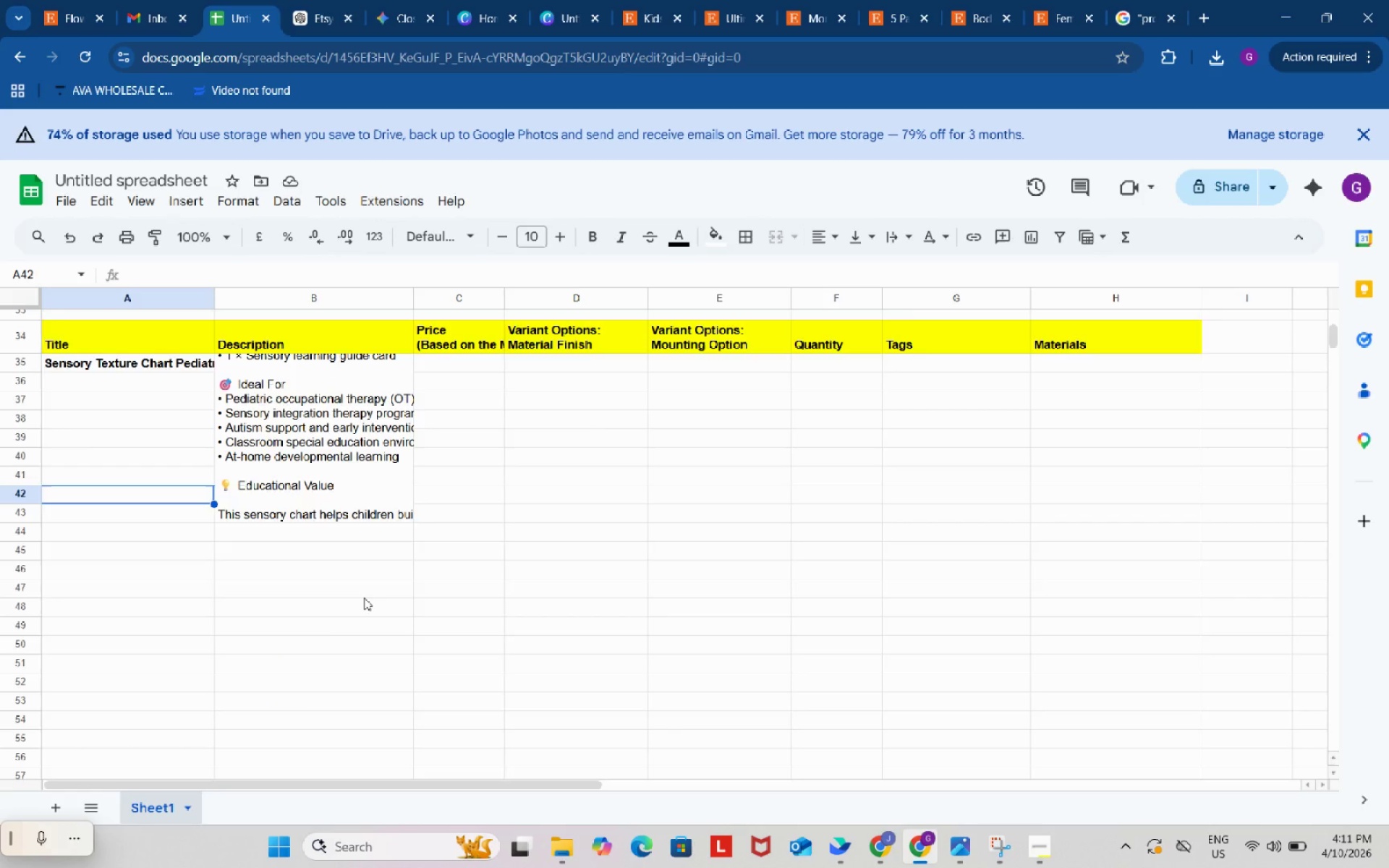 
scroll: coordinate [364, 597], scroll_direction: up, amount: 1.0
 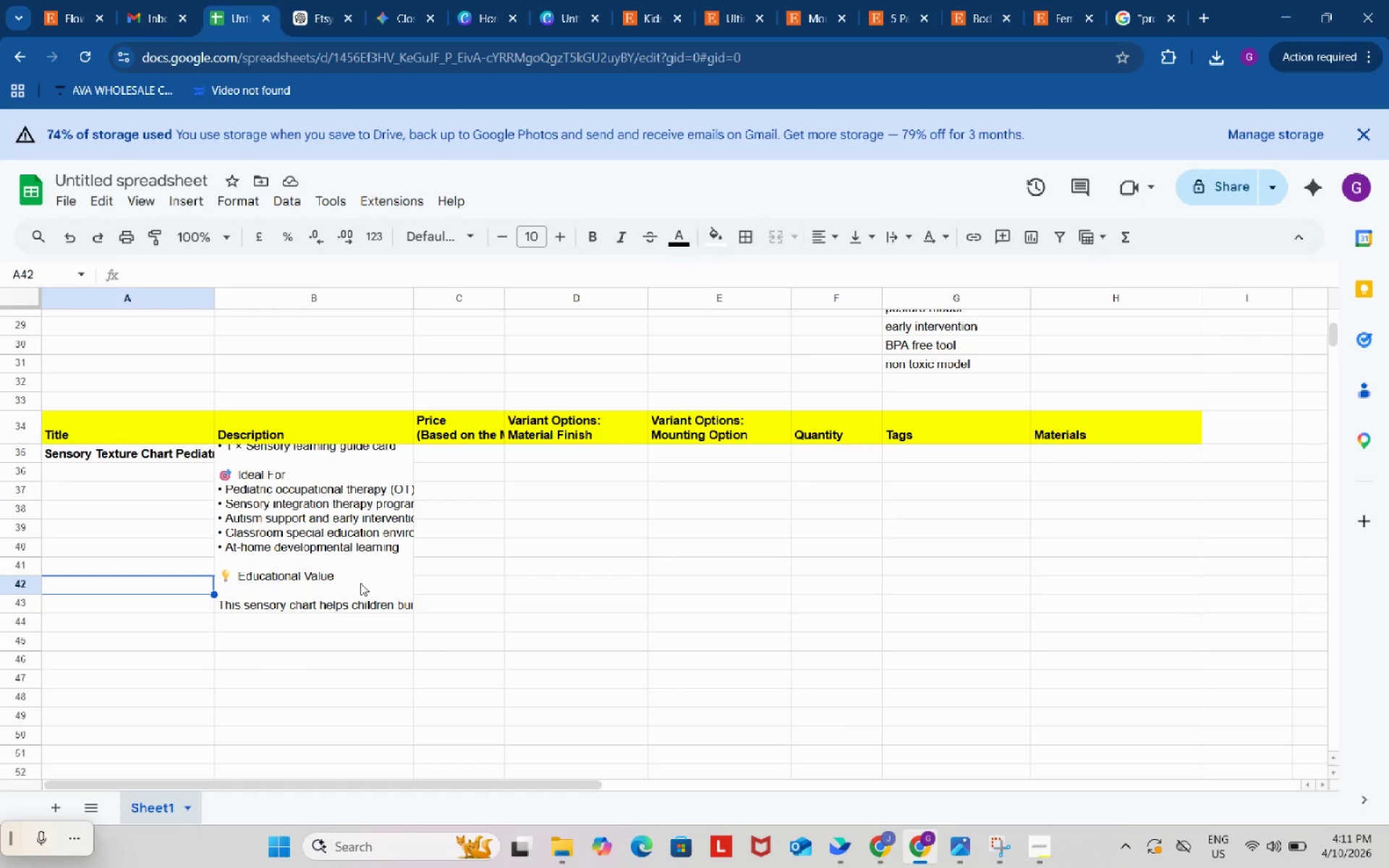 
wait(5.84)
 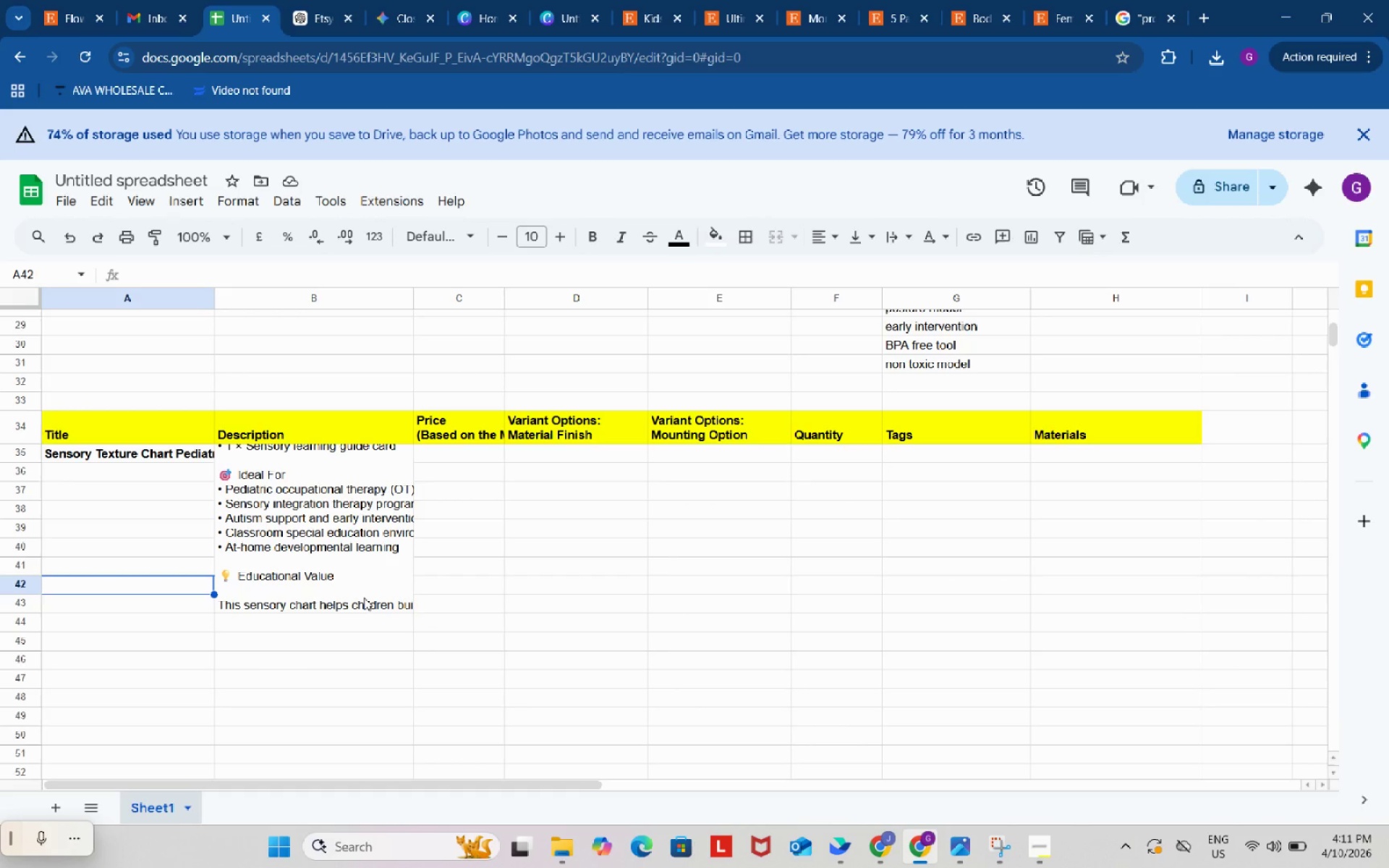 
scroll: coordinate [480, 686], scroll_direction: up, amount: 12.0
 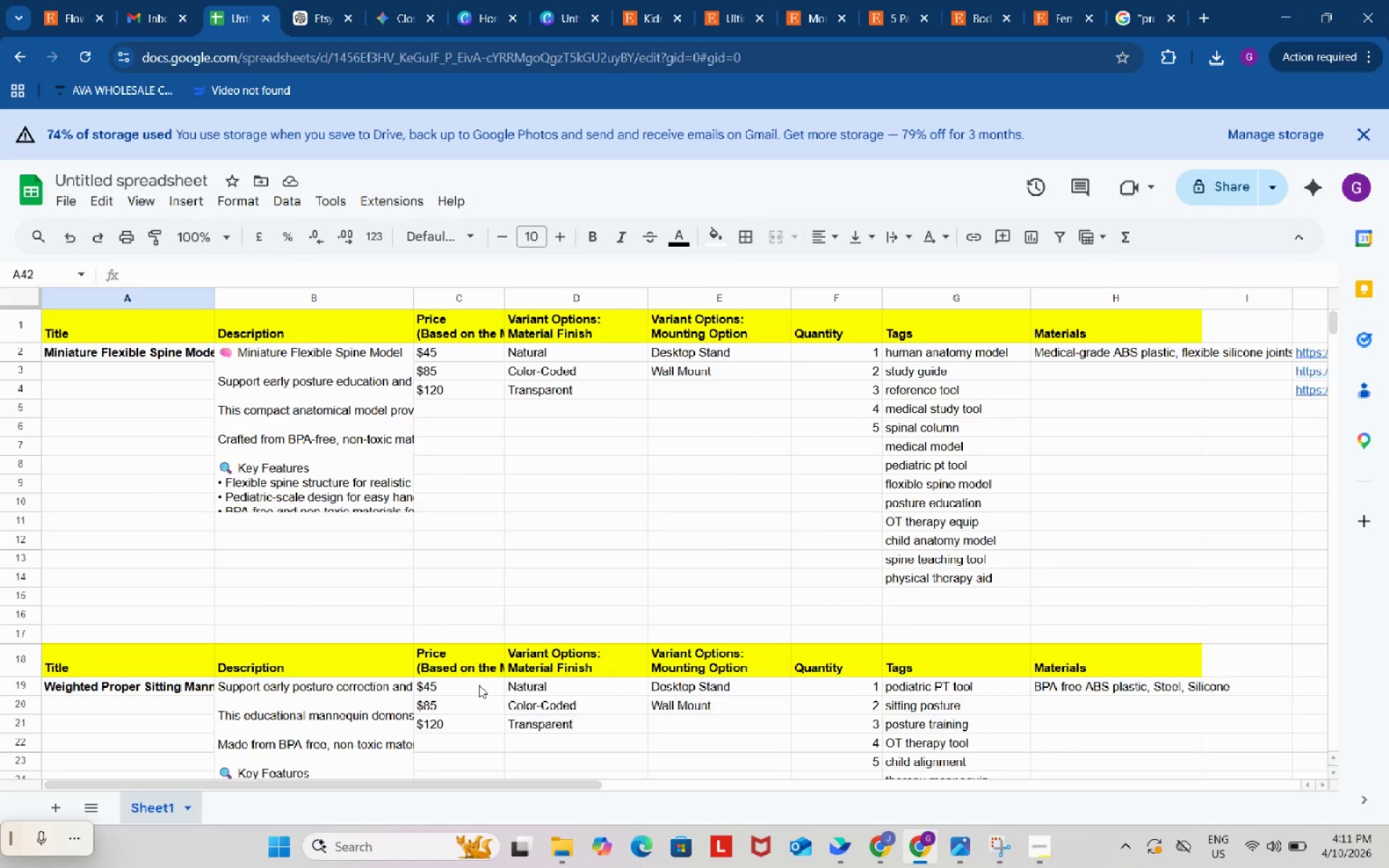 
scroll: coordinate [476, 688], scroll_direction: down, amount: 5.0
 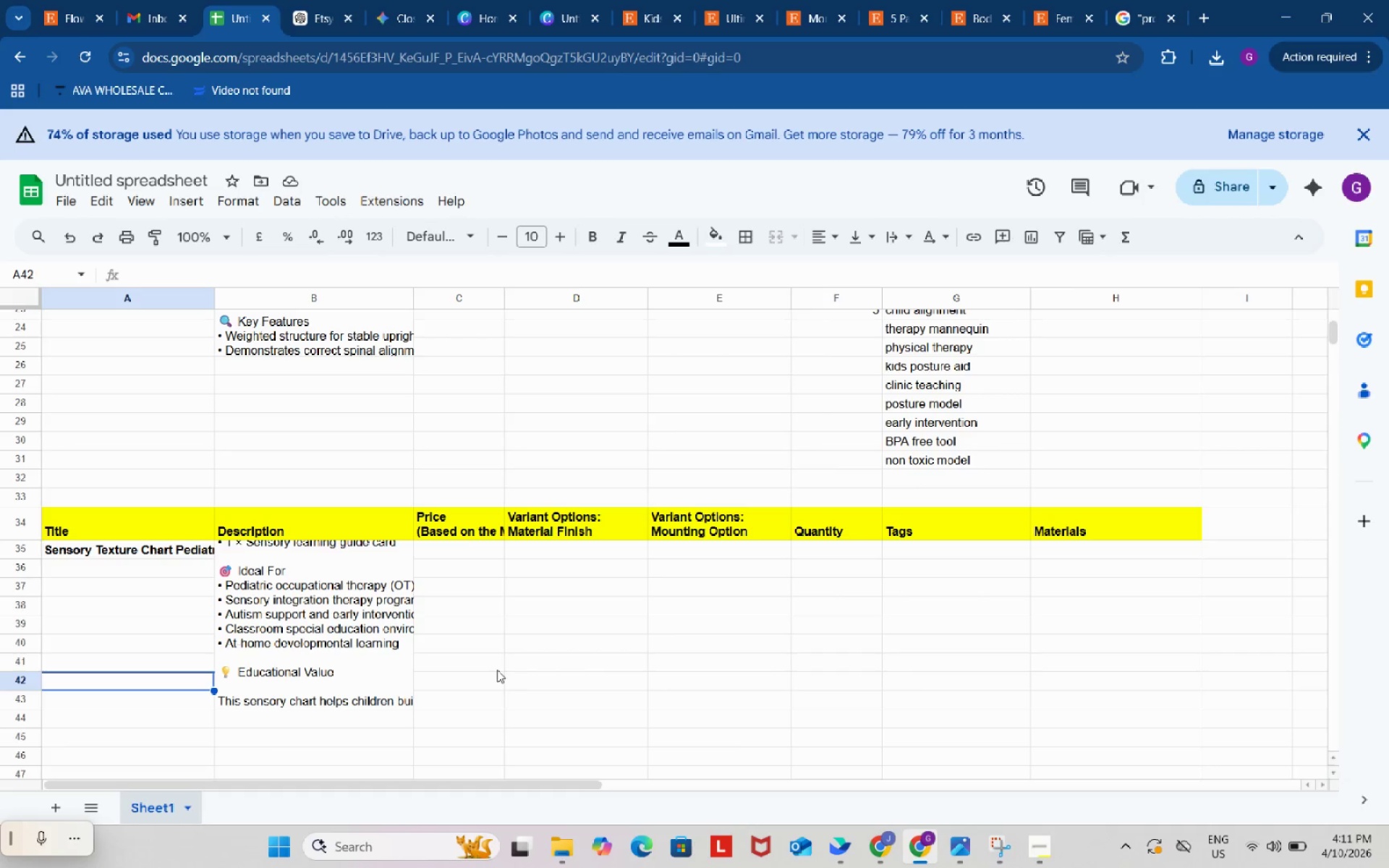 
wait(47.97)
 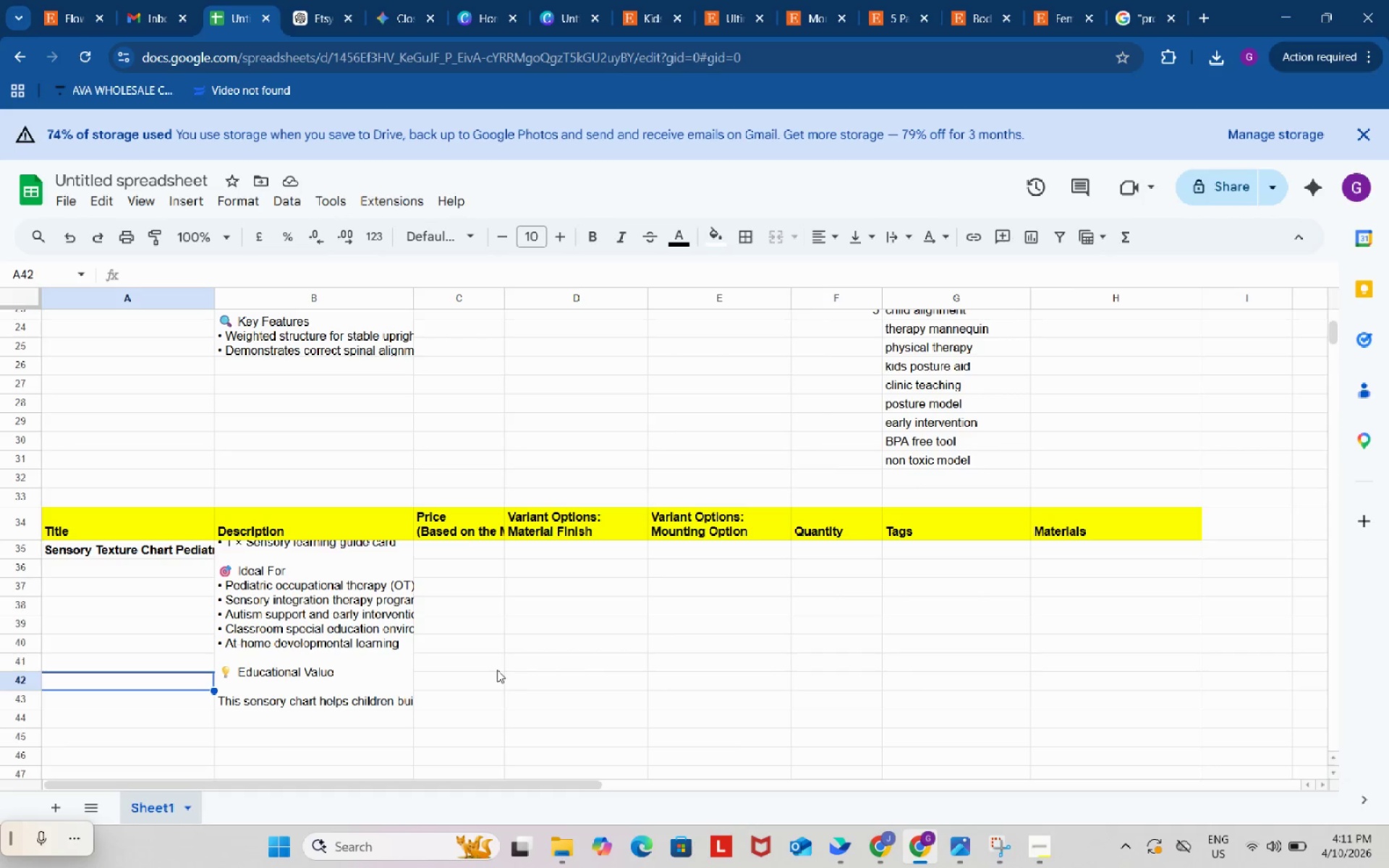 
left_click([260, 591])
 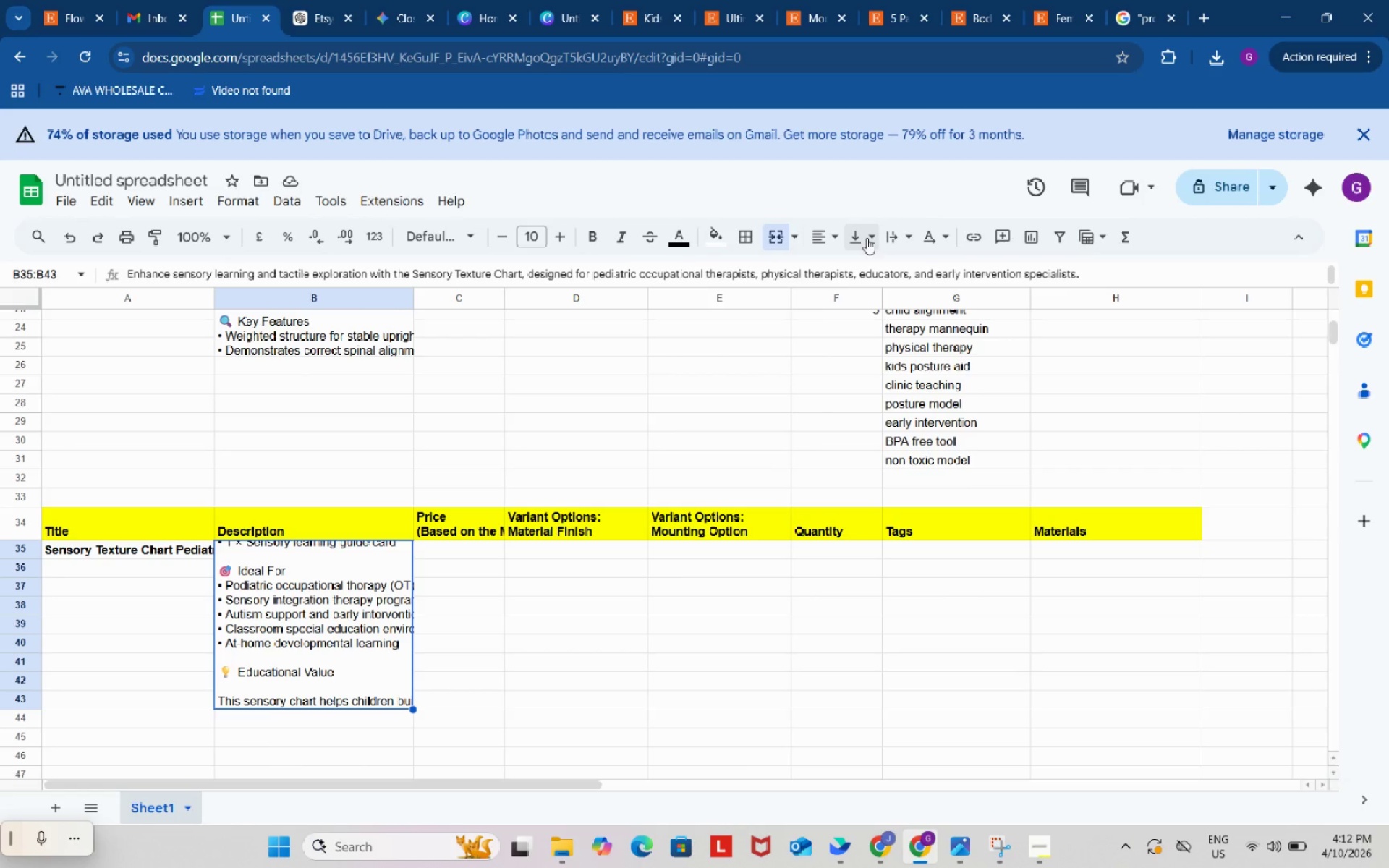 
left_click([857, 233])
 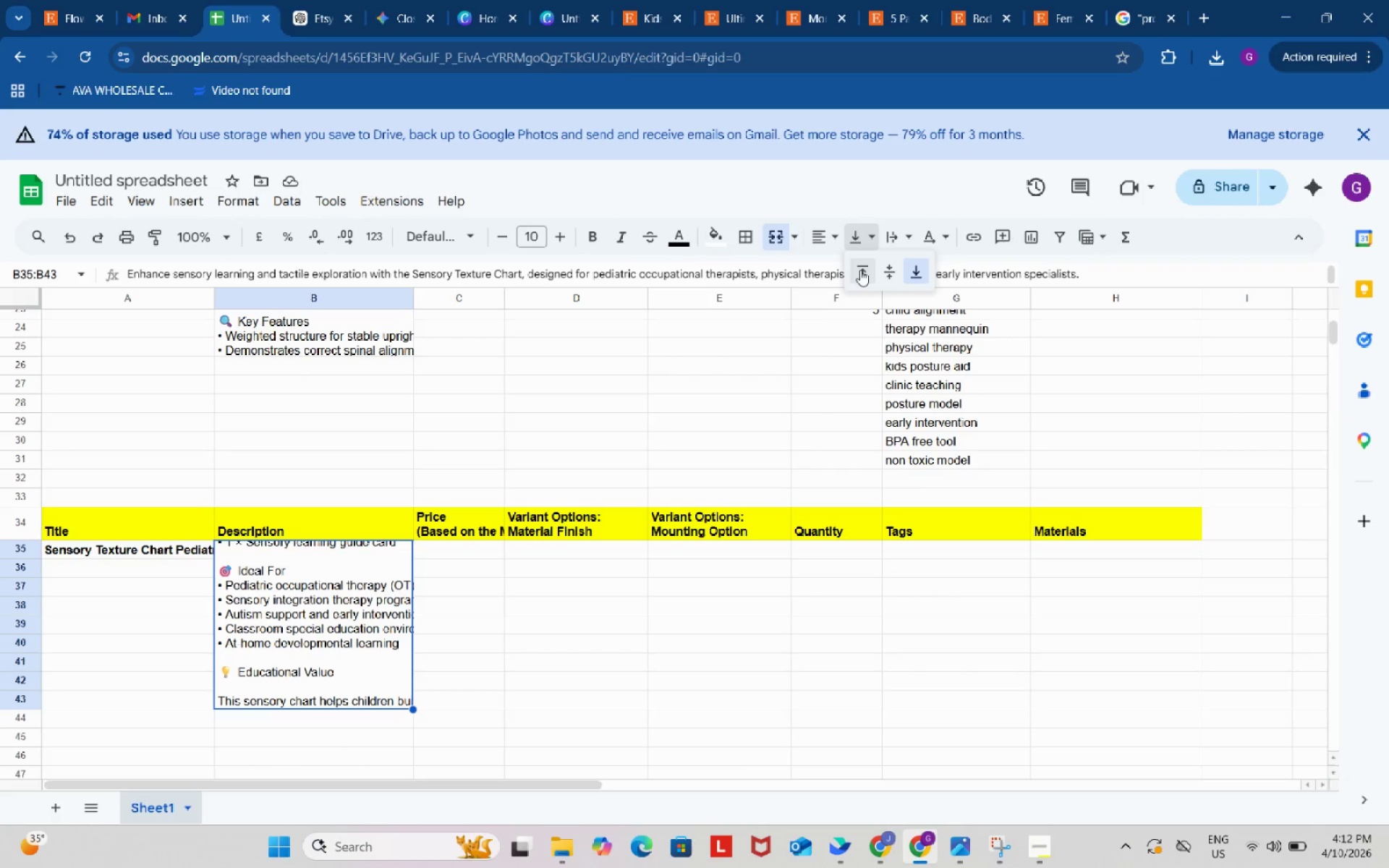 
left_click([860, 270])
 